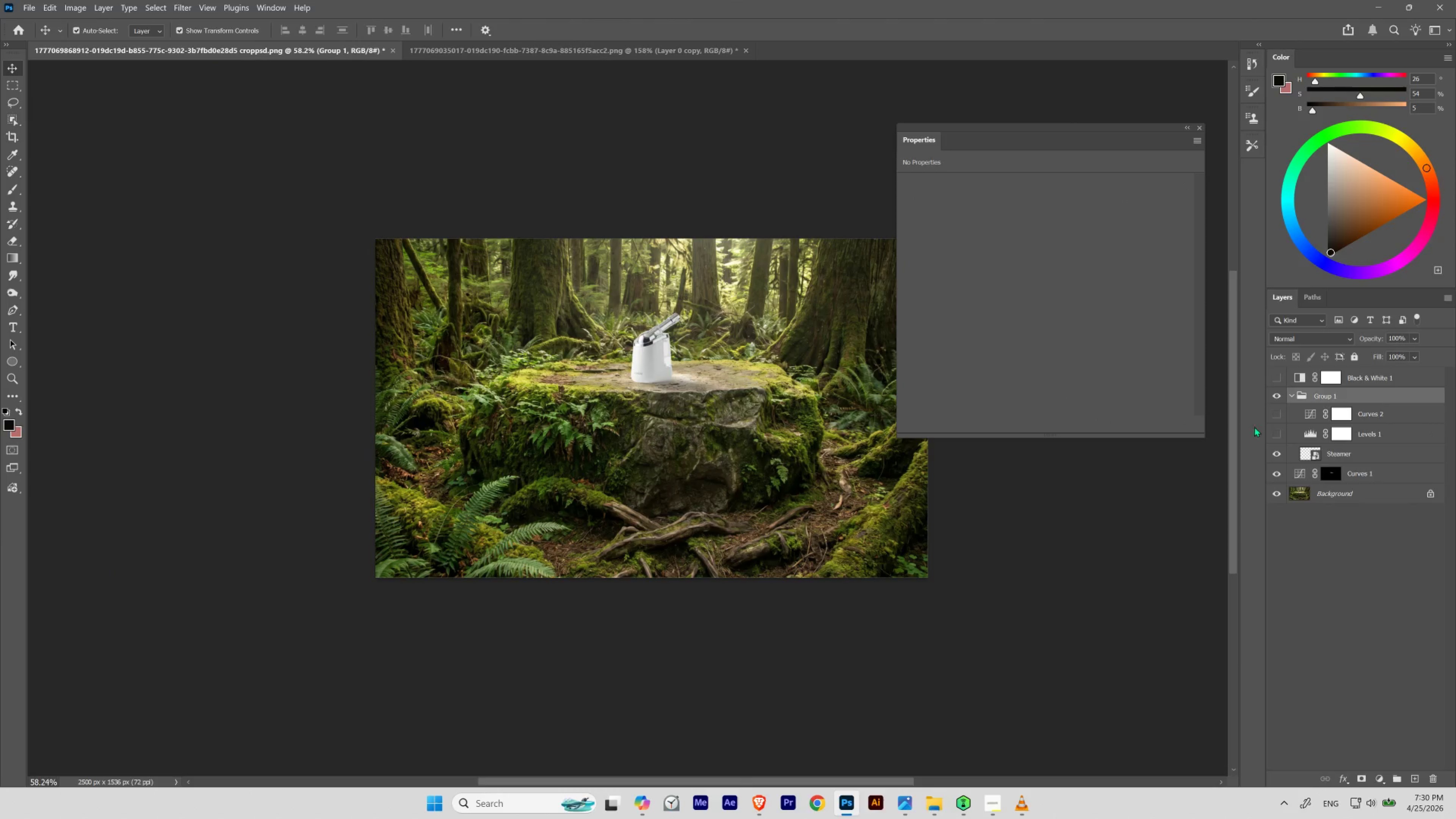 
left_click_drag(start_coordinate=[1279, 418], to_coordinate=[1274, 444])
 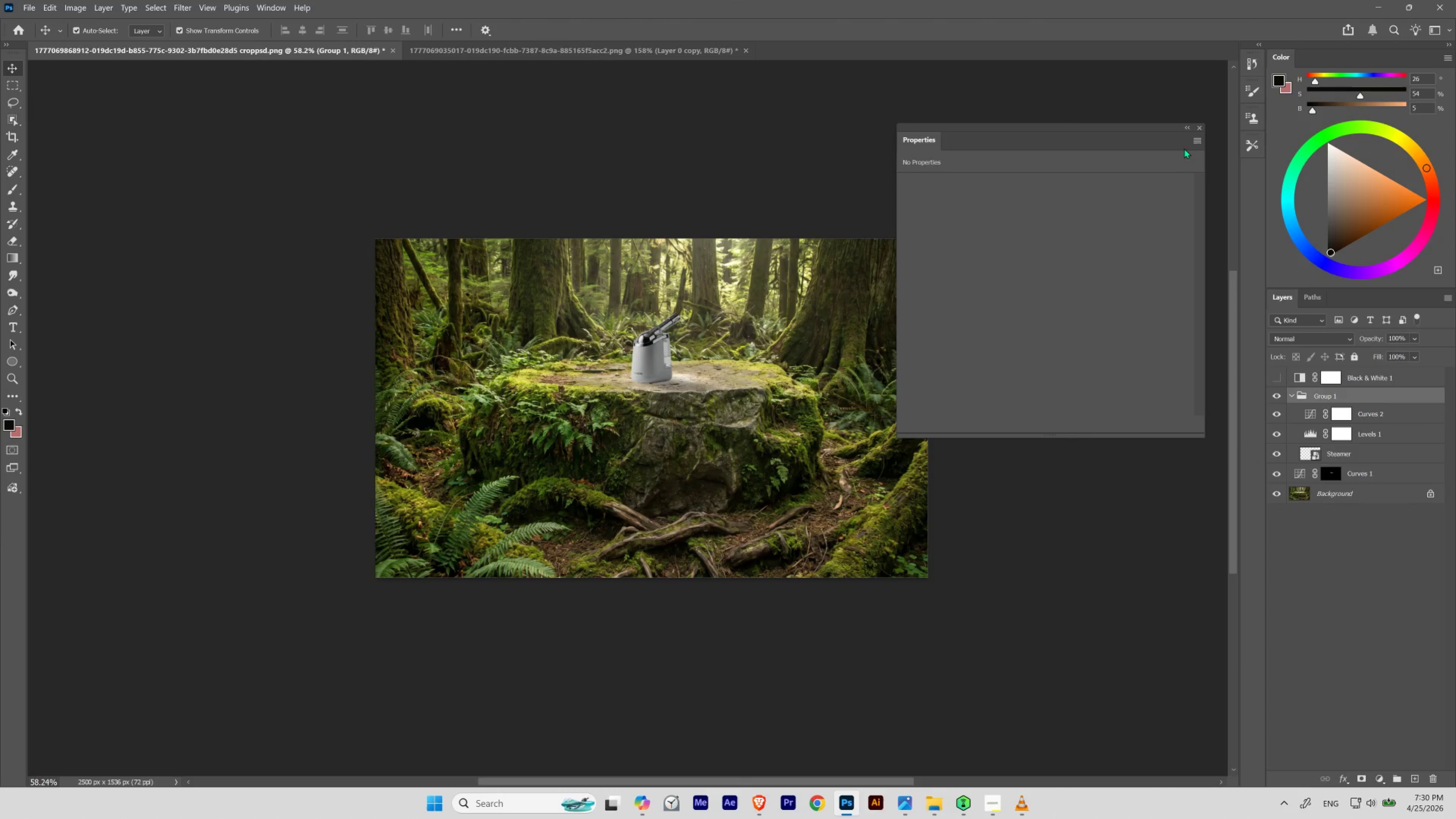 
left_click([1202, 132])
 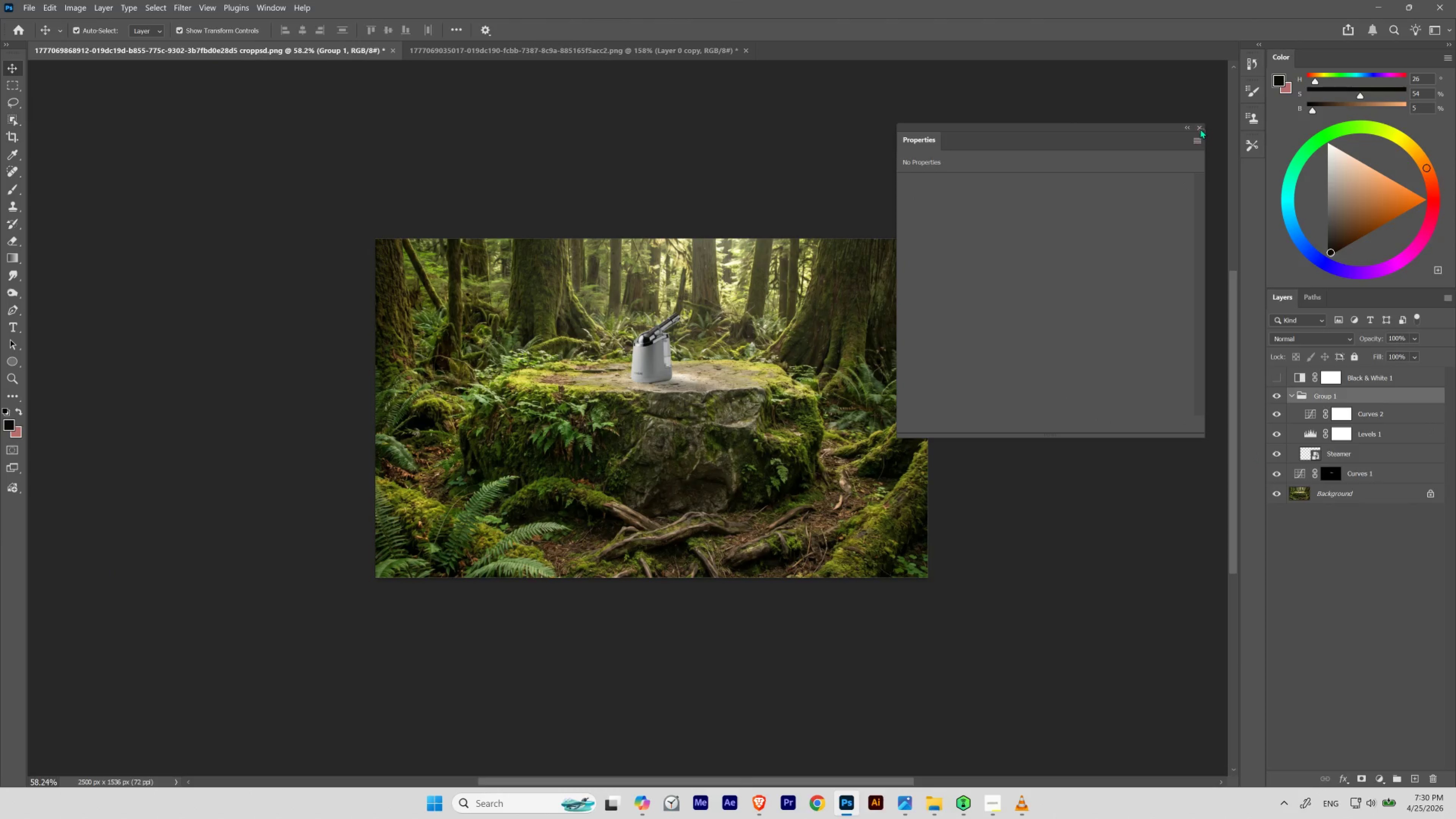 
left_click_drag(start_coordinate=[1202, 132], to_coordinate=[1201, 128])
 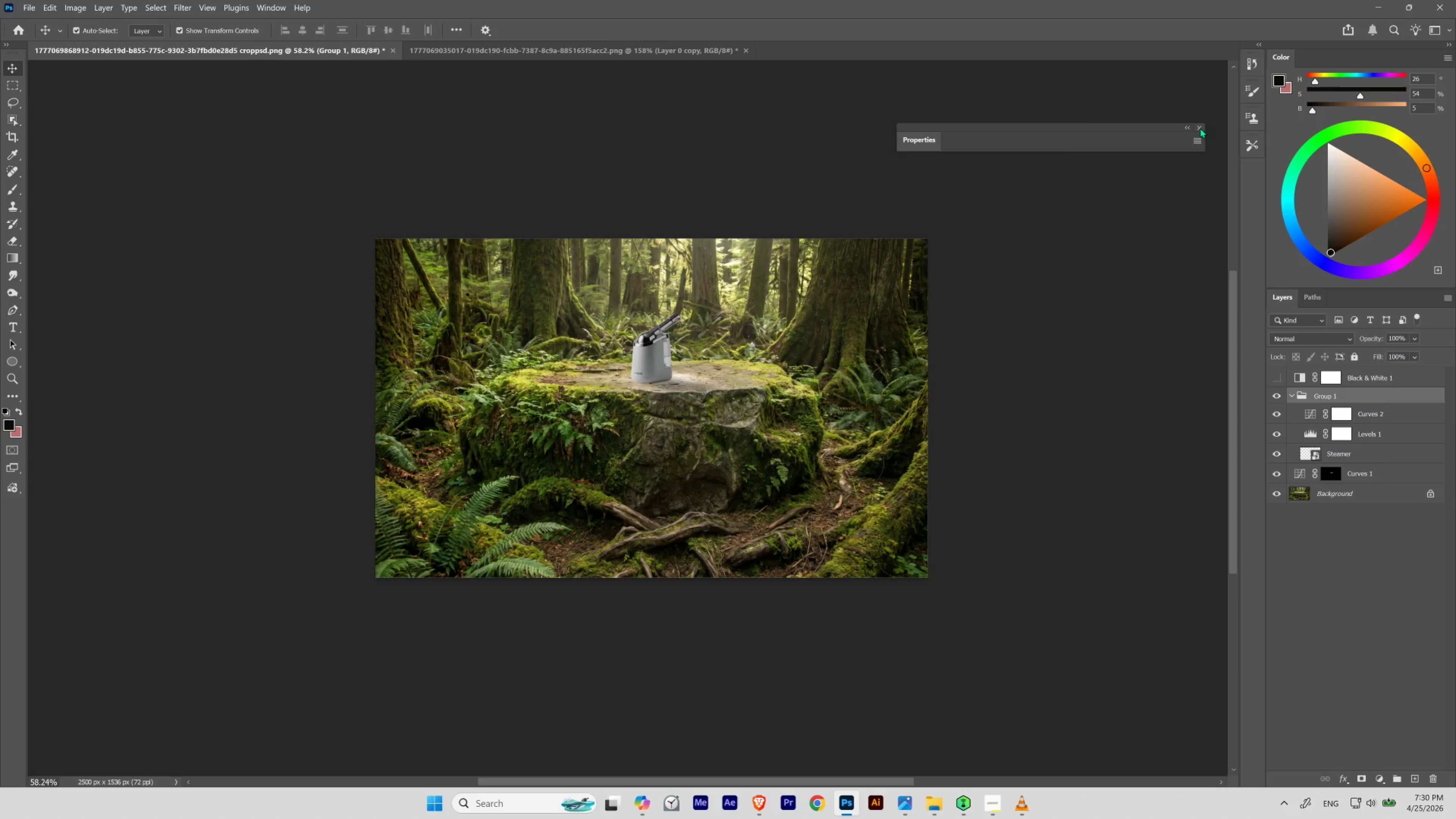 
left_click([1200, 128])
 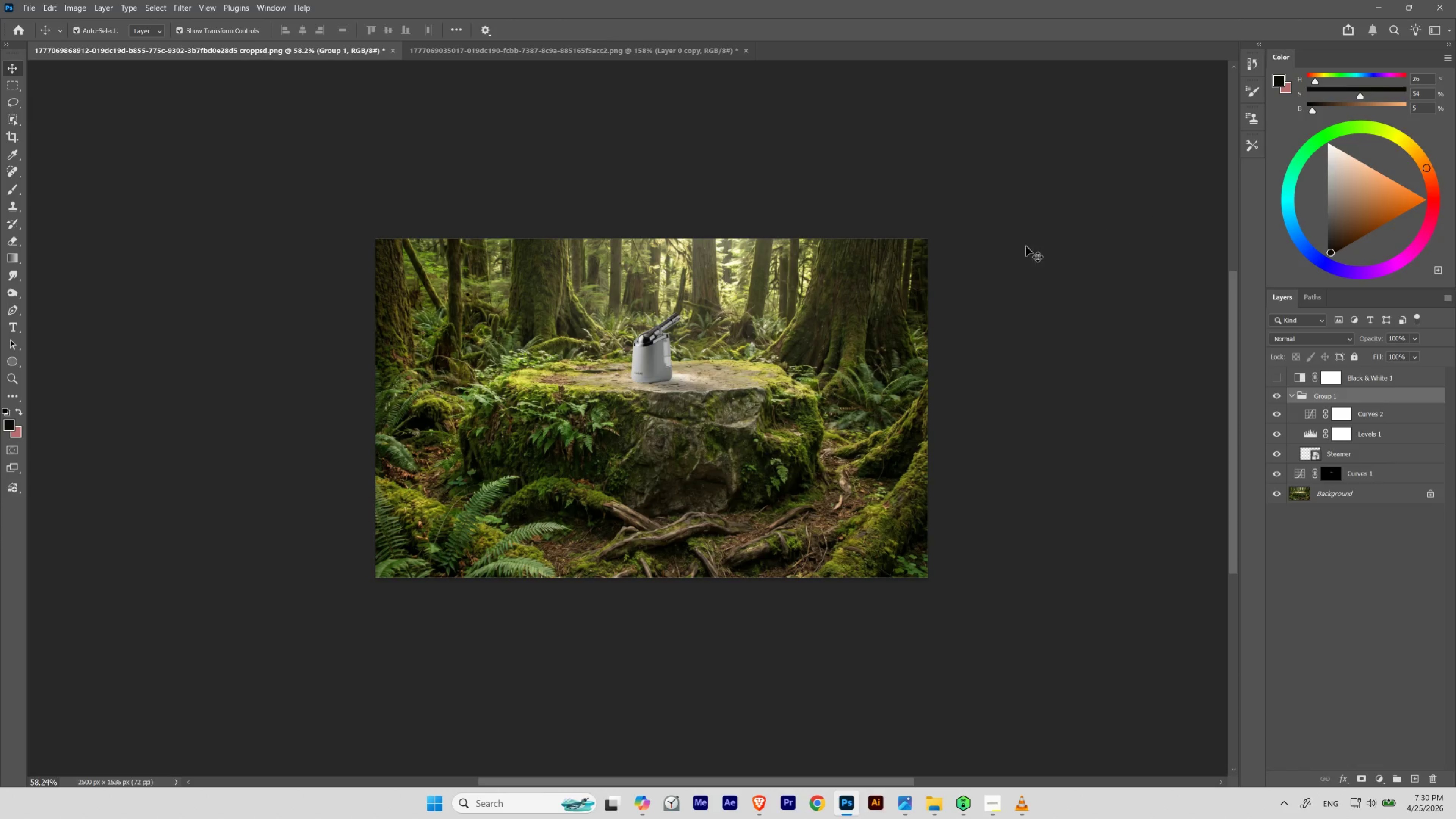 
hold_key(key=Space, duration=1.2)
 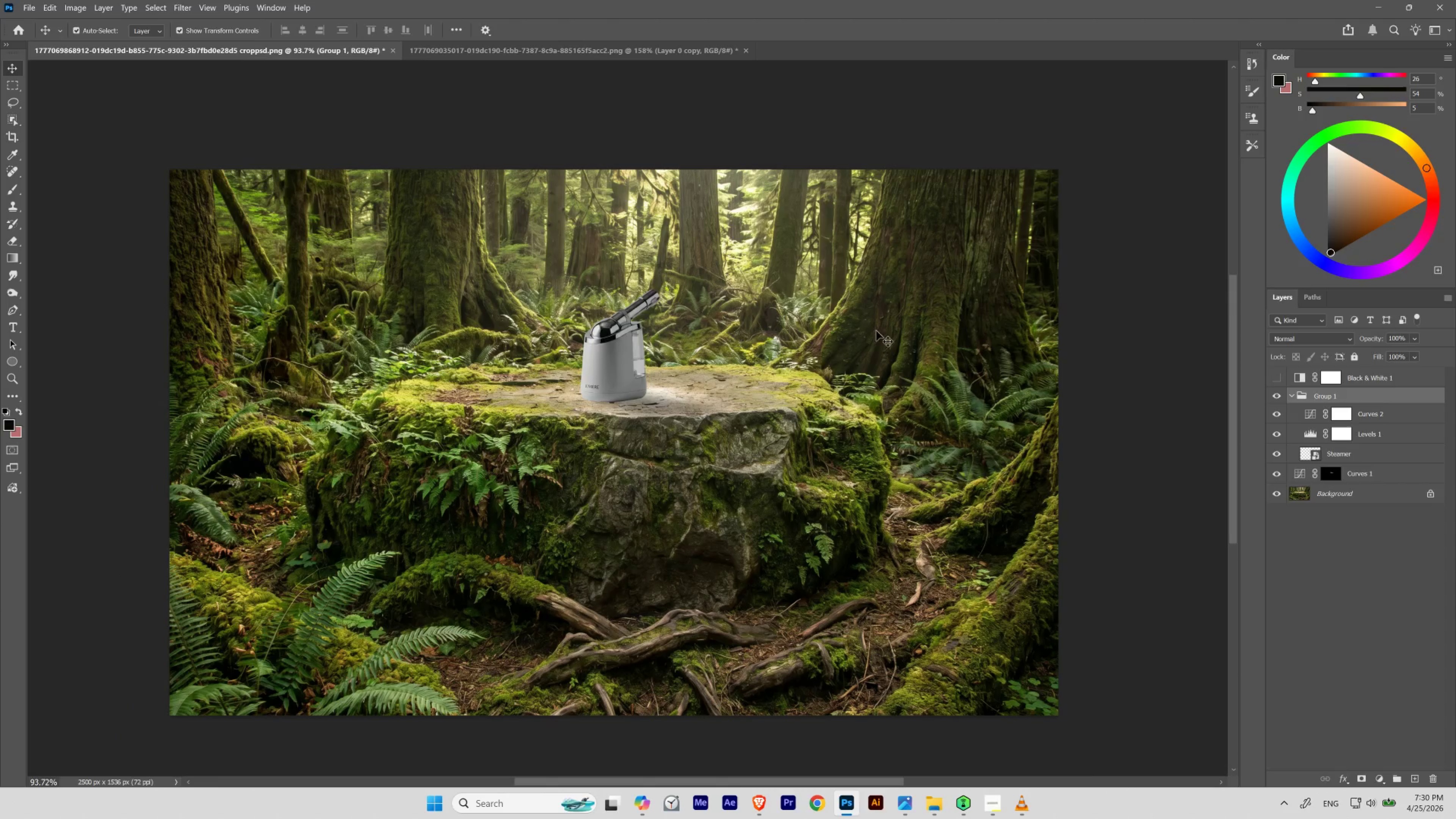 
hold_key(key=ControlLeft, duration=1.13)
left_click_drag(start_coordinate=[713, 351], to_coordinate=[731, 367])
 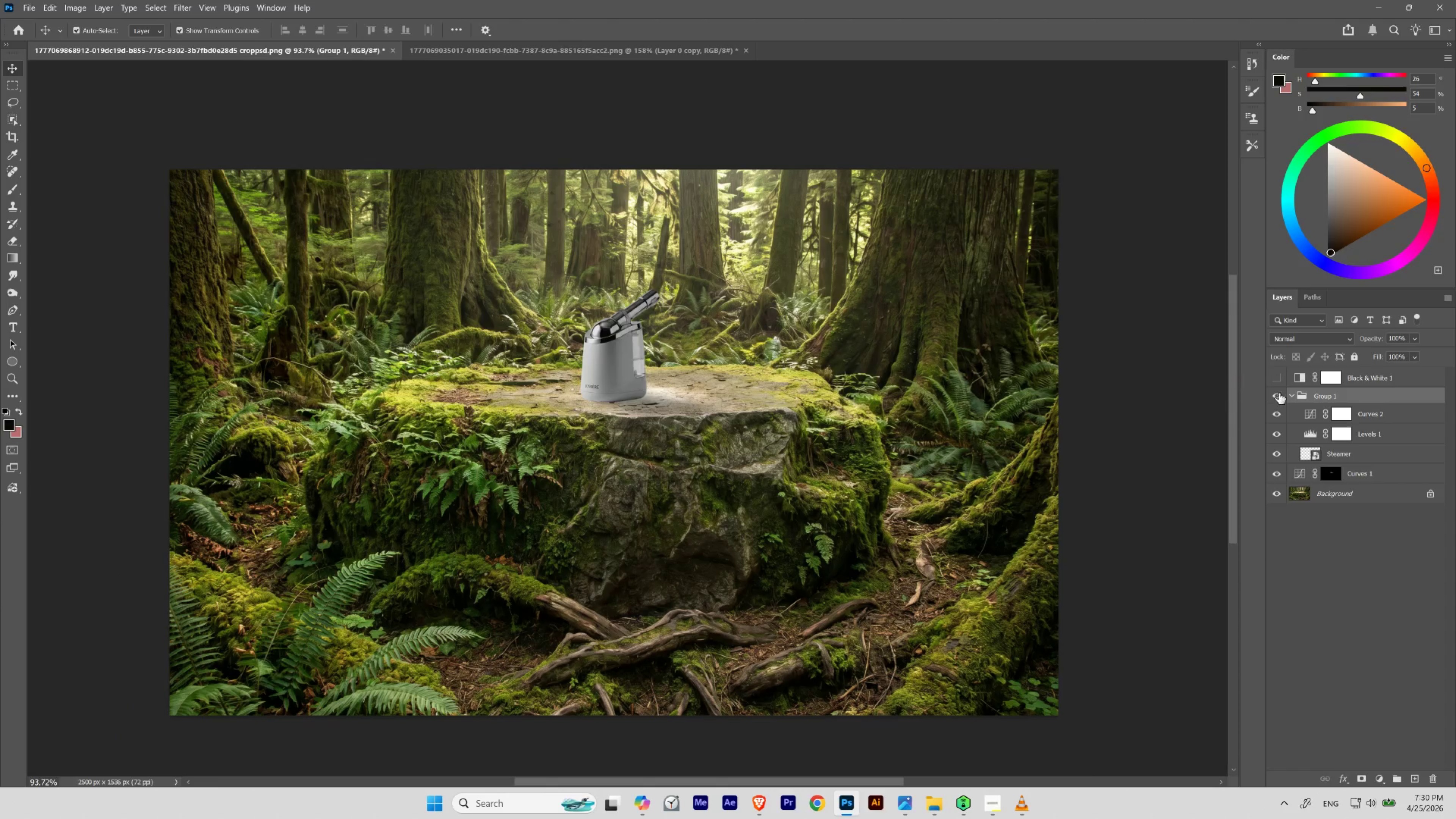 
left_click([1275, 413])
 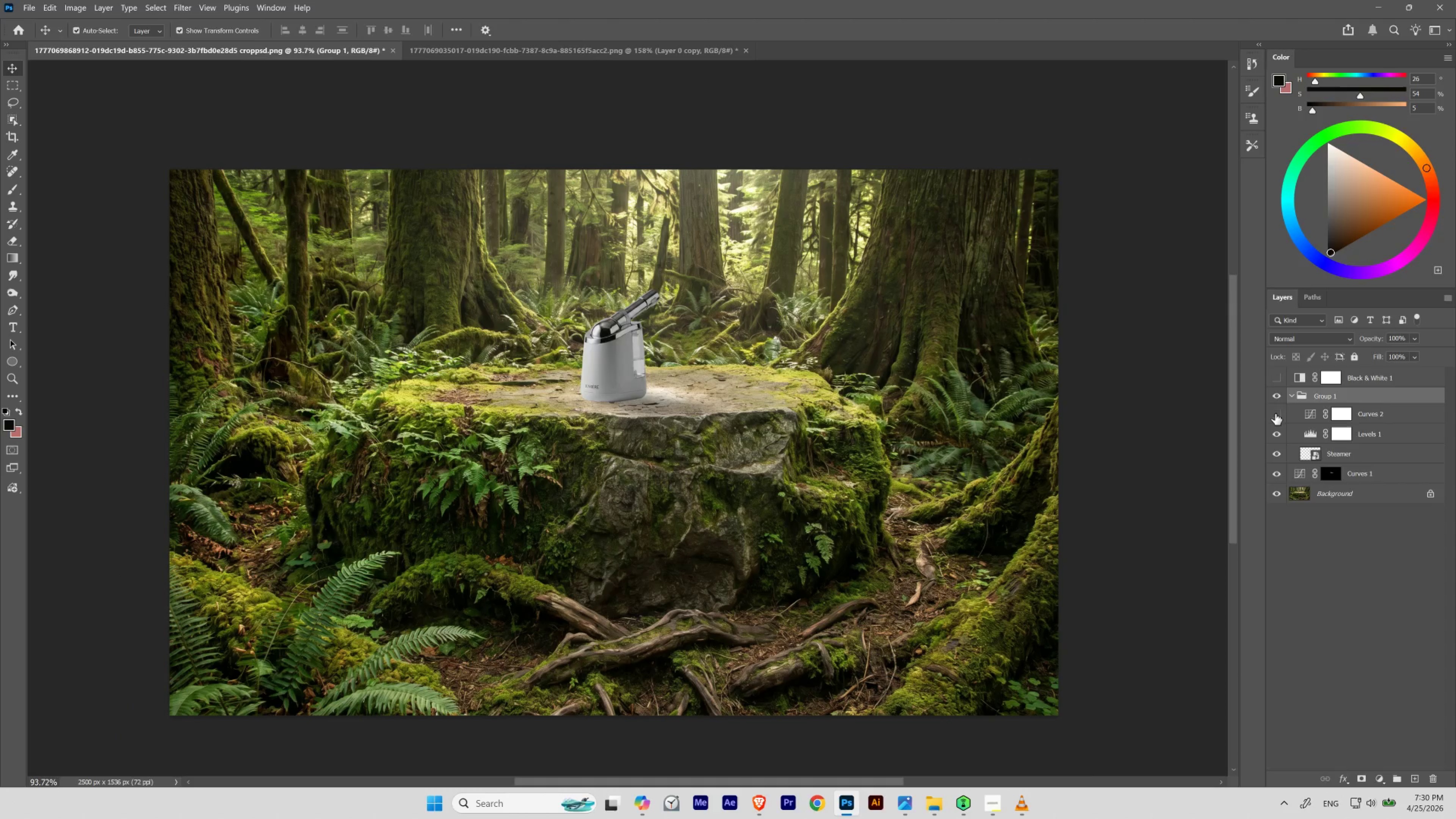 
left_click([1275, 413])
 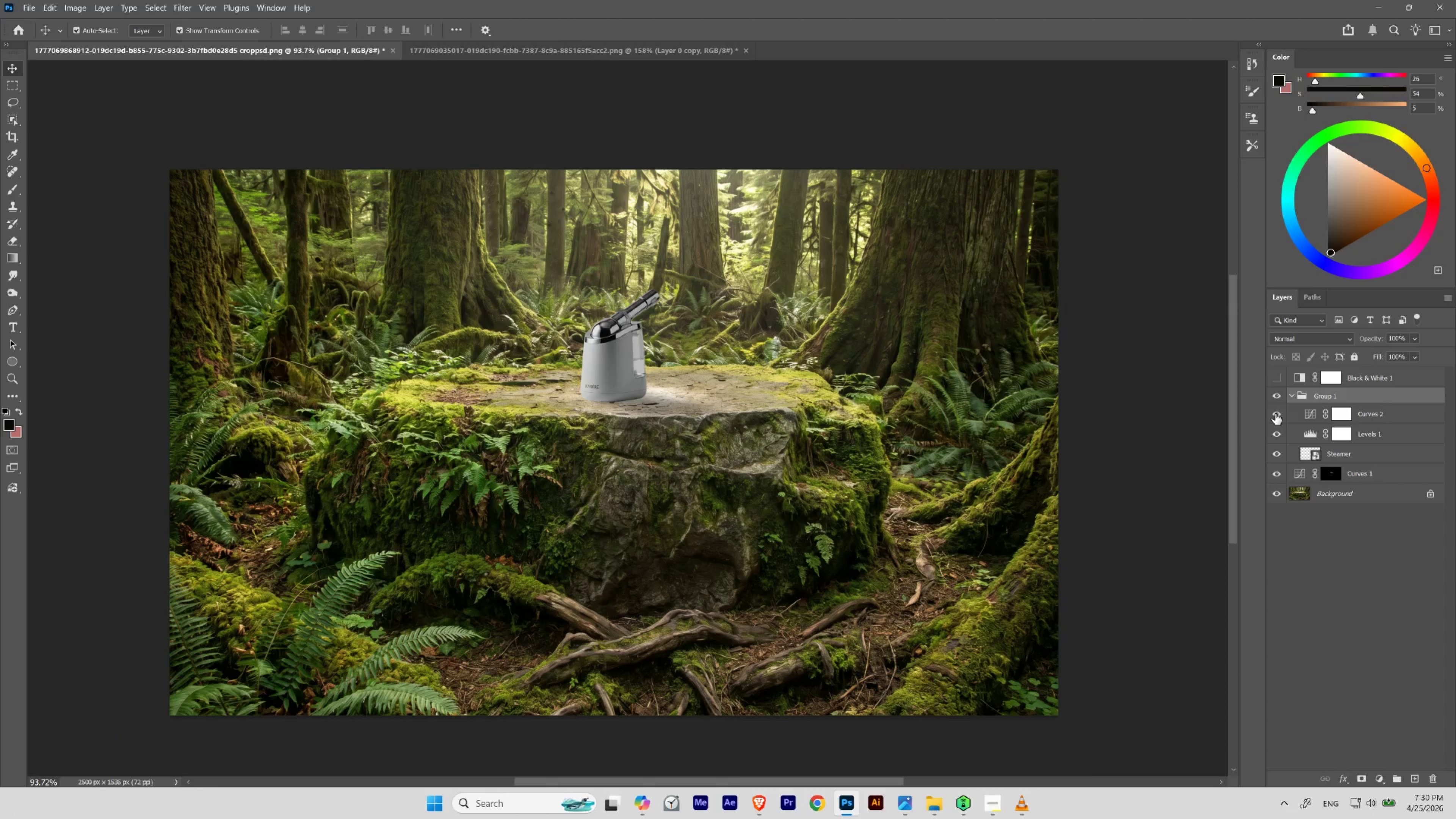 
left_click([1275, 413])
 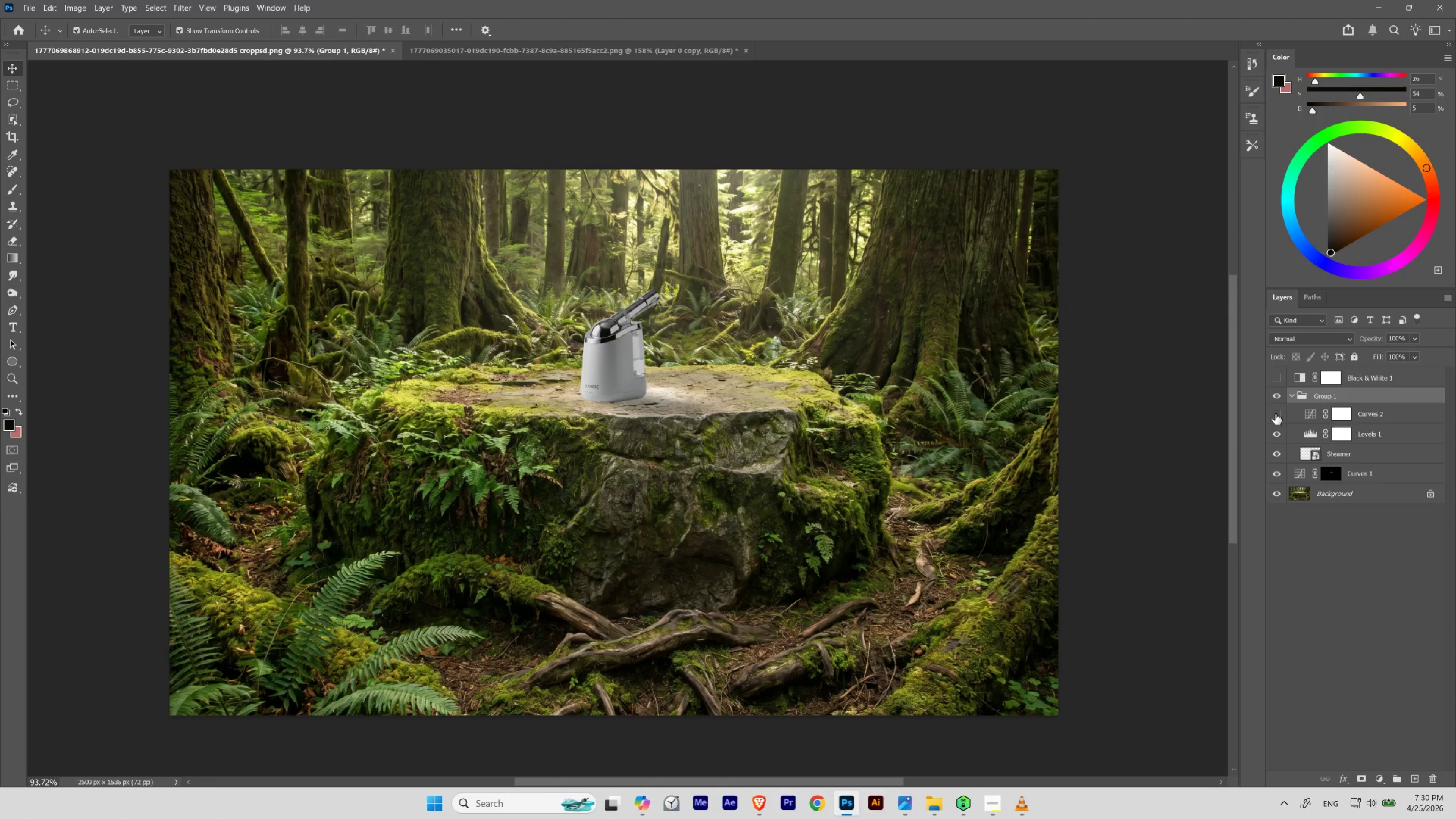 
left_click([1275, 413])
 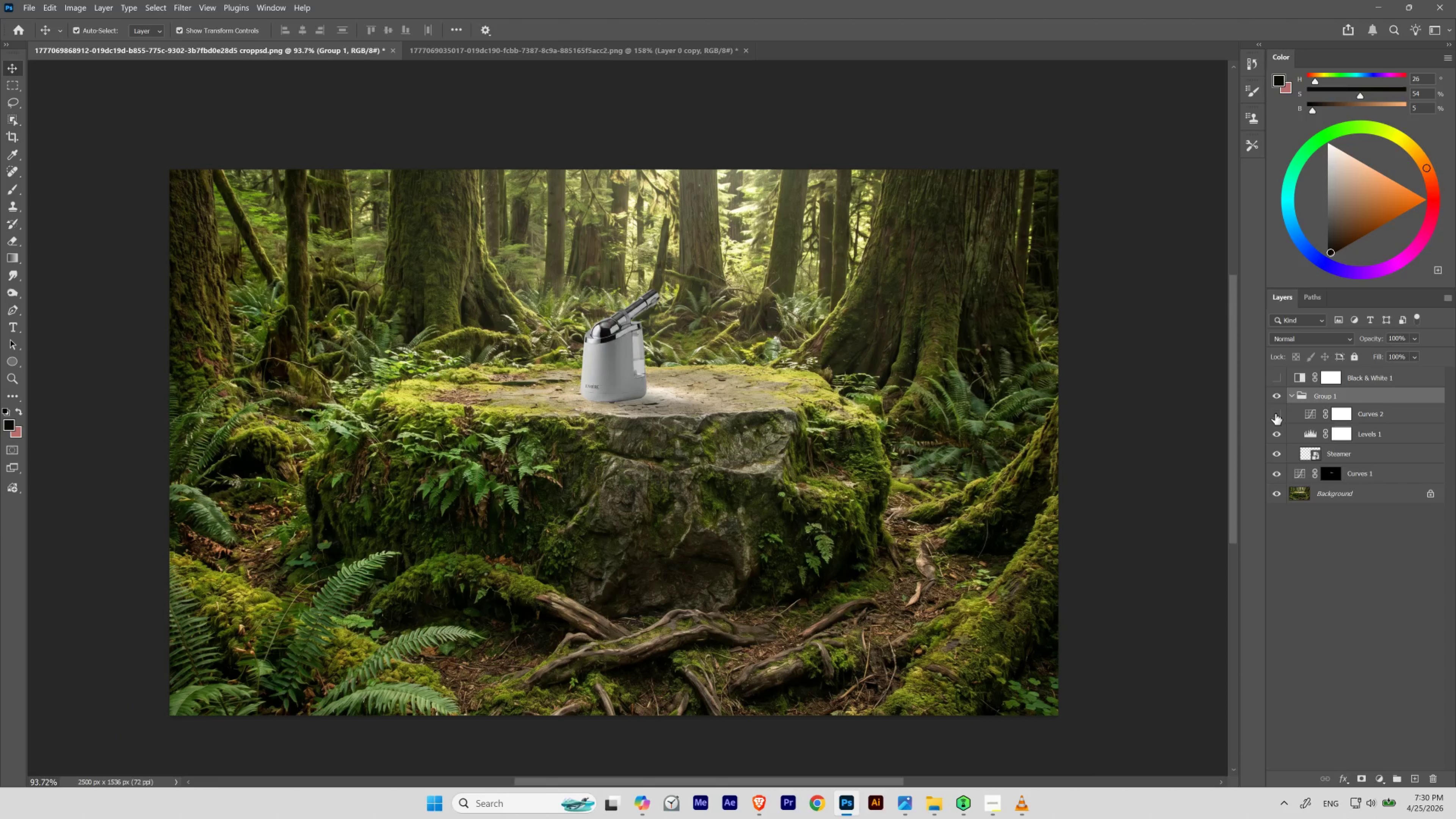 
double_click([1275, 413])
 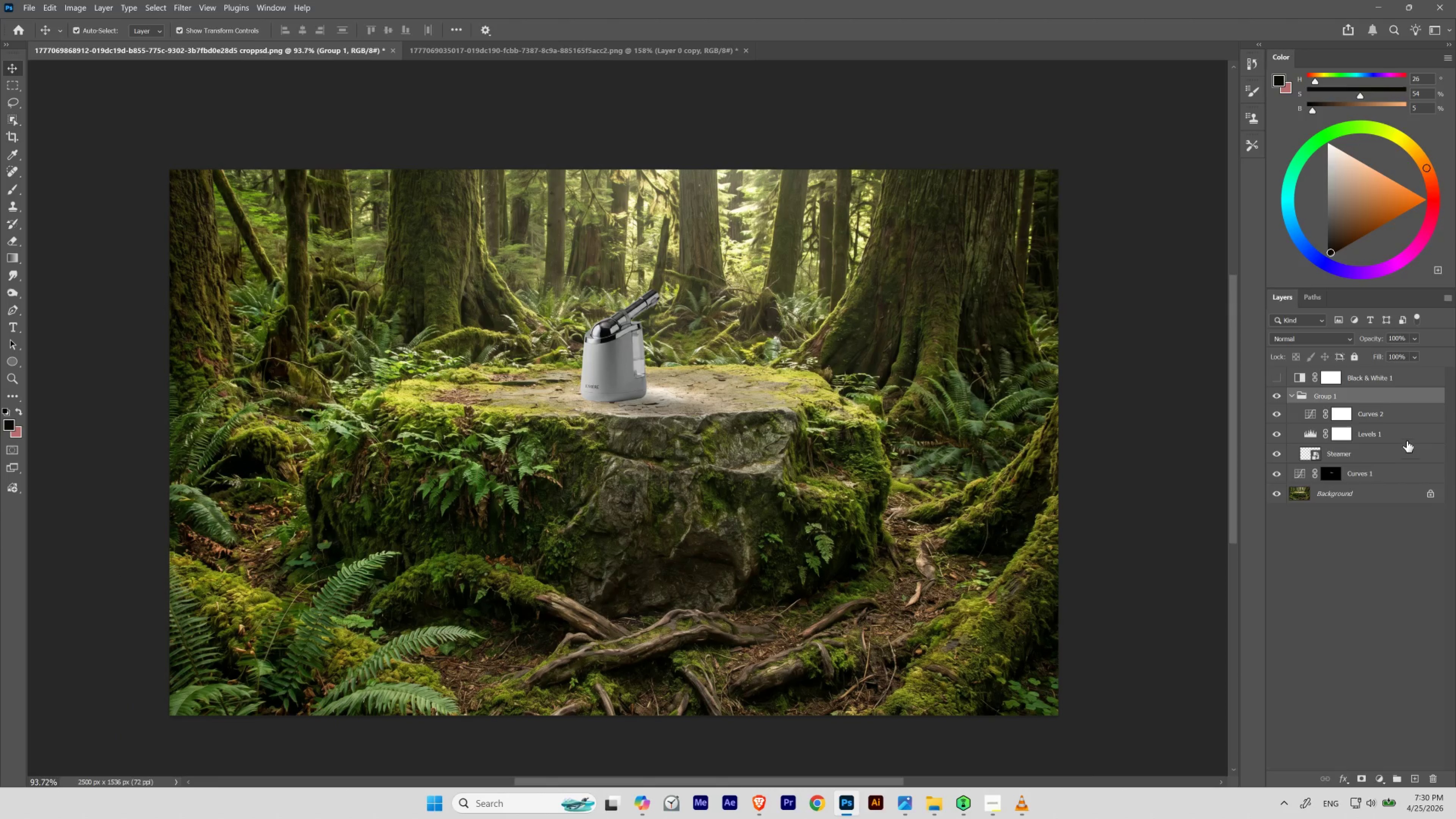 
left_click([1375, 422])
 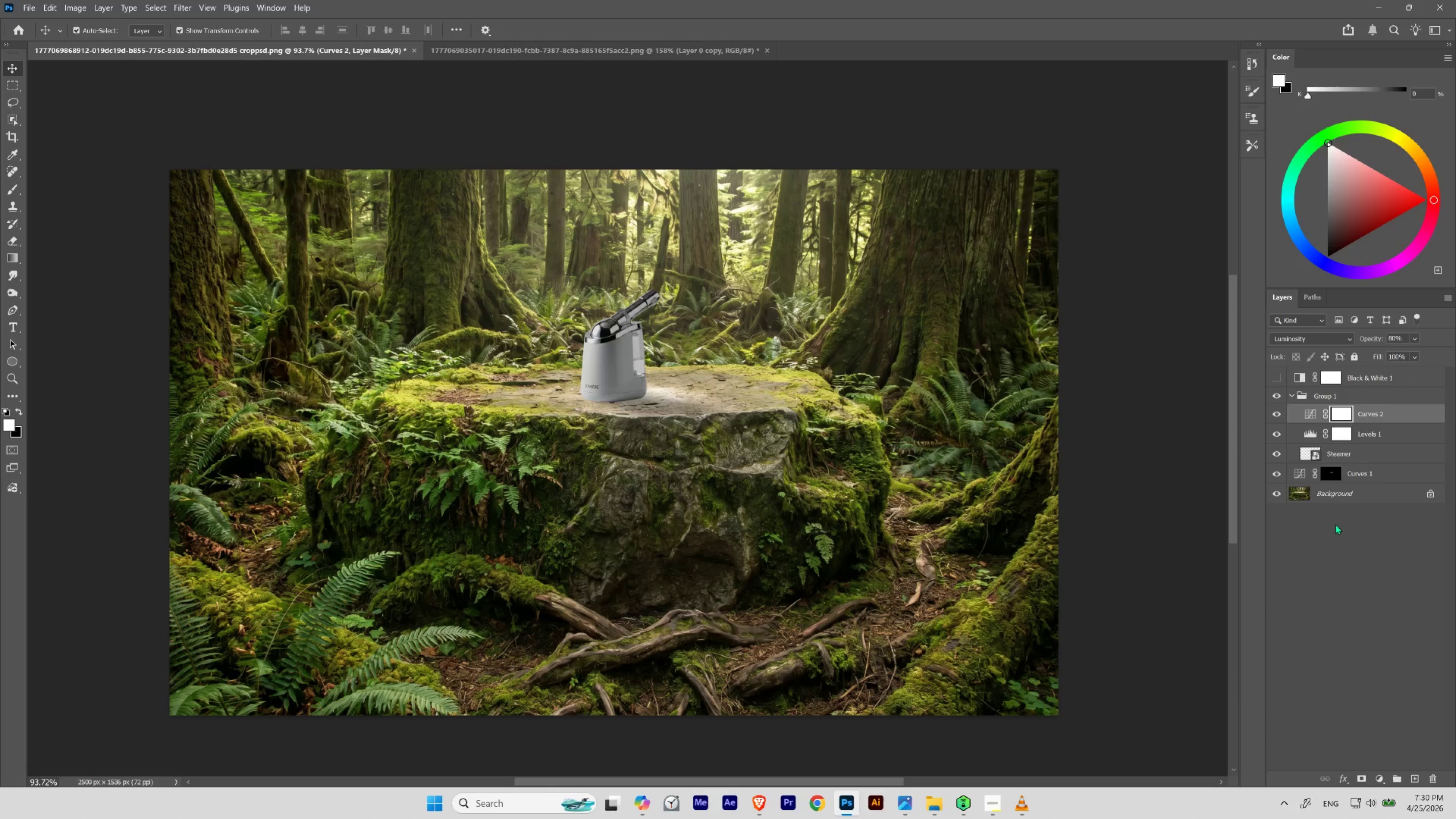 
left_click([1319, 449])
 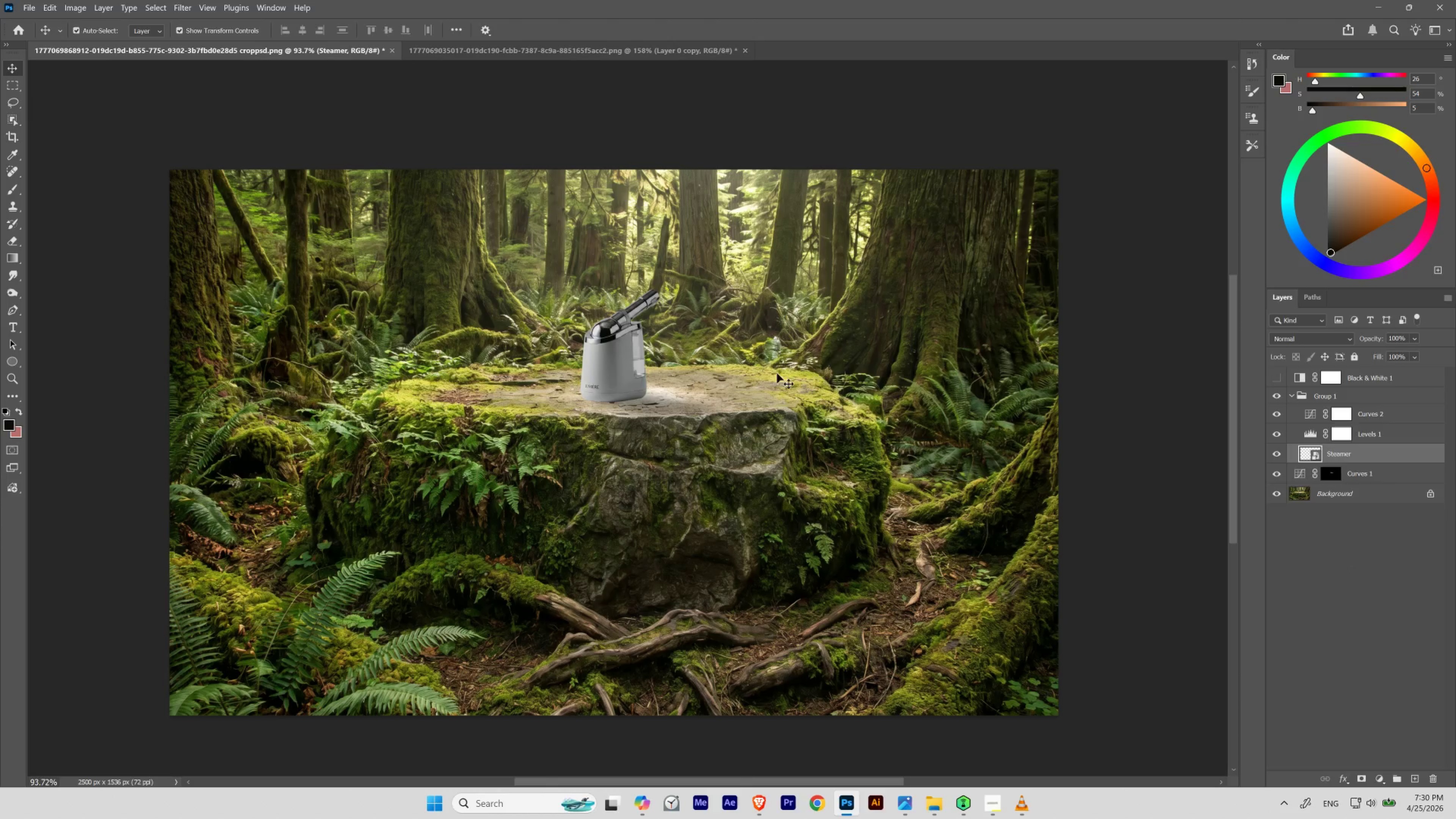 
hold_key(key=Space, duration=3.62)
 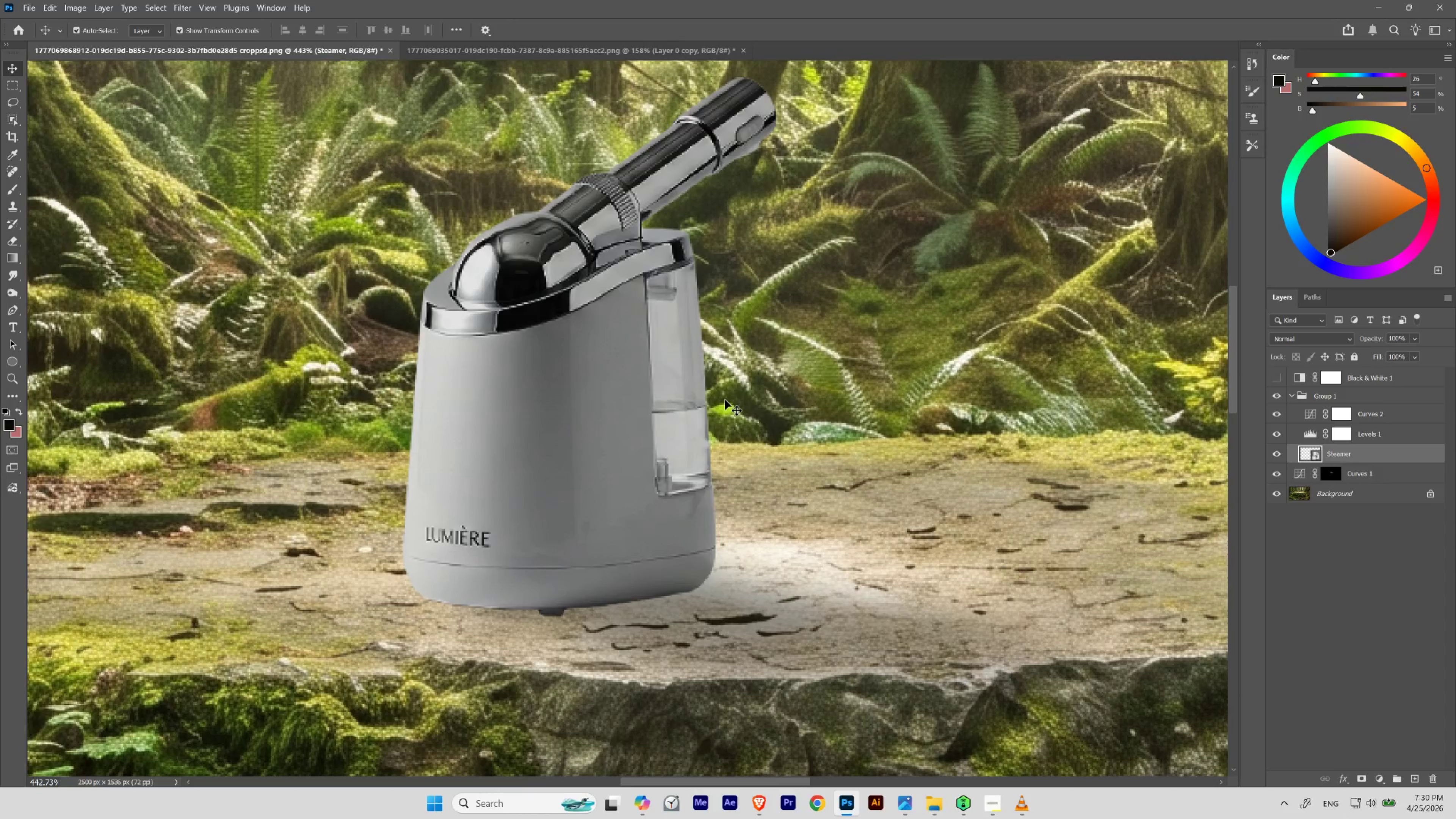 
hold_key(key=ControlLeft, duration=2.69)
left_click_drag(start_coordinate=[619, 351], to_coordinate=[666, 395])
 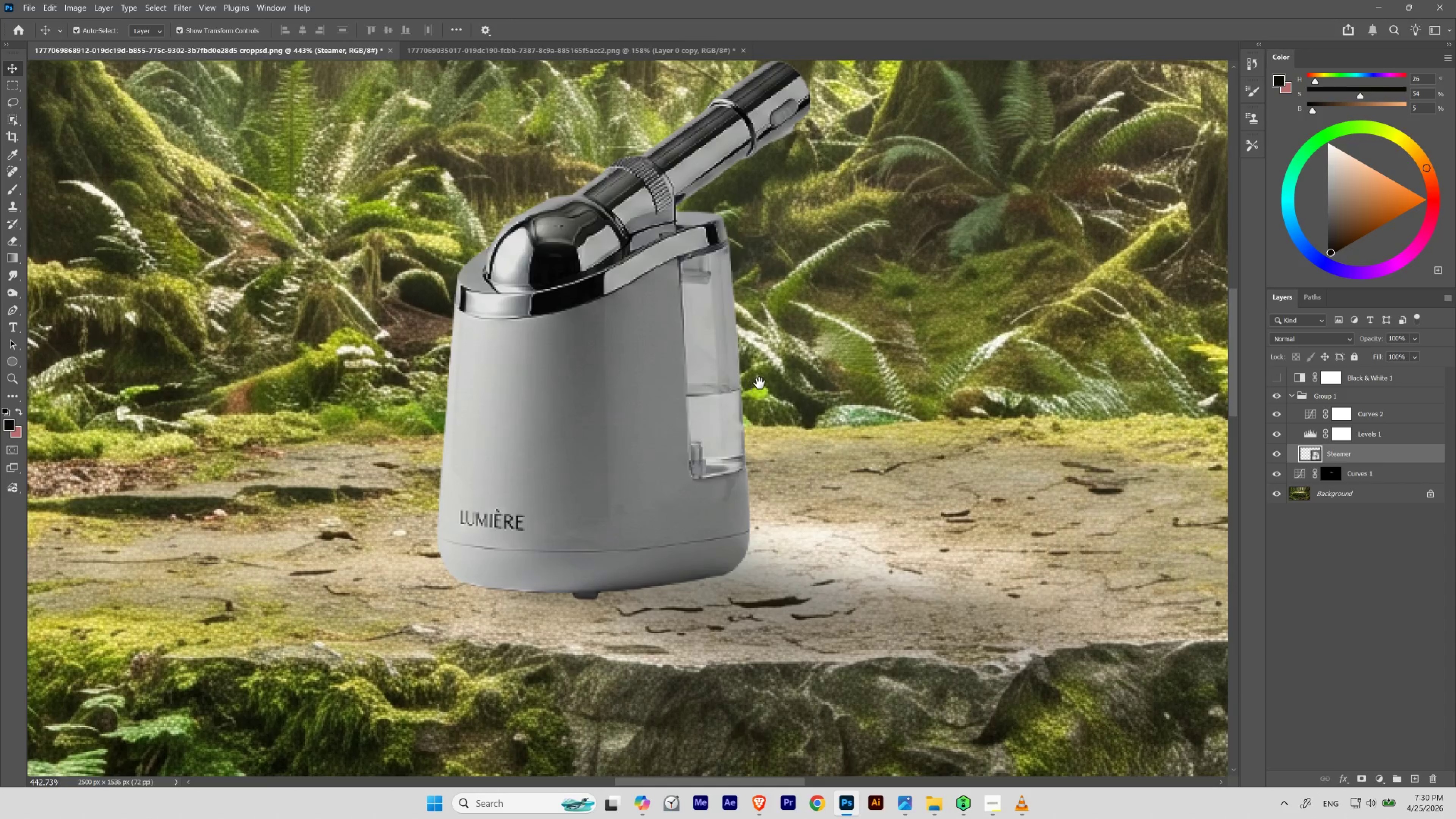 
left_click_drag(start_coordinate=[759, 383], to_coordinate=[725, 399])
 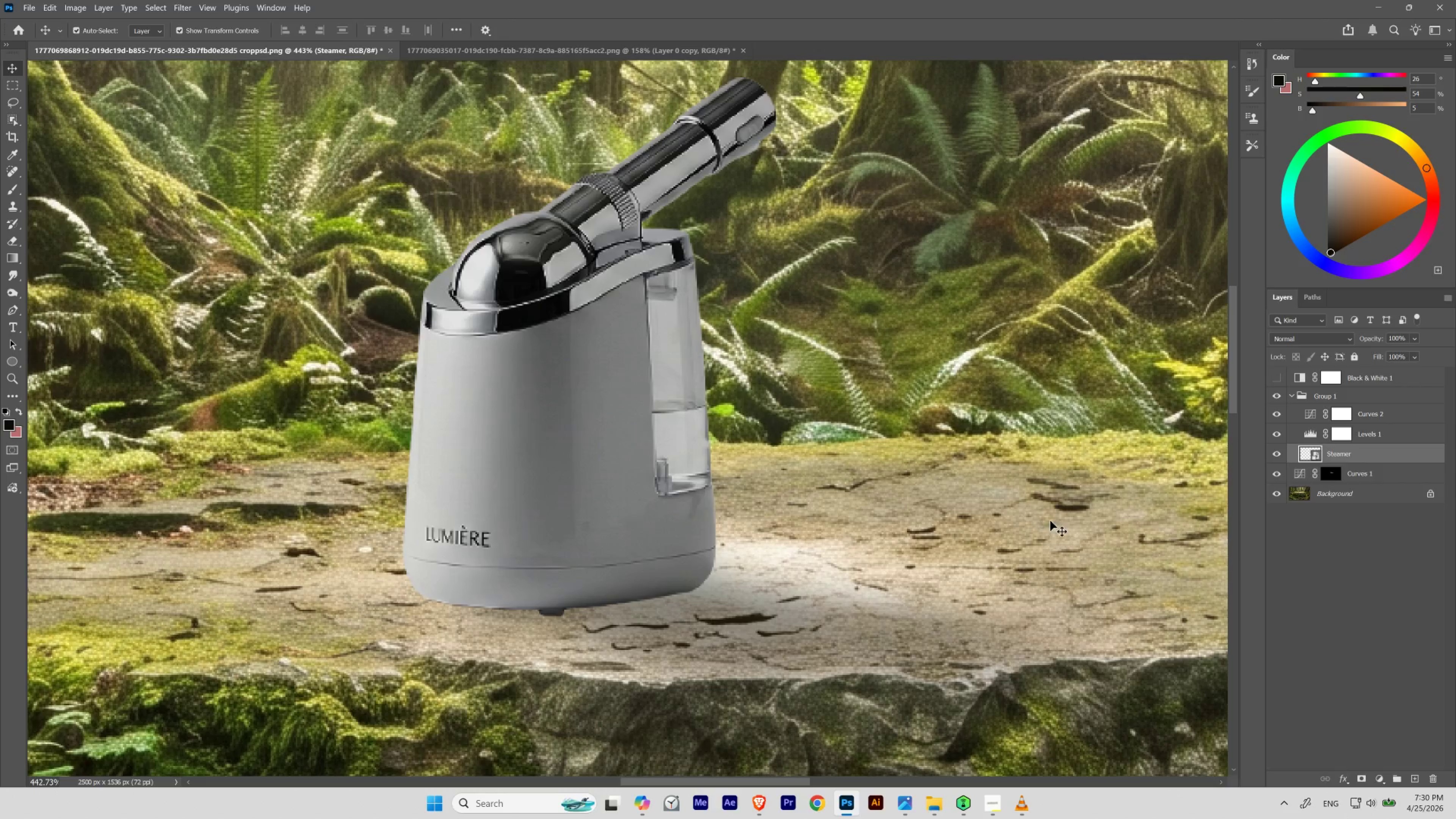 
wait(7.76)
 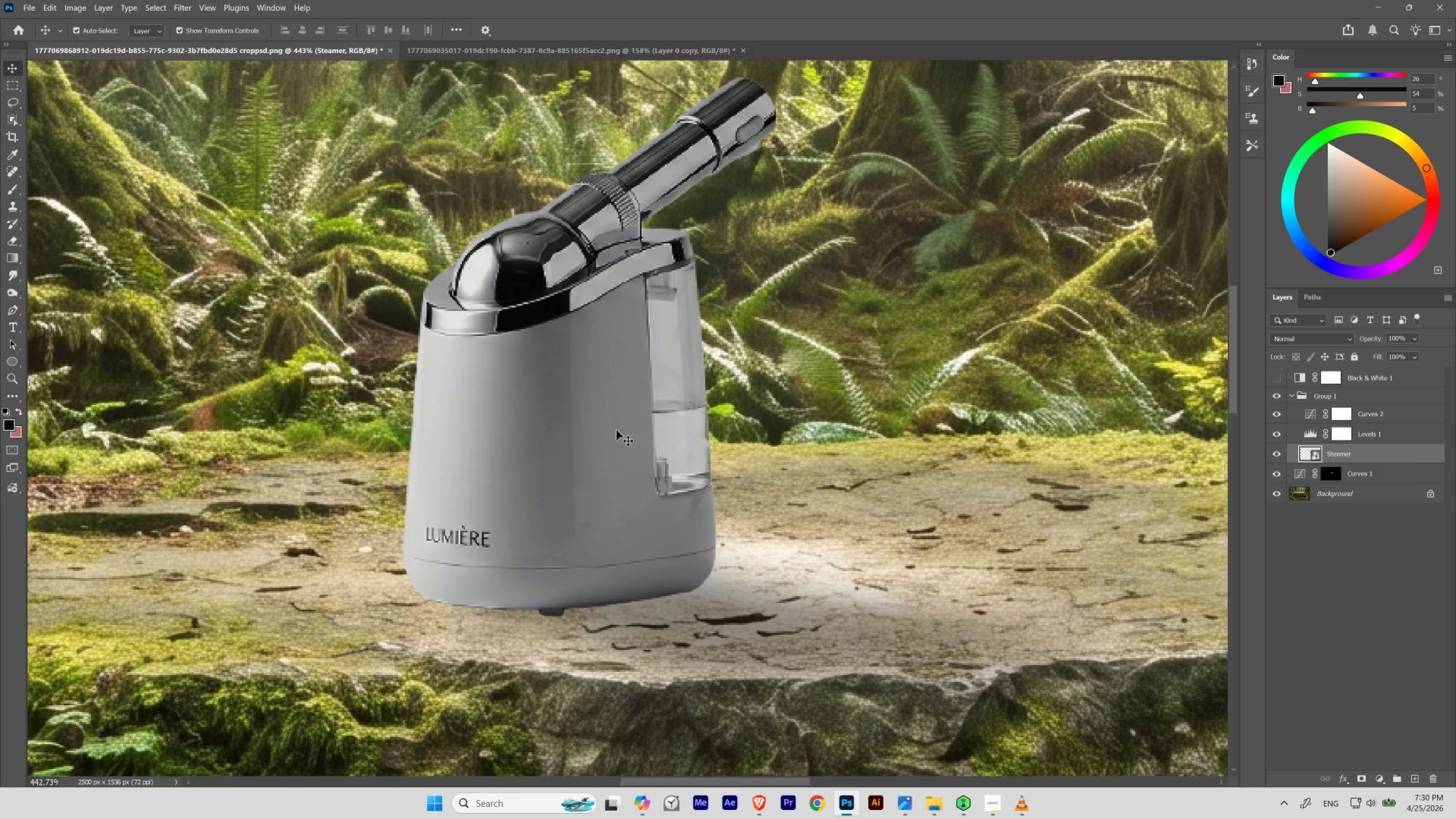 
hold_key(key=ControlLeft, duration=1.21)
 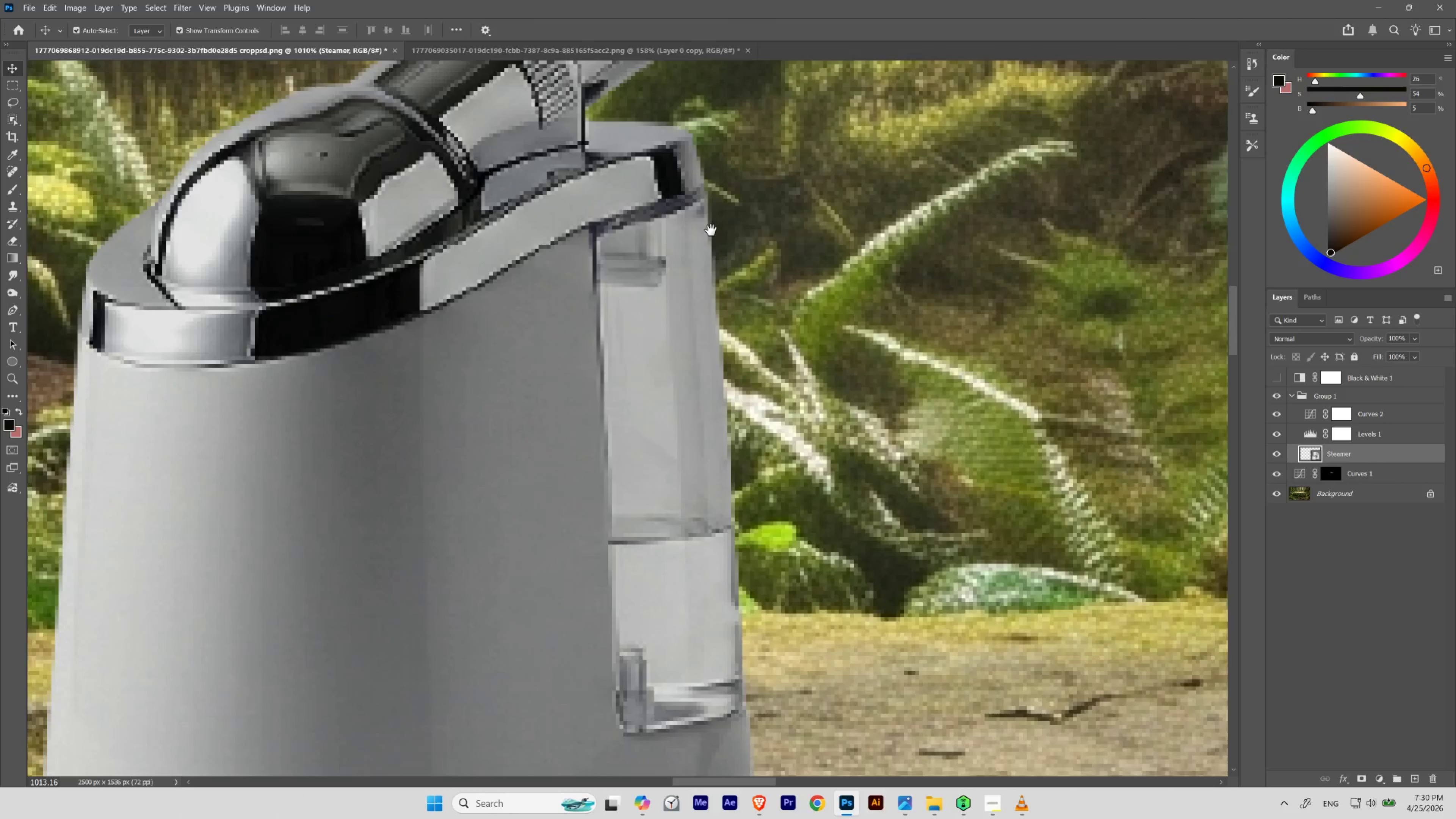 
hold_key(key=Space, duration=1.69)
 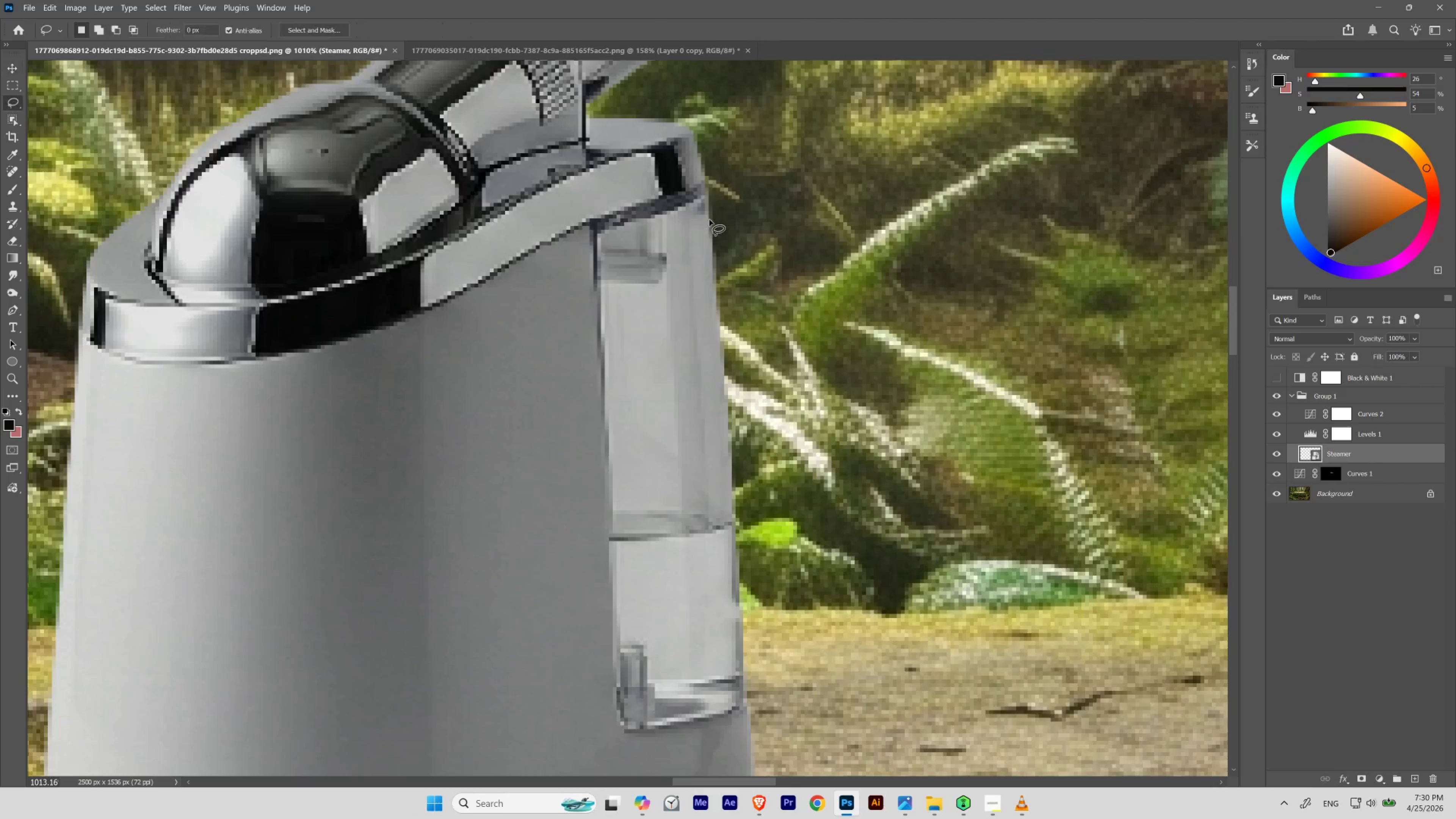 
left_click_drag(start_coordinate=[691, 278], to_coordinate=[719, 306])
 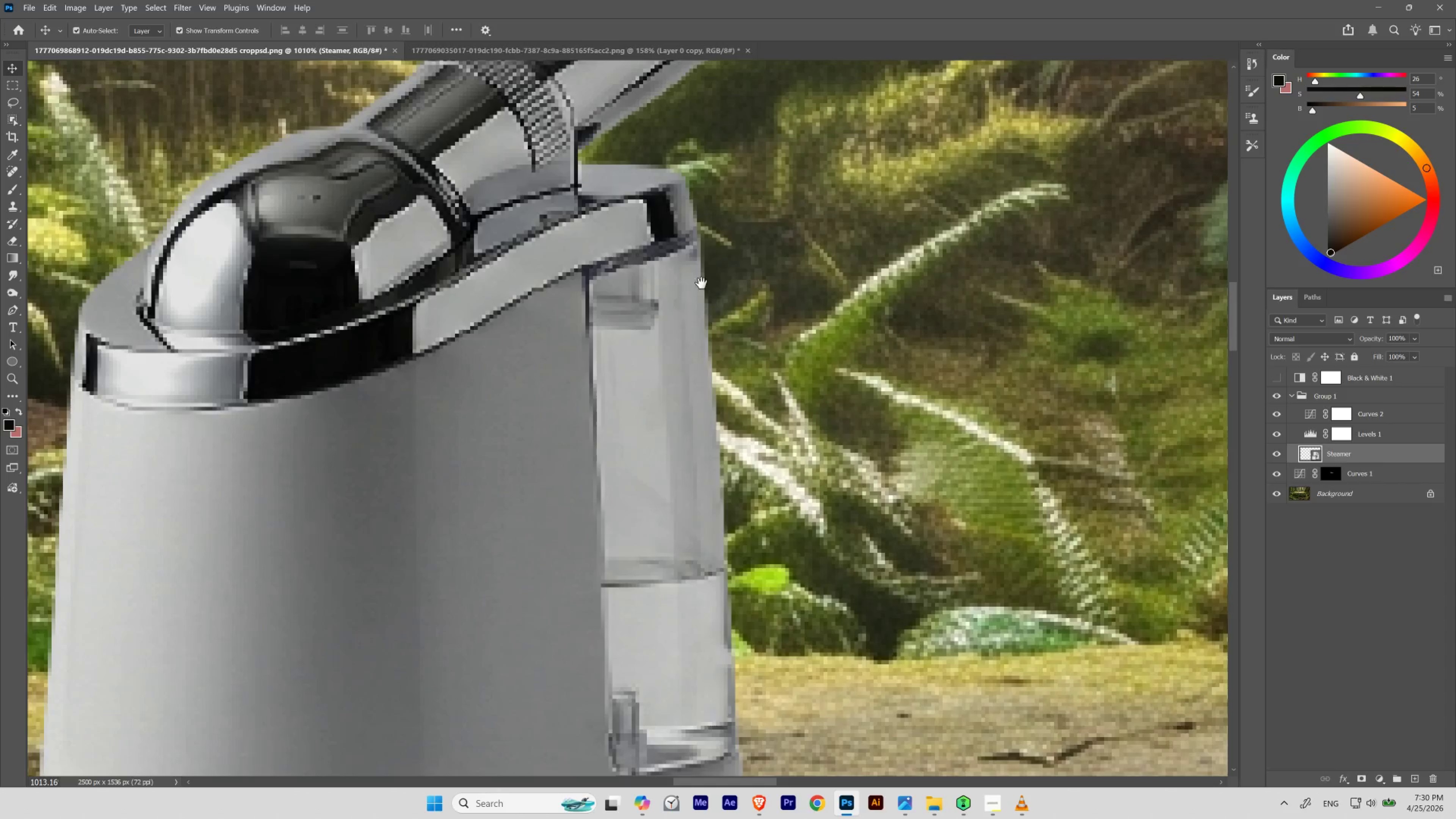 
left_click_drag(start_coordinate=[702, 276], to_coordinate=[710, 230])
 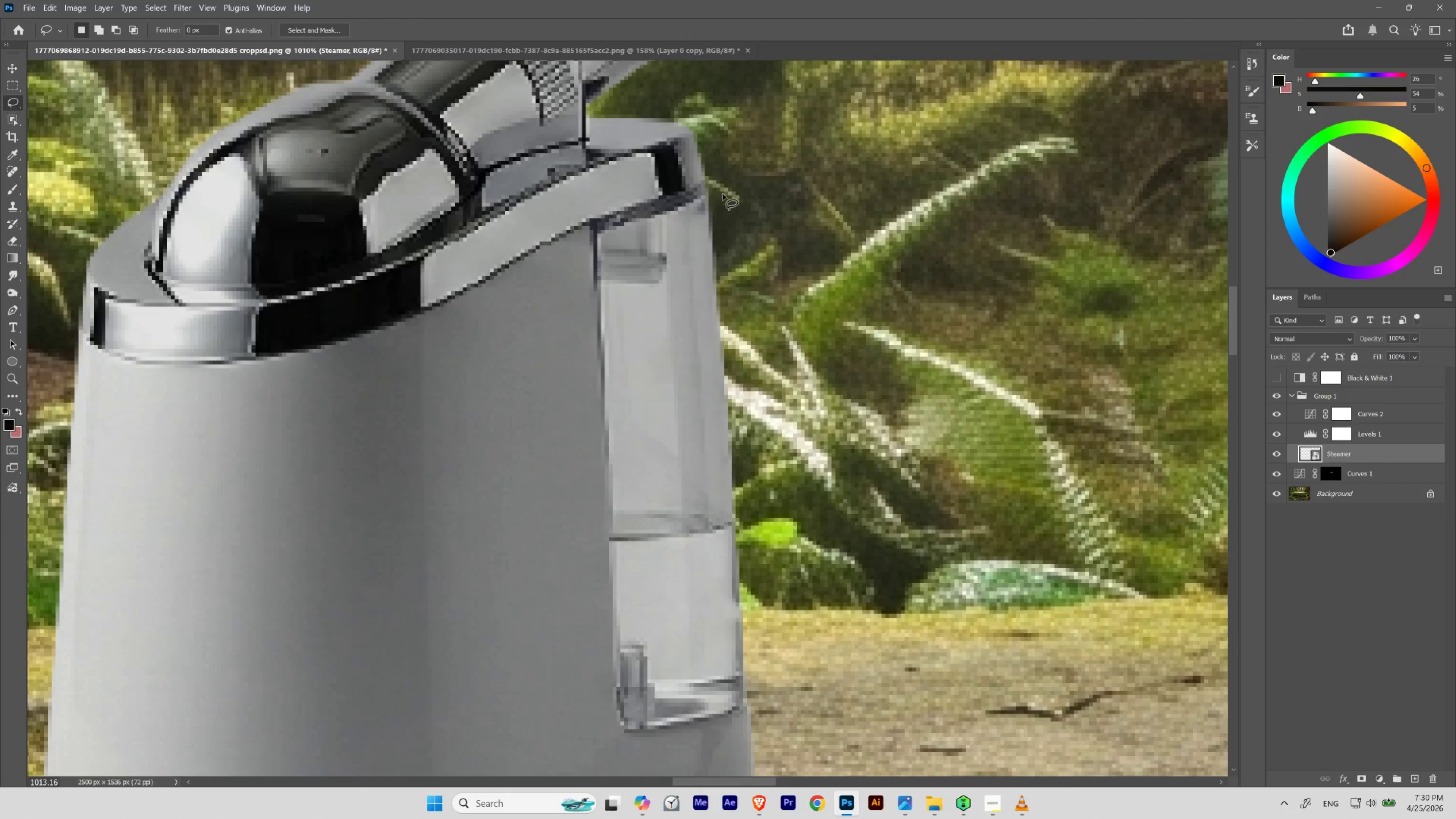 
key(Space)
 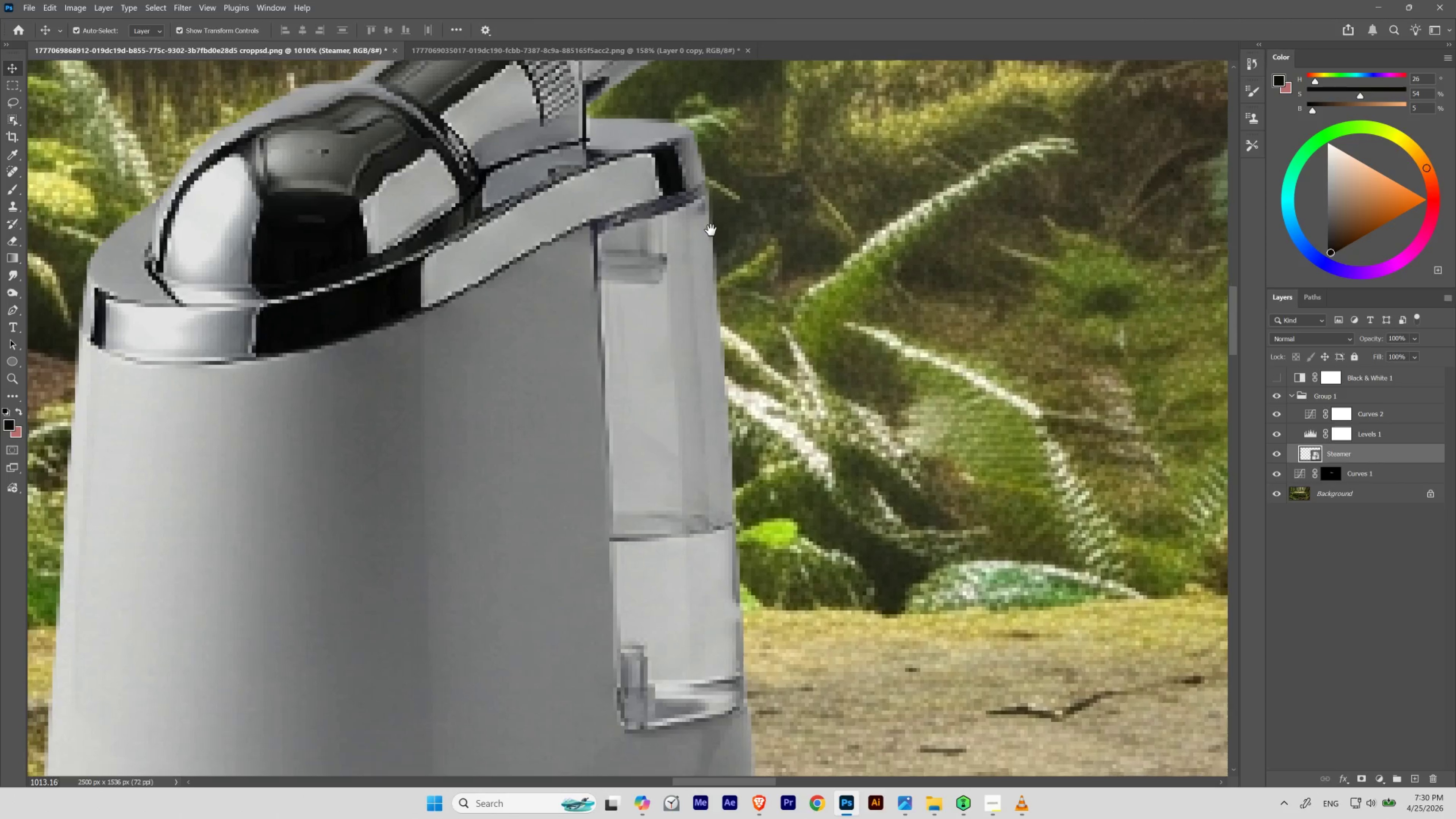 
key(Space)
 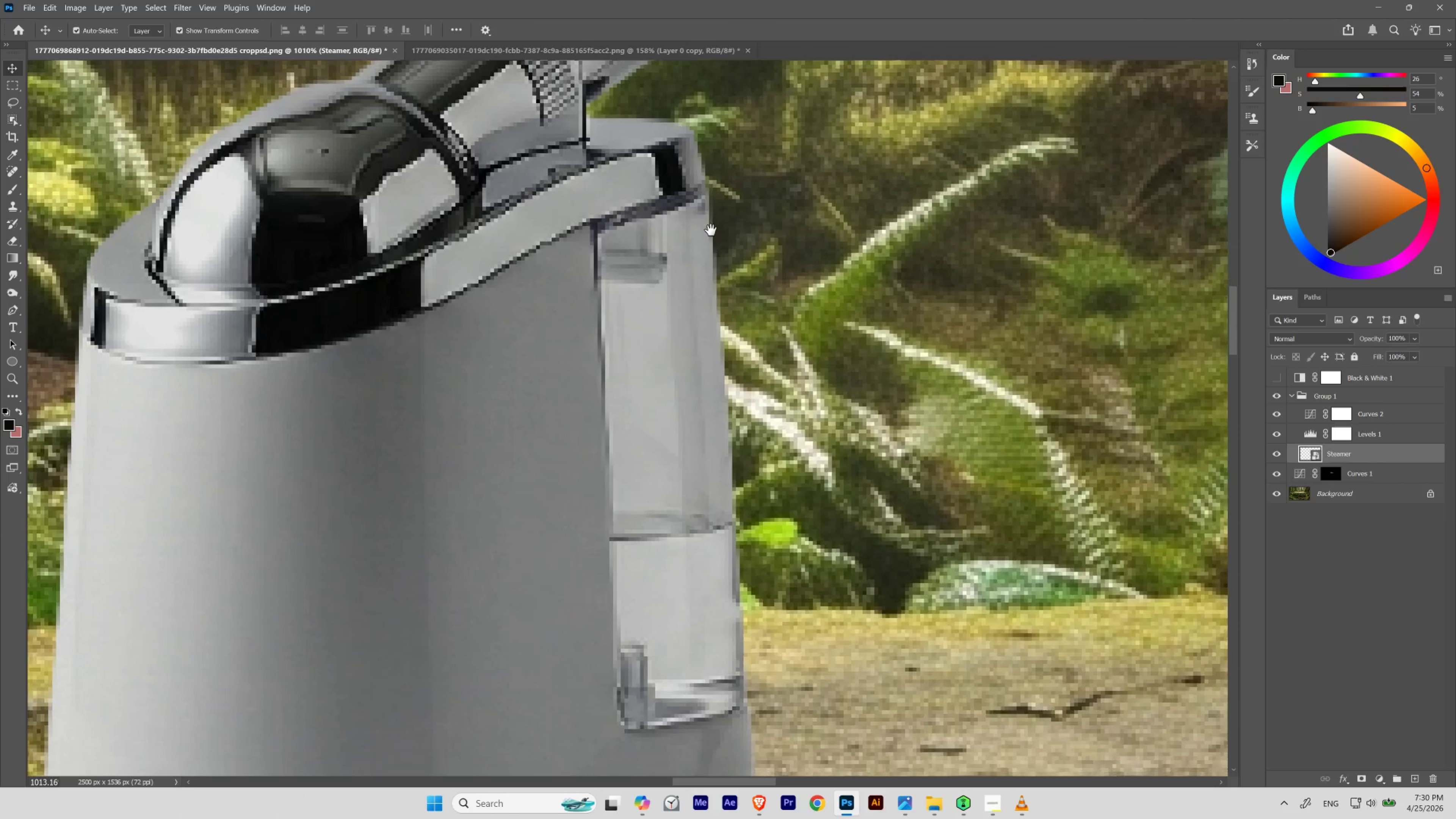 
key(Space)
 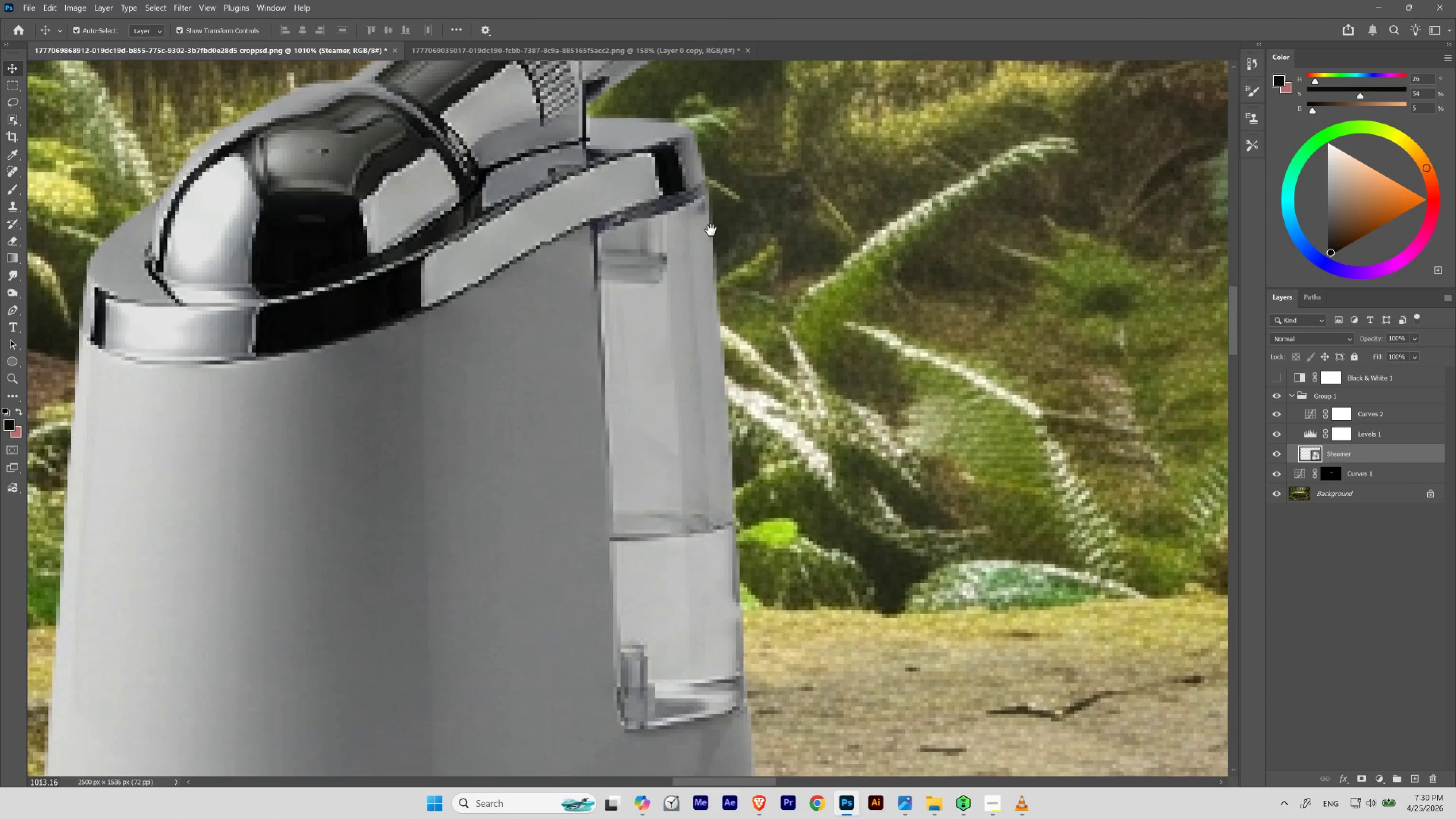 
key(Space)
 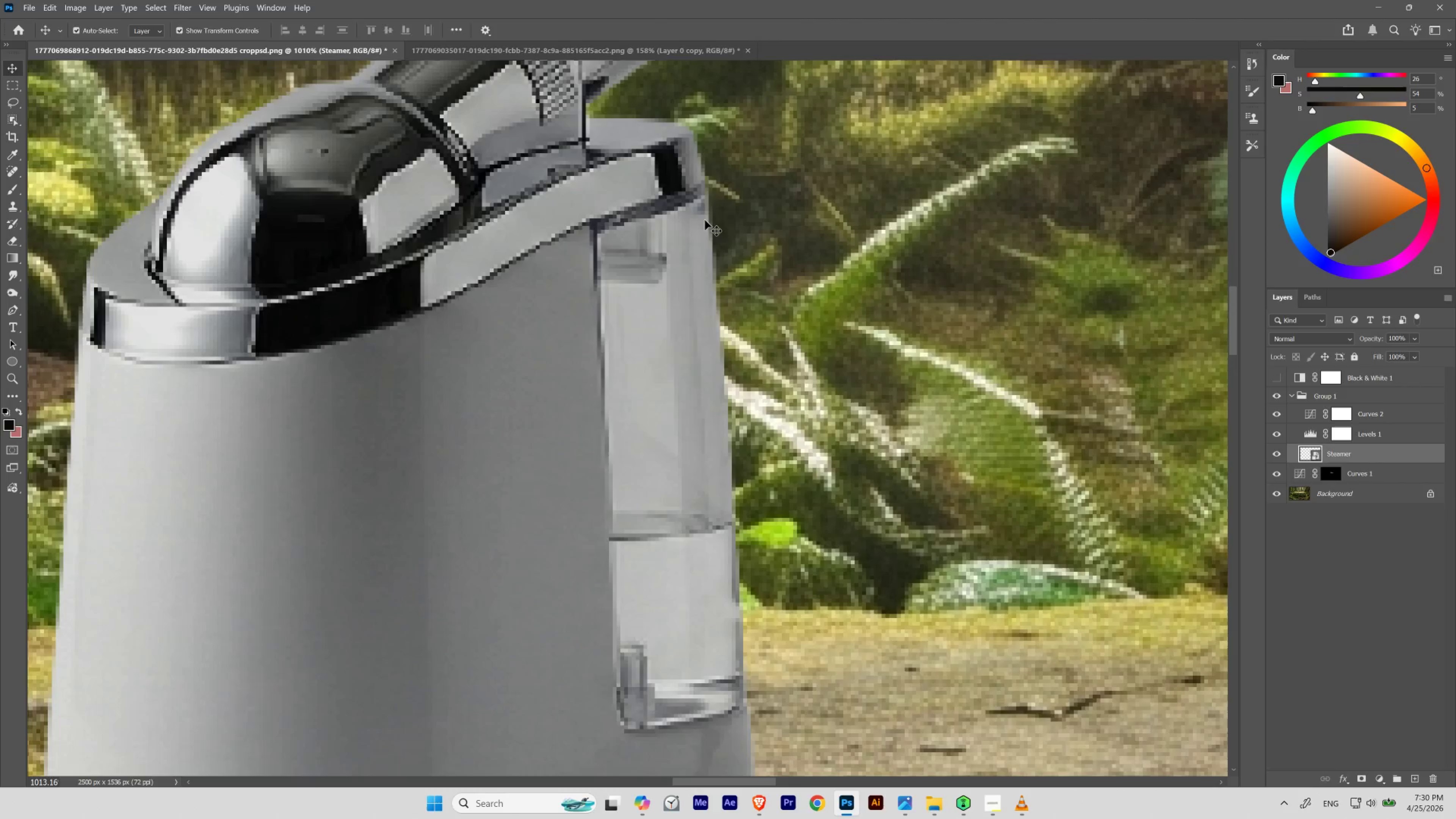 
key(L)
 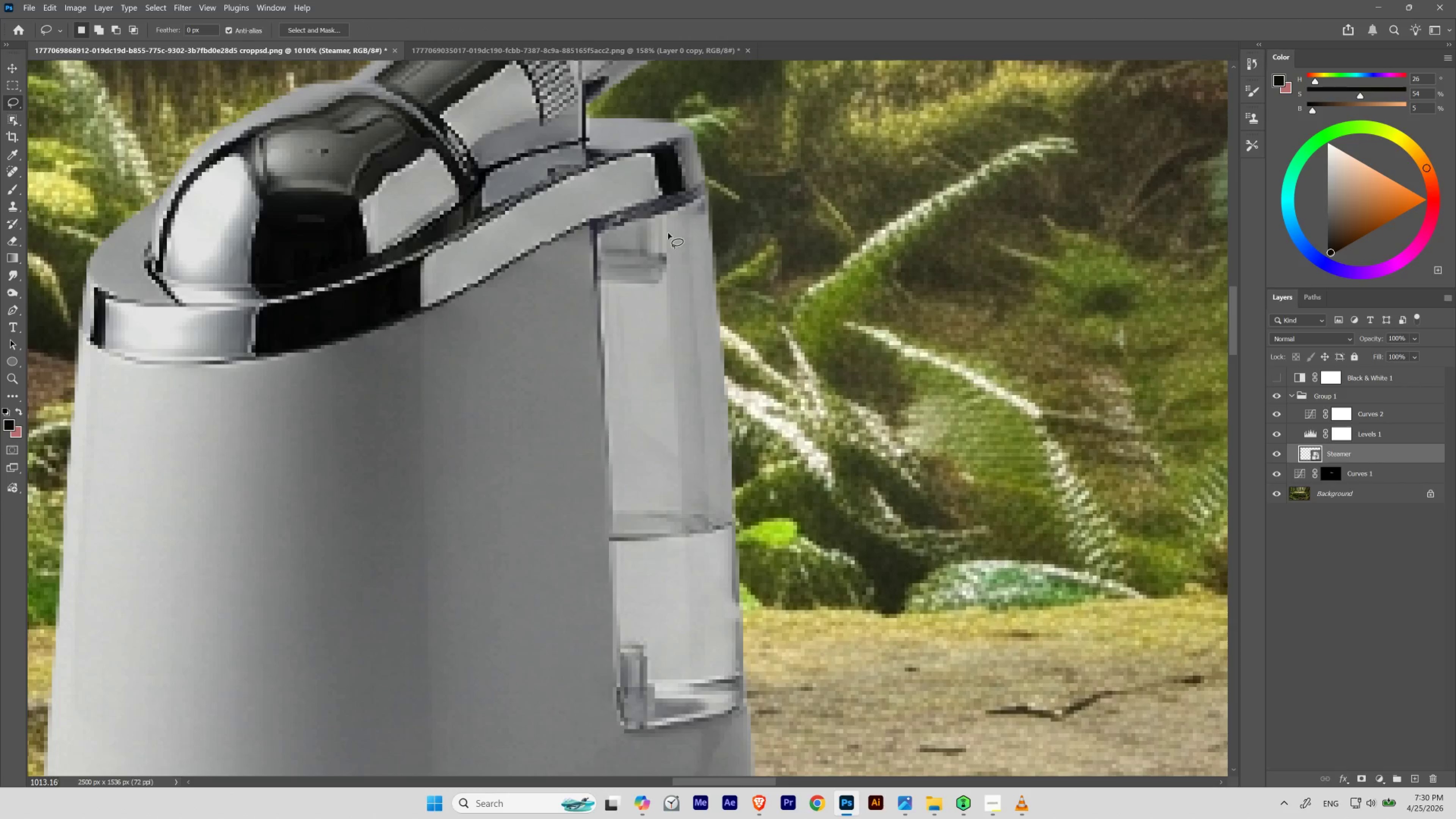 
hold_key(key=Space, duration=1.69)
 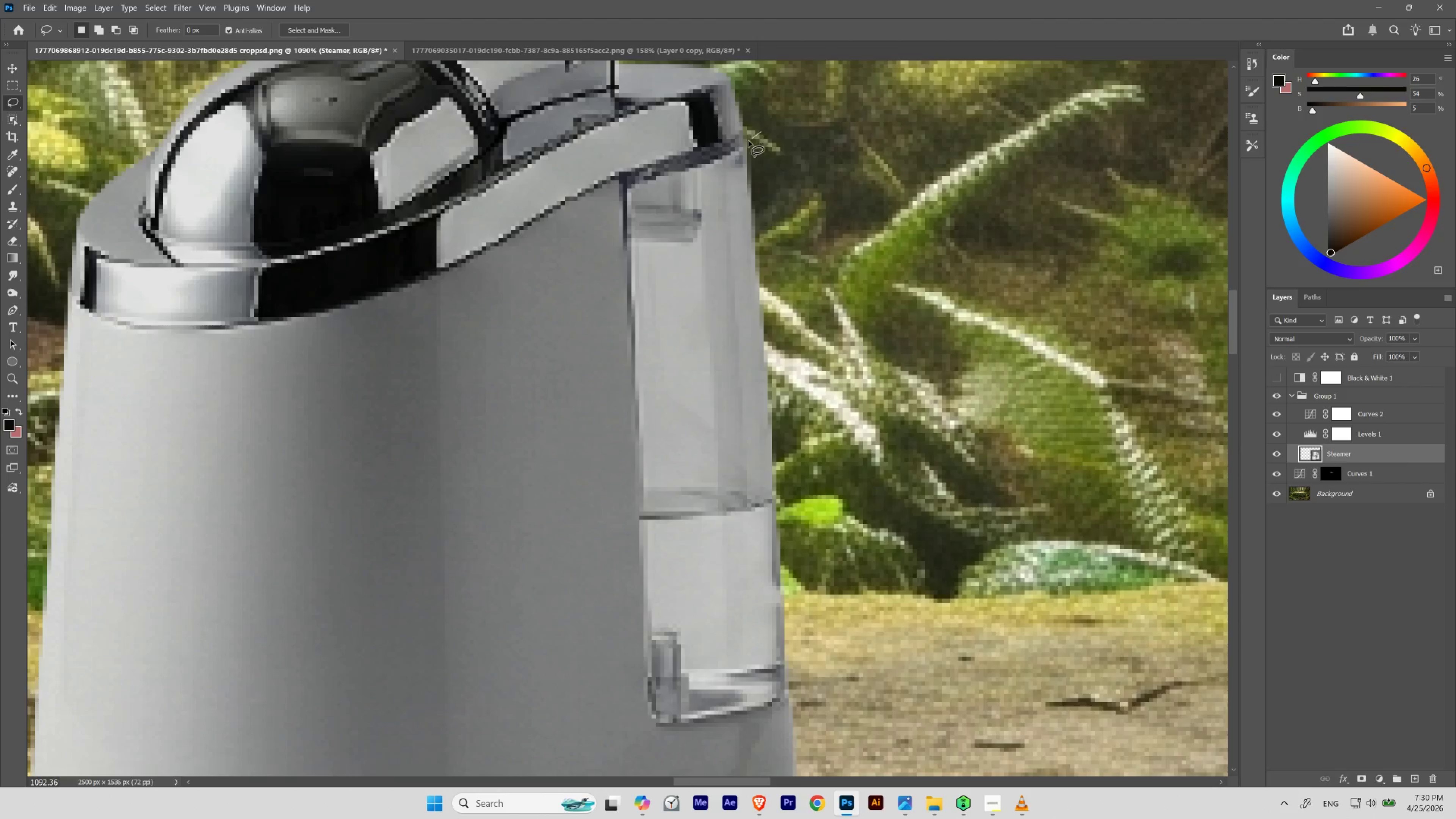 
hold_key(key=ControlLeft, duration=0.54)
left_click_drag(start_coordinate=[650, 219], to_coordinate=[657, 229])
 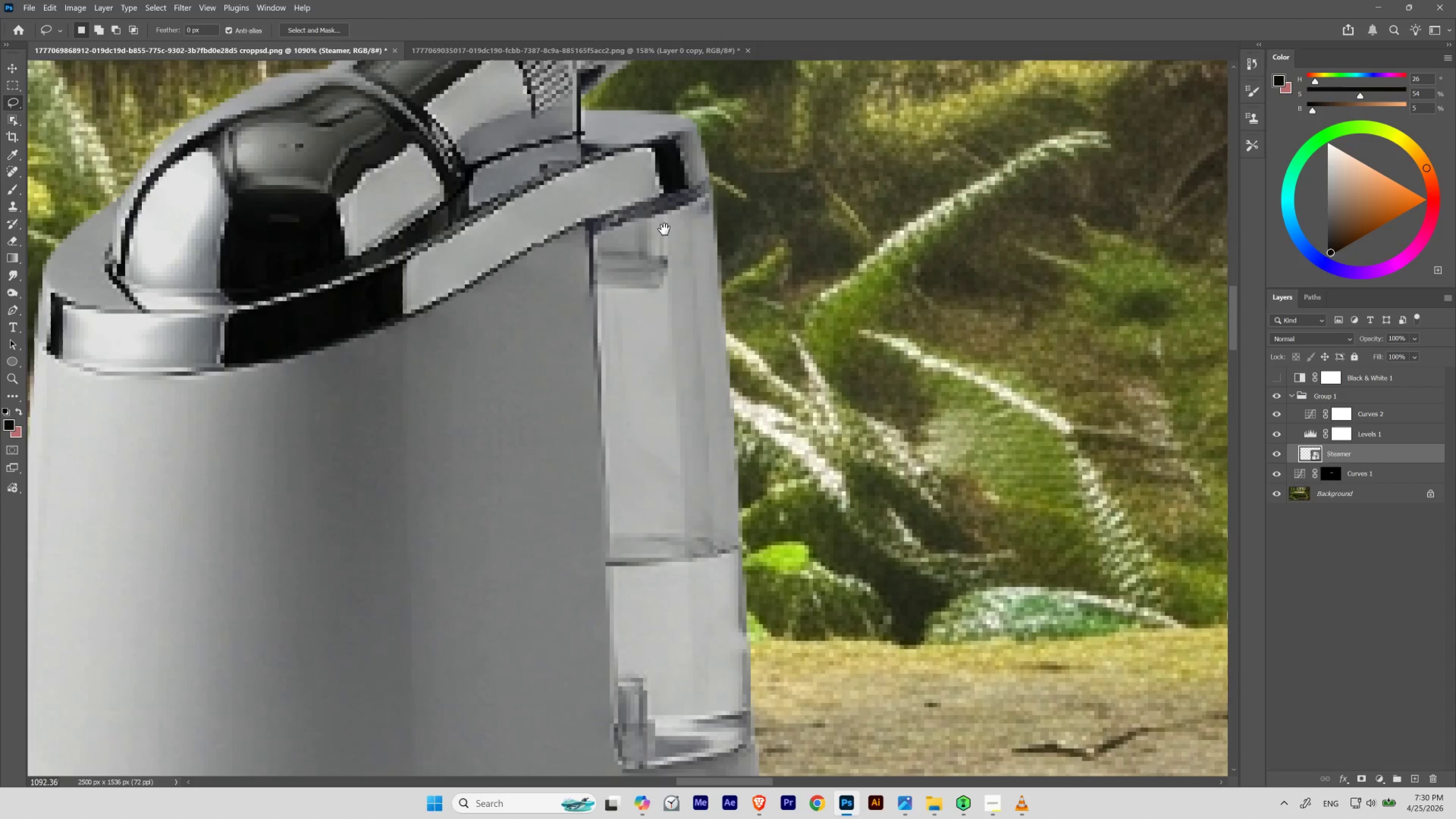 
left_click_drag(start_coordinate=[663, 229], to_coordinate=[697, 183])
 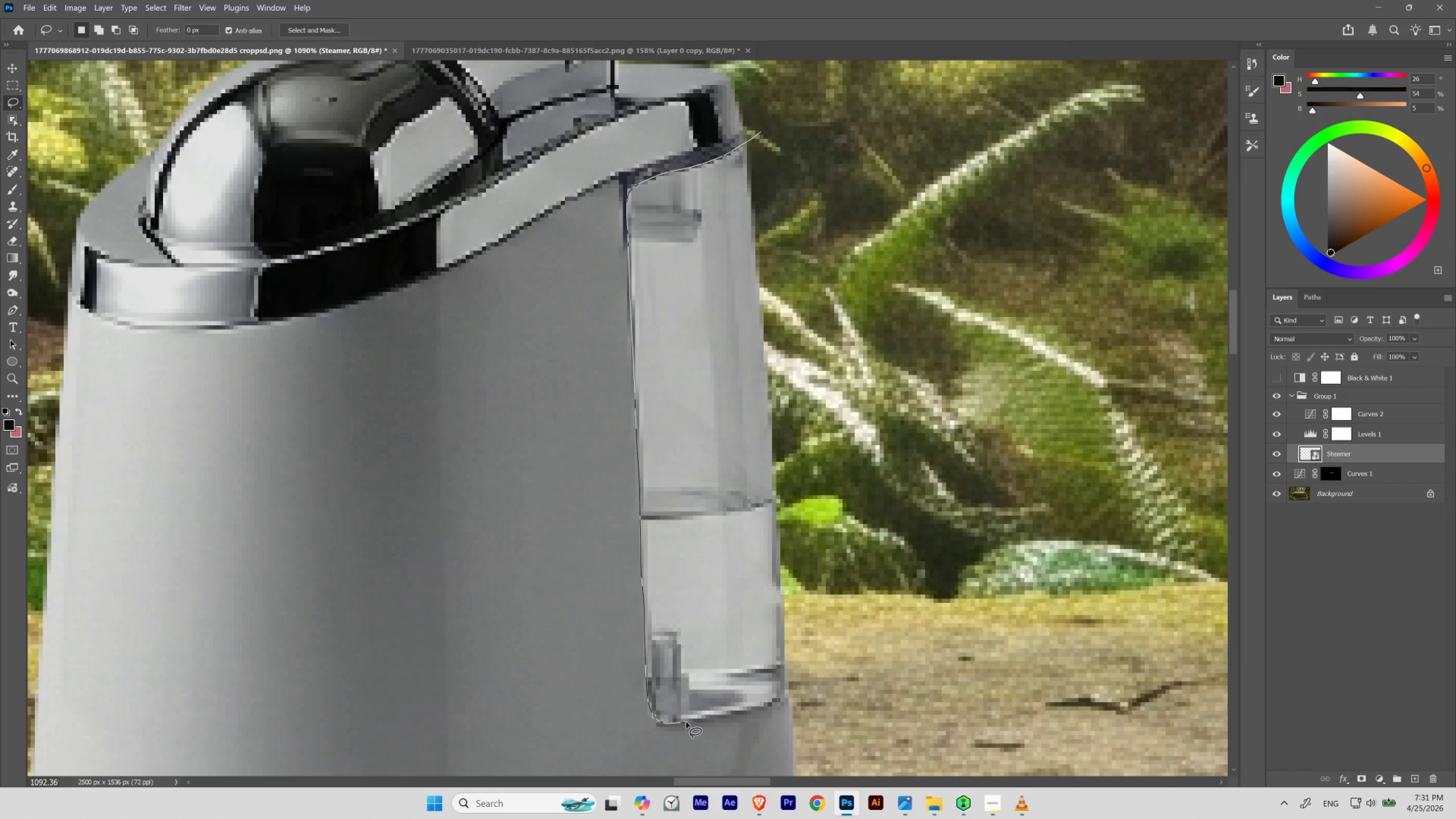 
wait(18.61)
 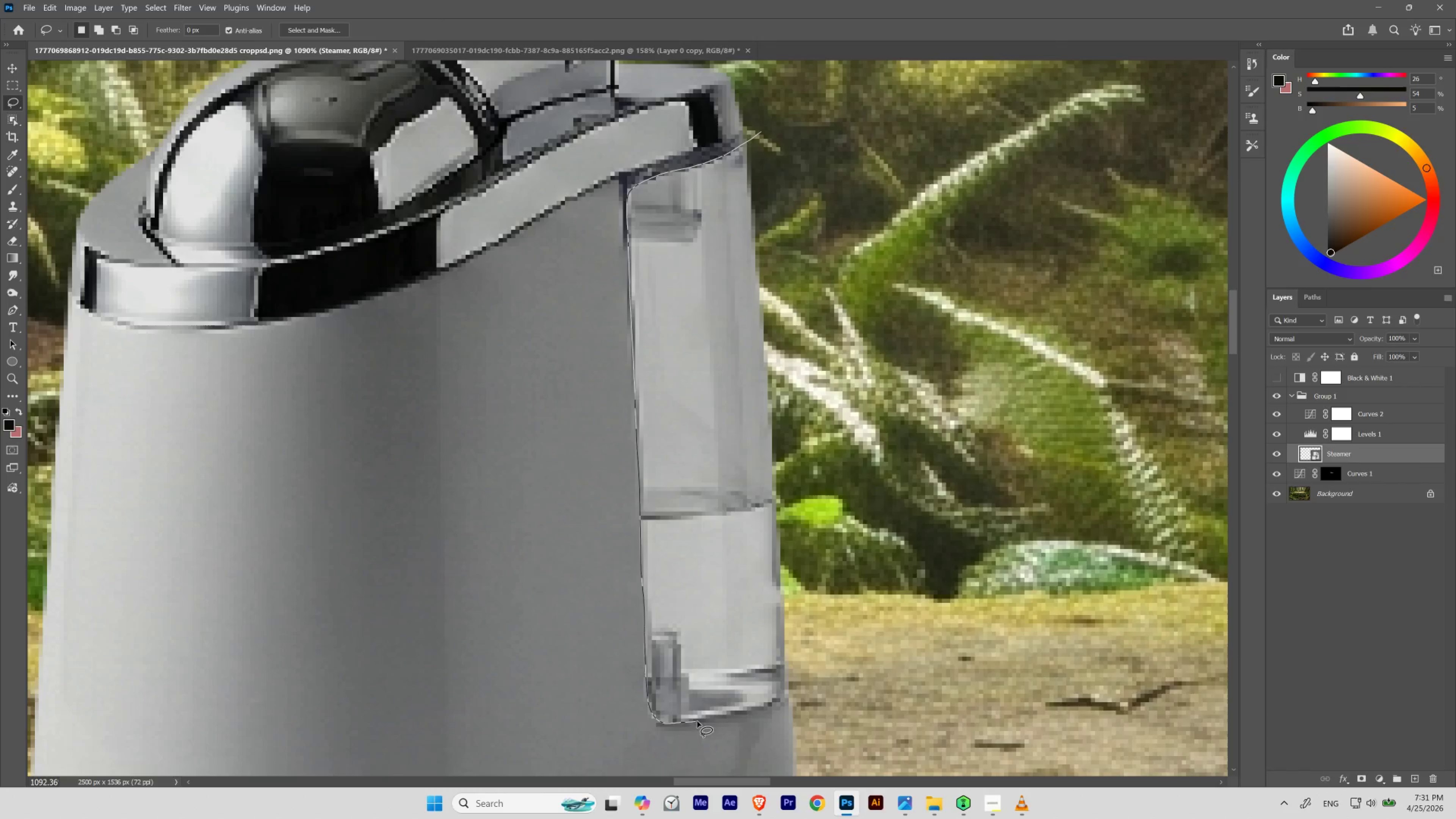 
key(Control+Z)
 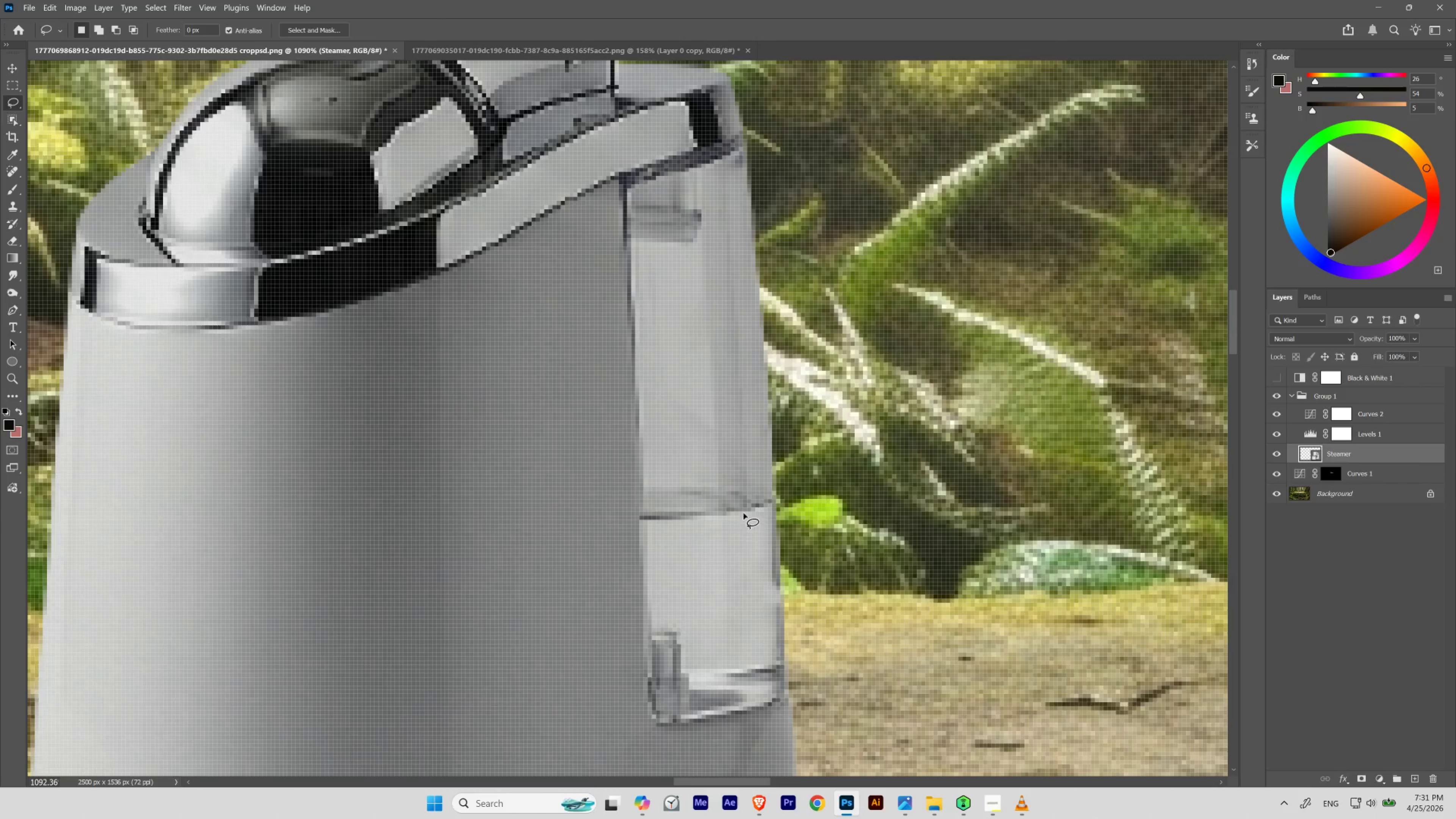 
key(P)
 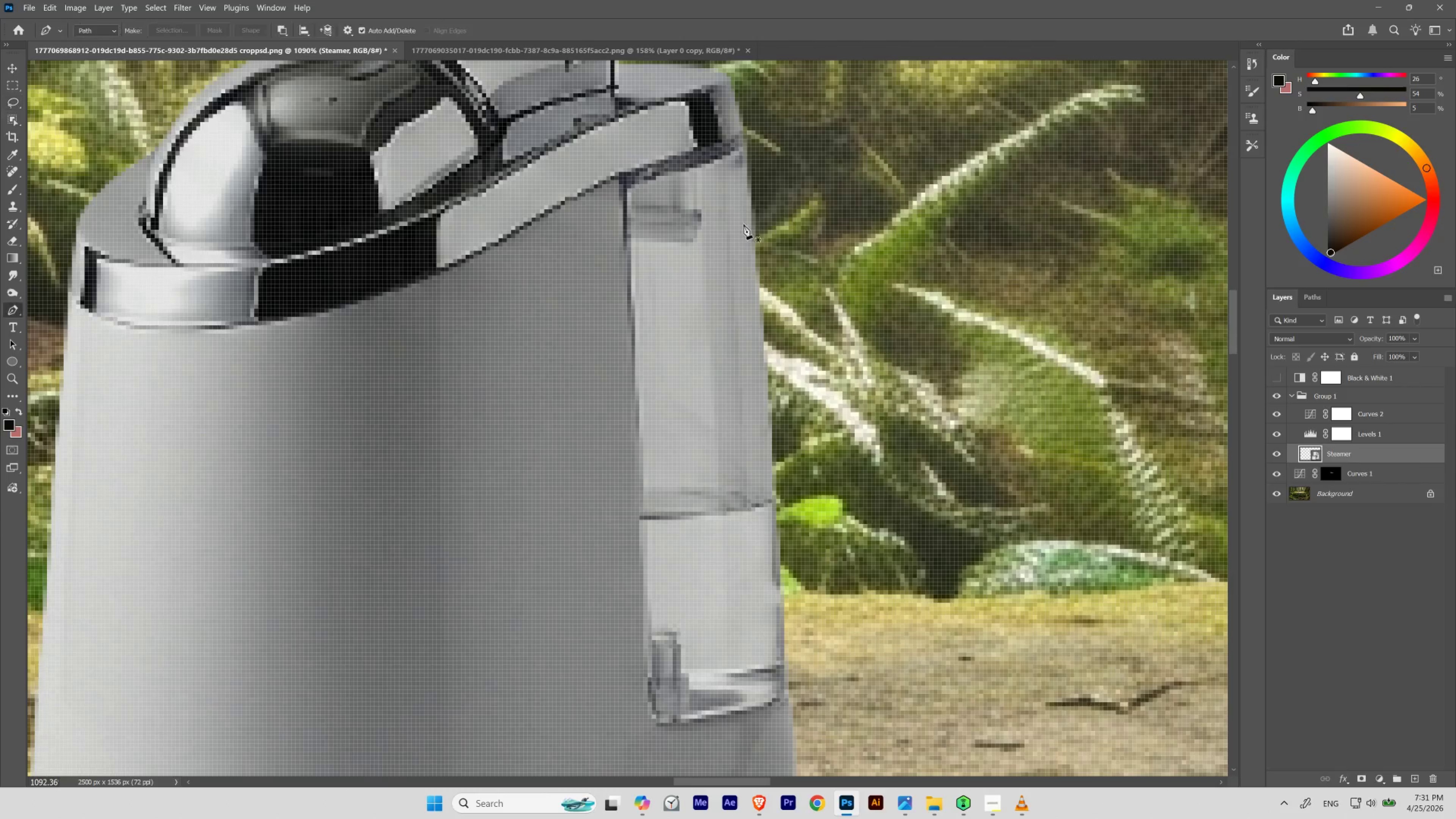 
hold_key(key=ControlLeft, duration=0.88)
 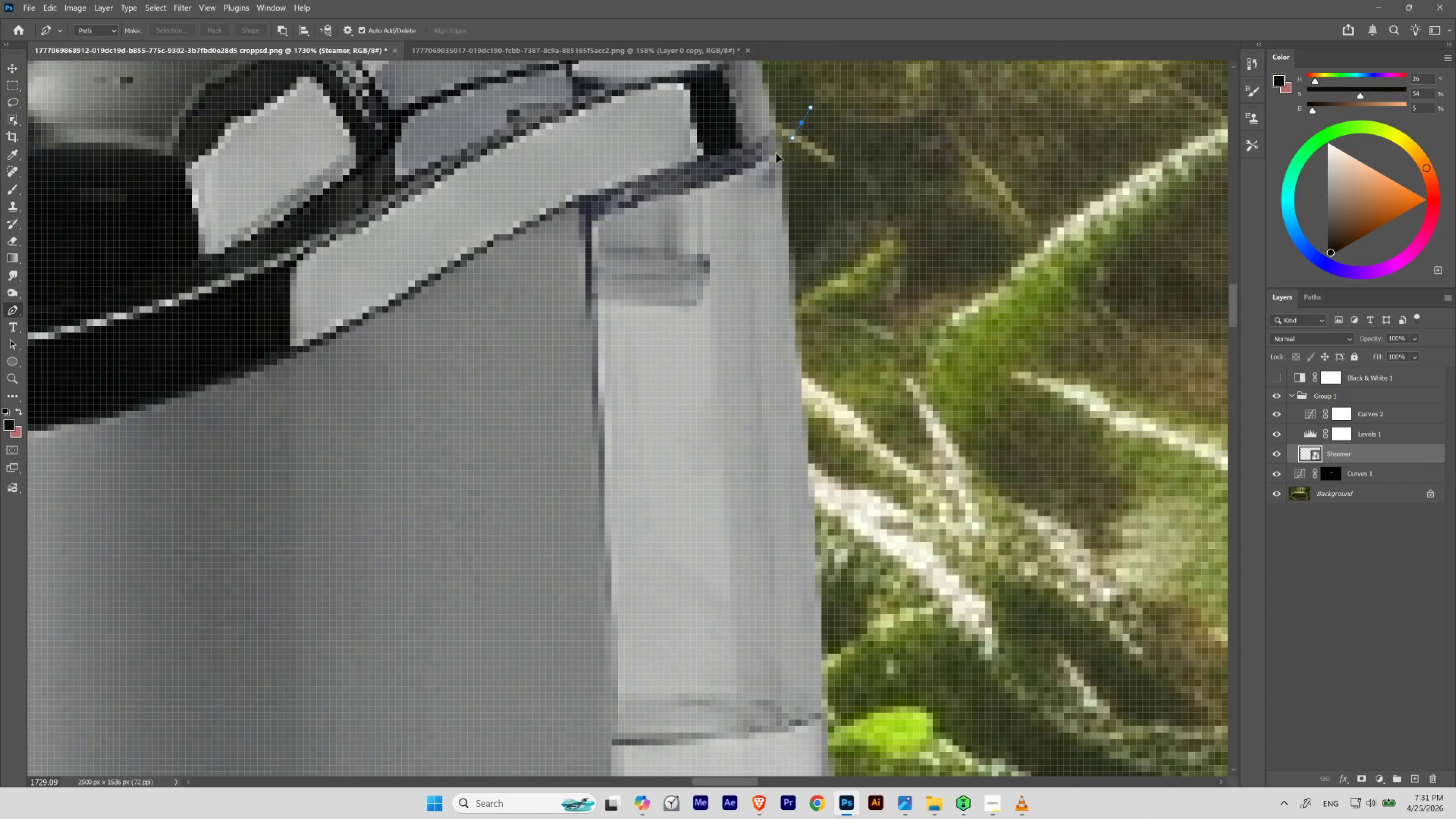 
hold_key(key=Space, duration=0.82)
 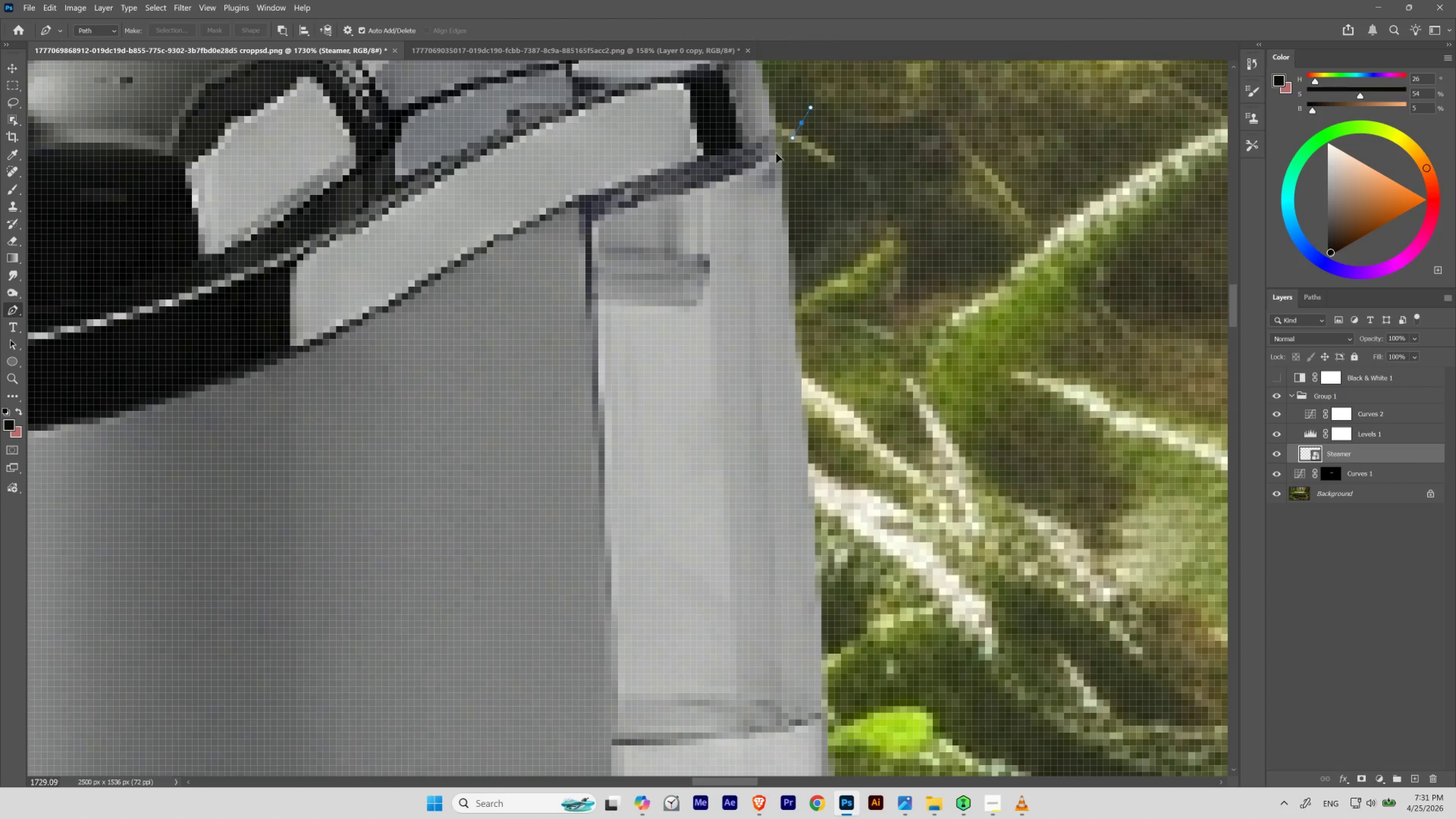 
left_click_drag(start_coordinate=[687, 132], to_coordinate=[704, 175])
 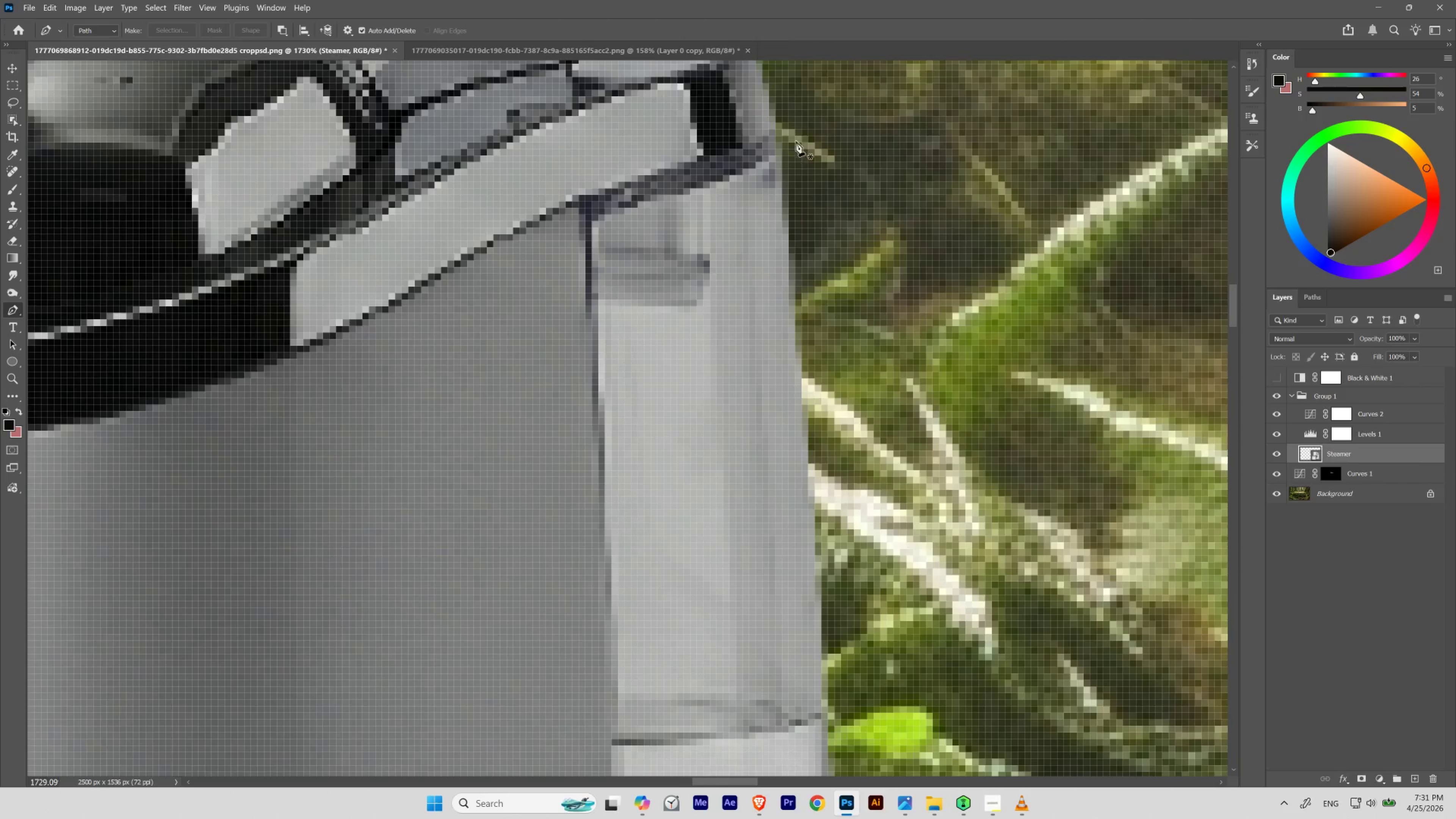 
left_click_drag(start_coordinate=[803, 124], to_coordinate=[767, 160])
 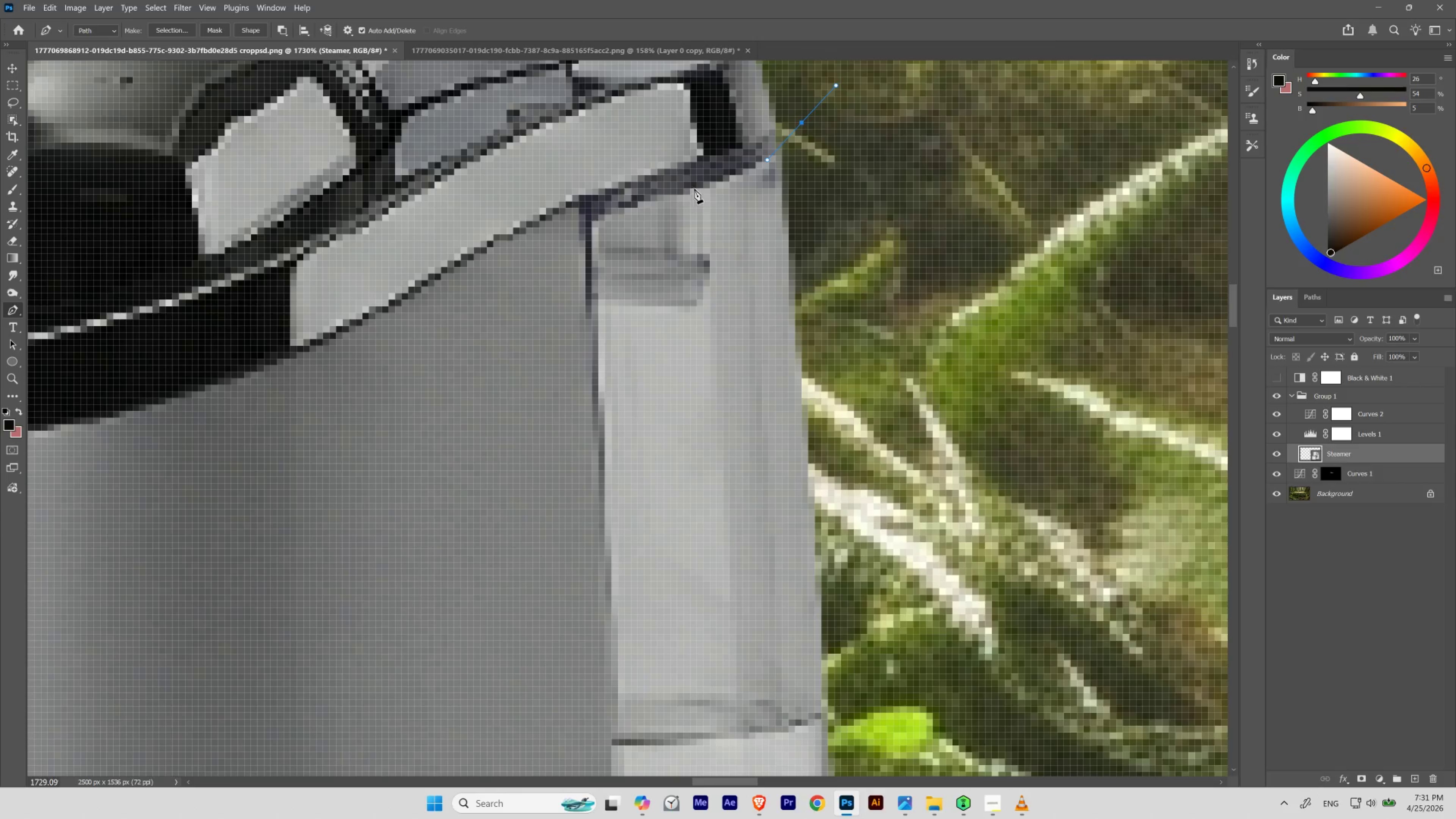 
left_click_drag(start_coordinate=[694, 187], to_coordinate=[620, 214])
 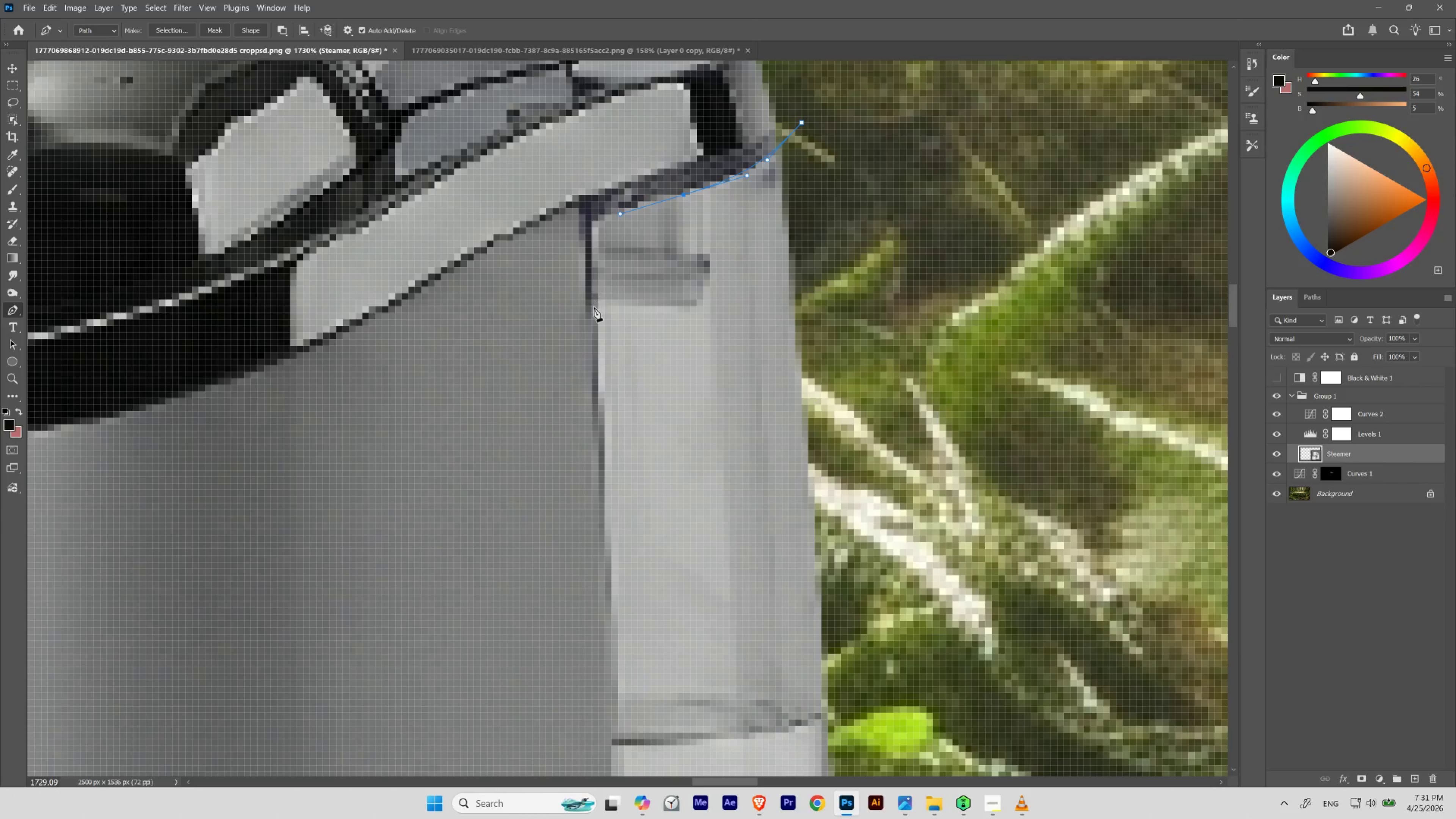 
hold_key(key=Space, duration=1.53)
 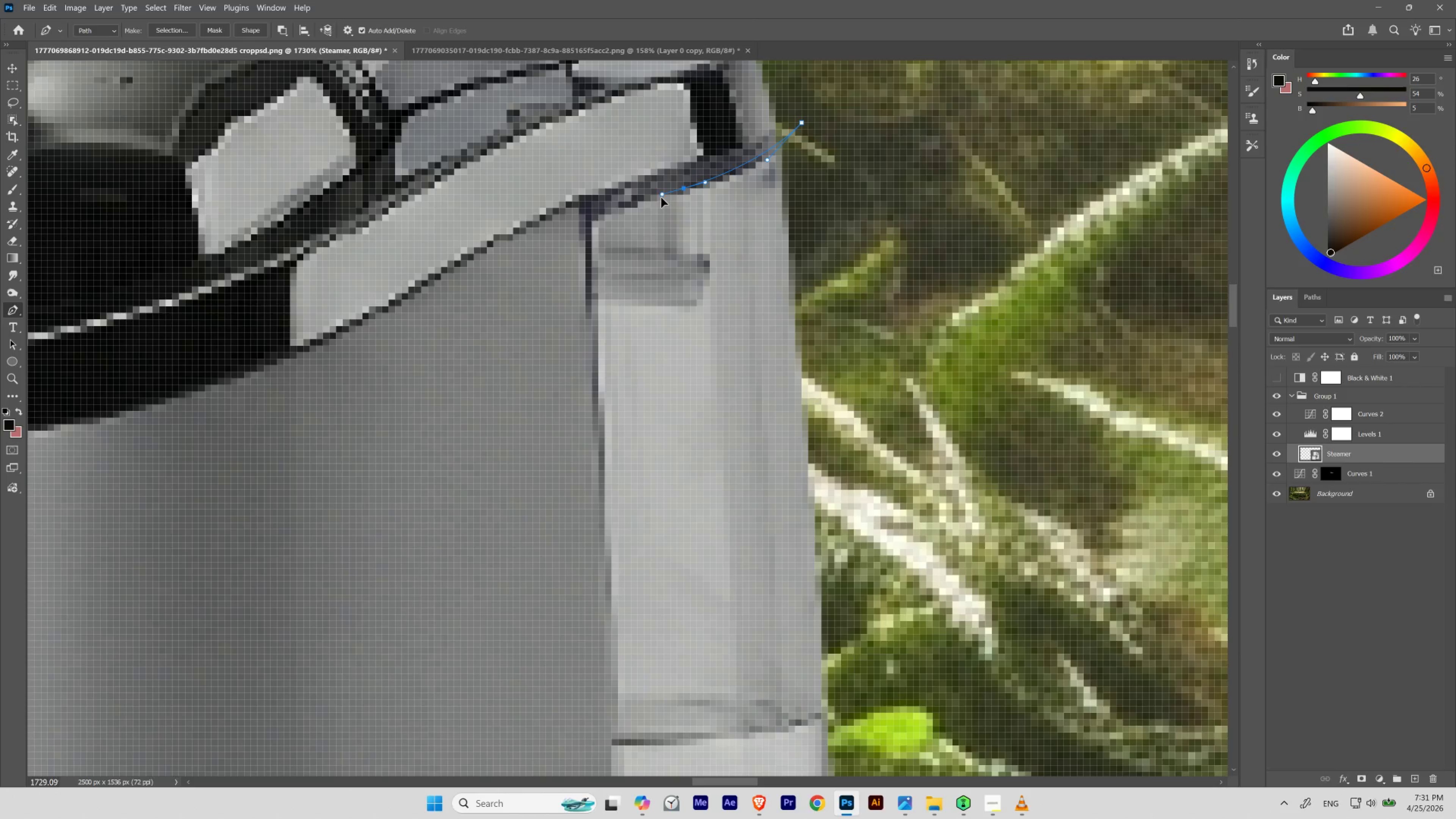 
hold_key(key=Space, duration=0.53)
 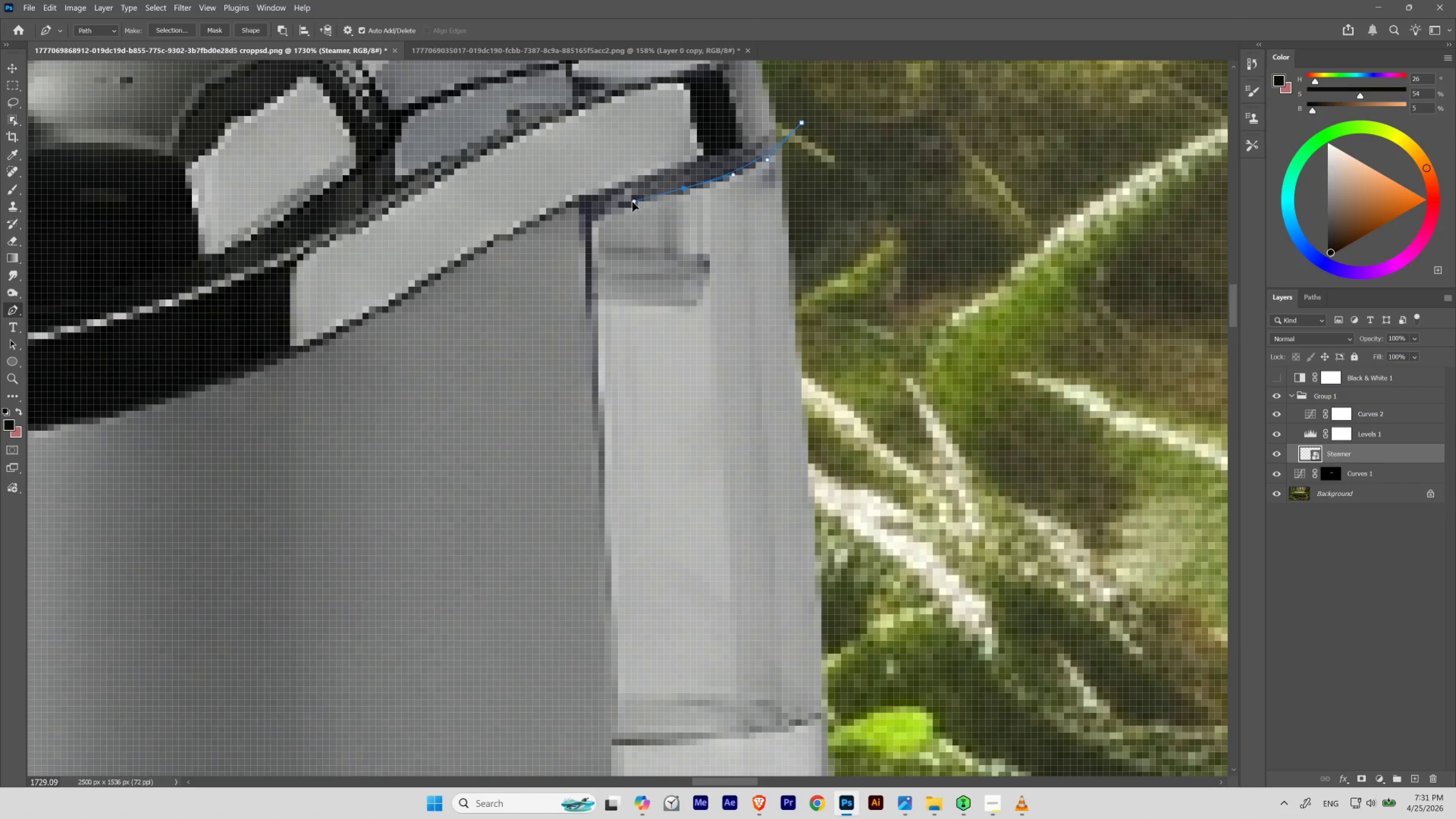 
hold_key(key=Space, duration=1.54)
 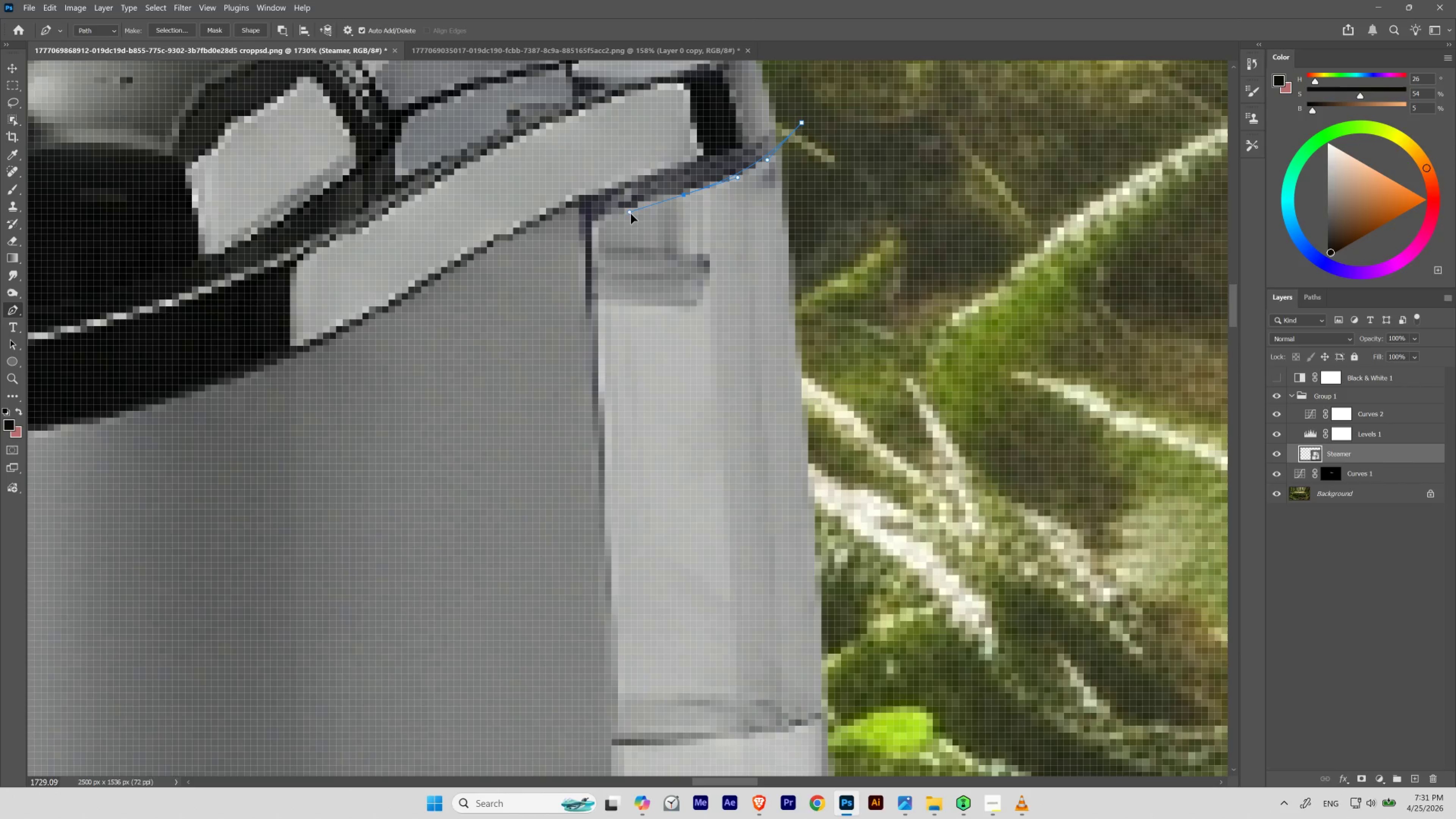 
hold_key(key=Space, duration=0.78)
 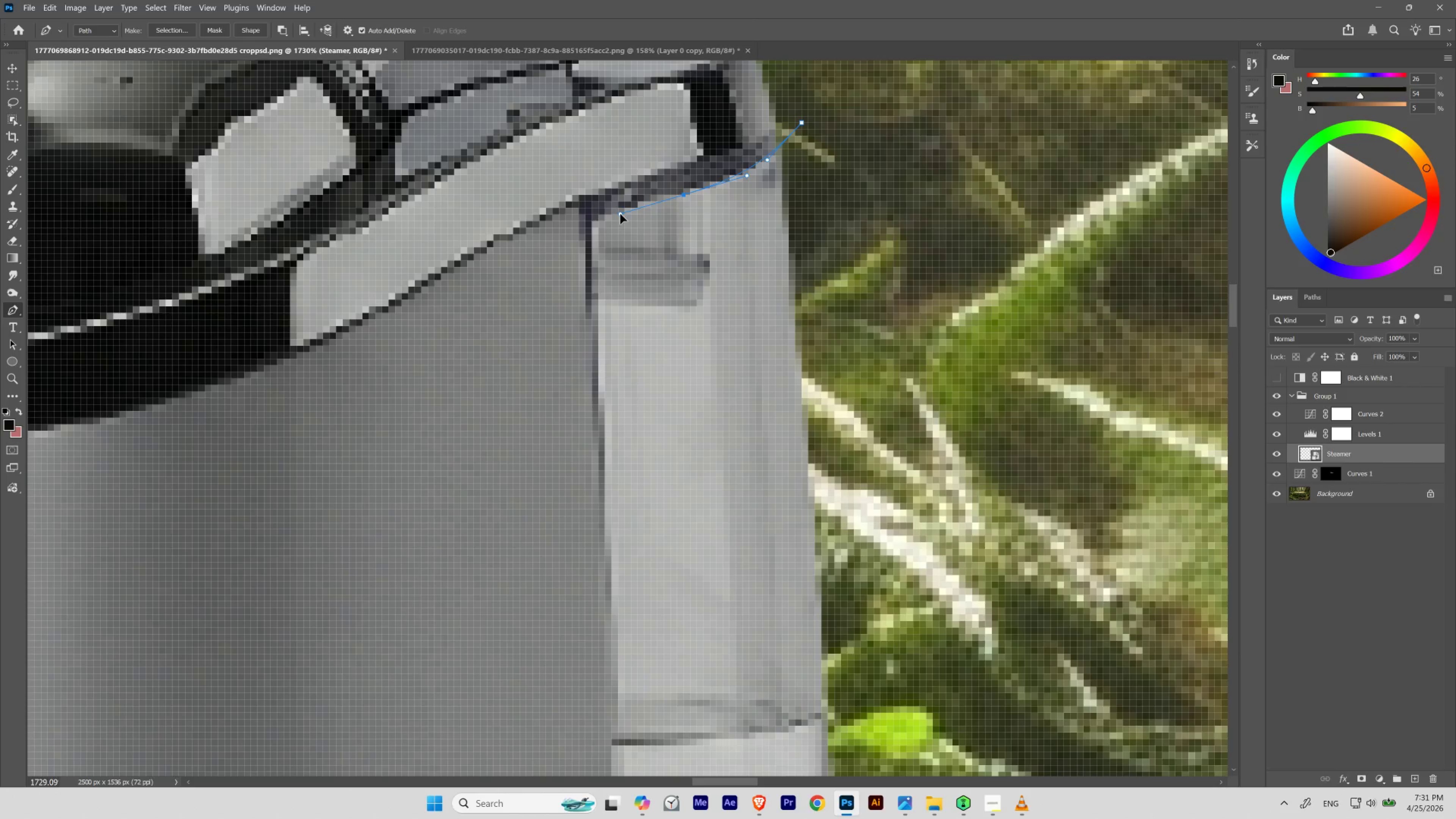 
left_click_drag(start_coordinate=[594, 308], to_coordinate=[599, 421])
 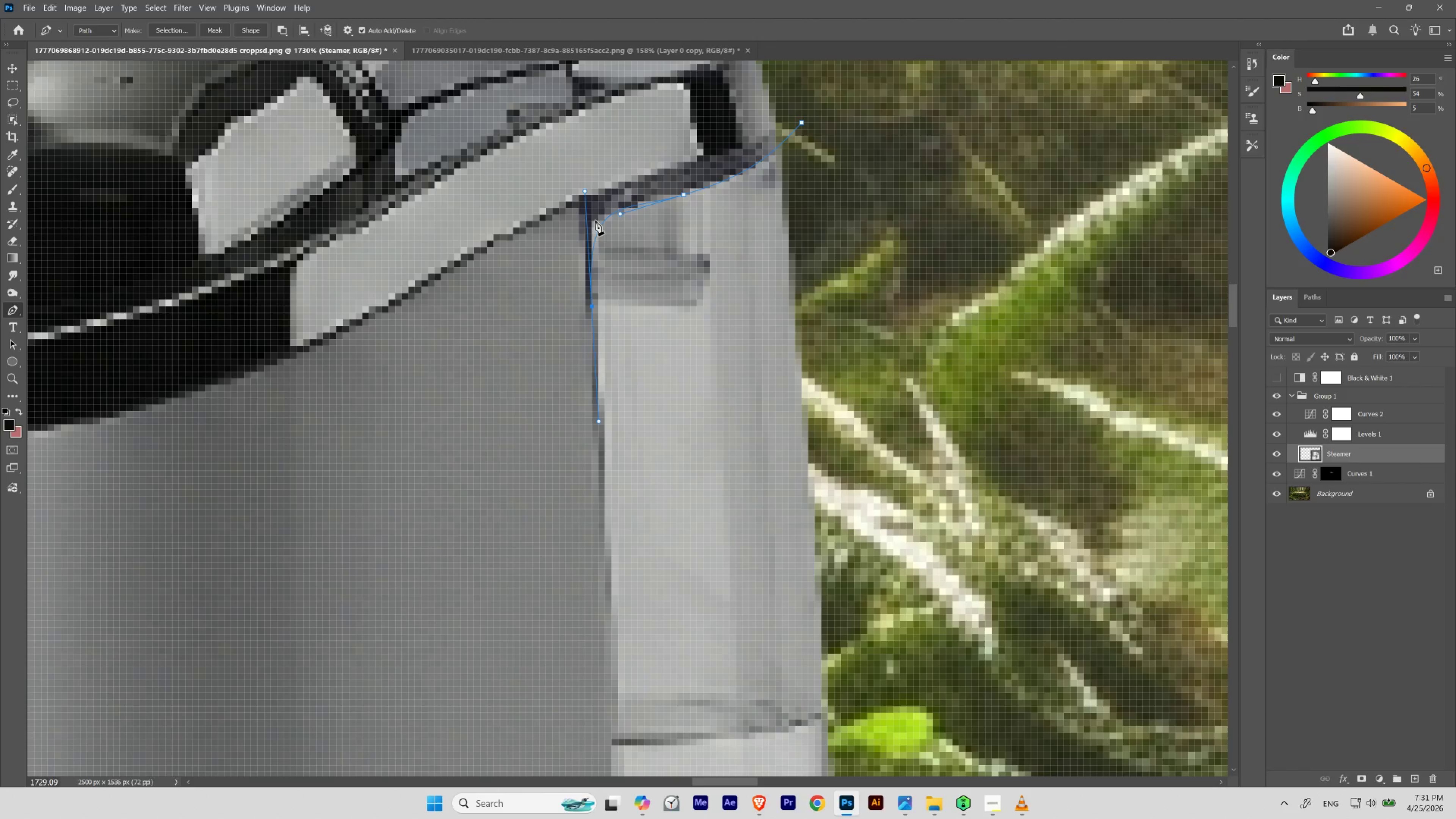 
key(Shift+ShiftLeft)
 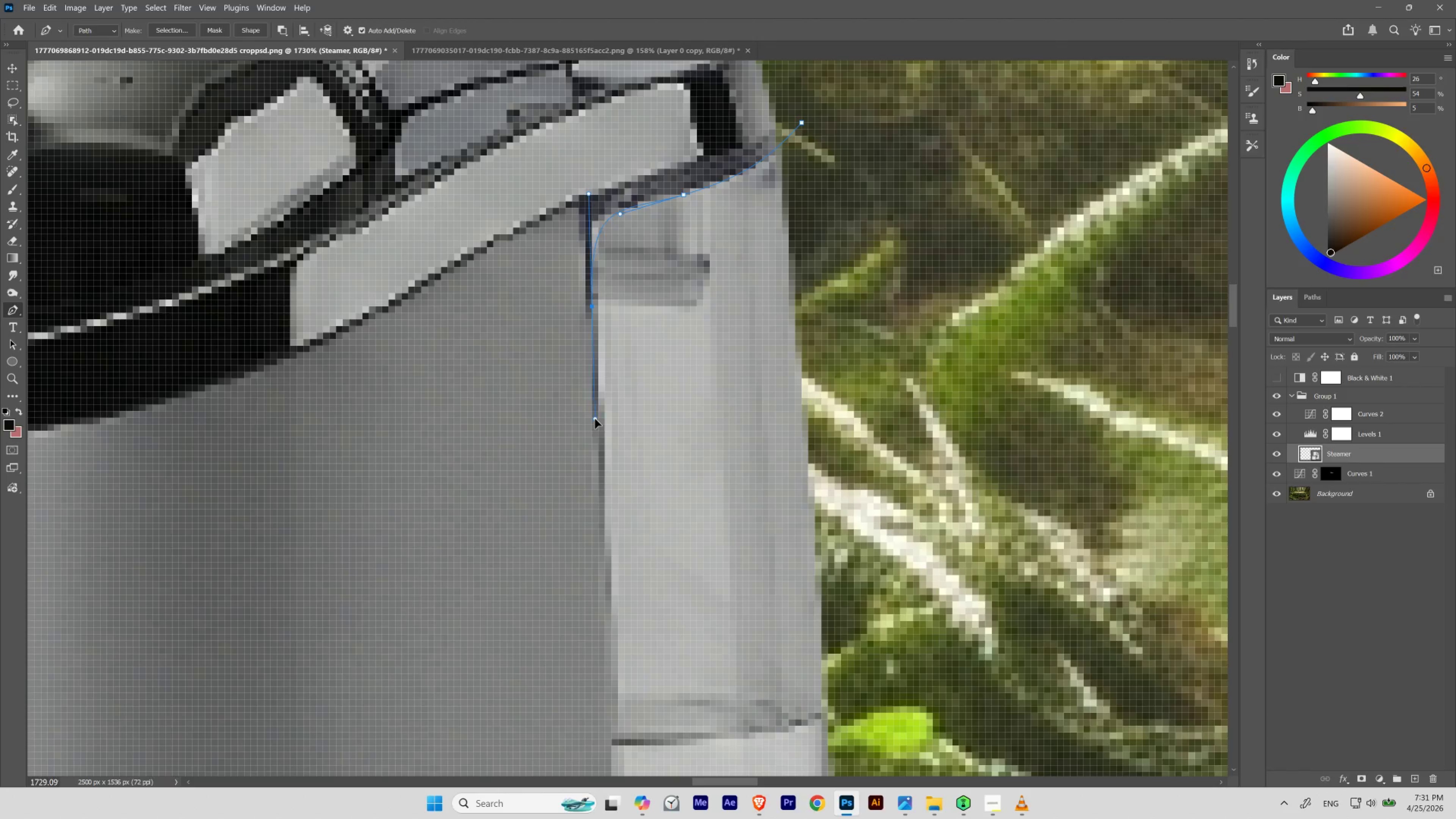 
hold_key(key=ShiftLeft, duration=0.94)
 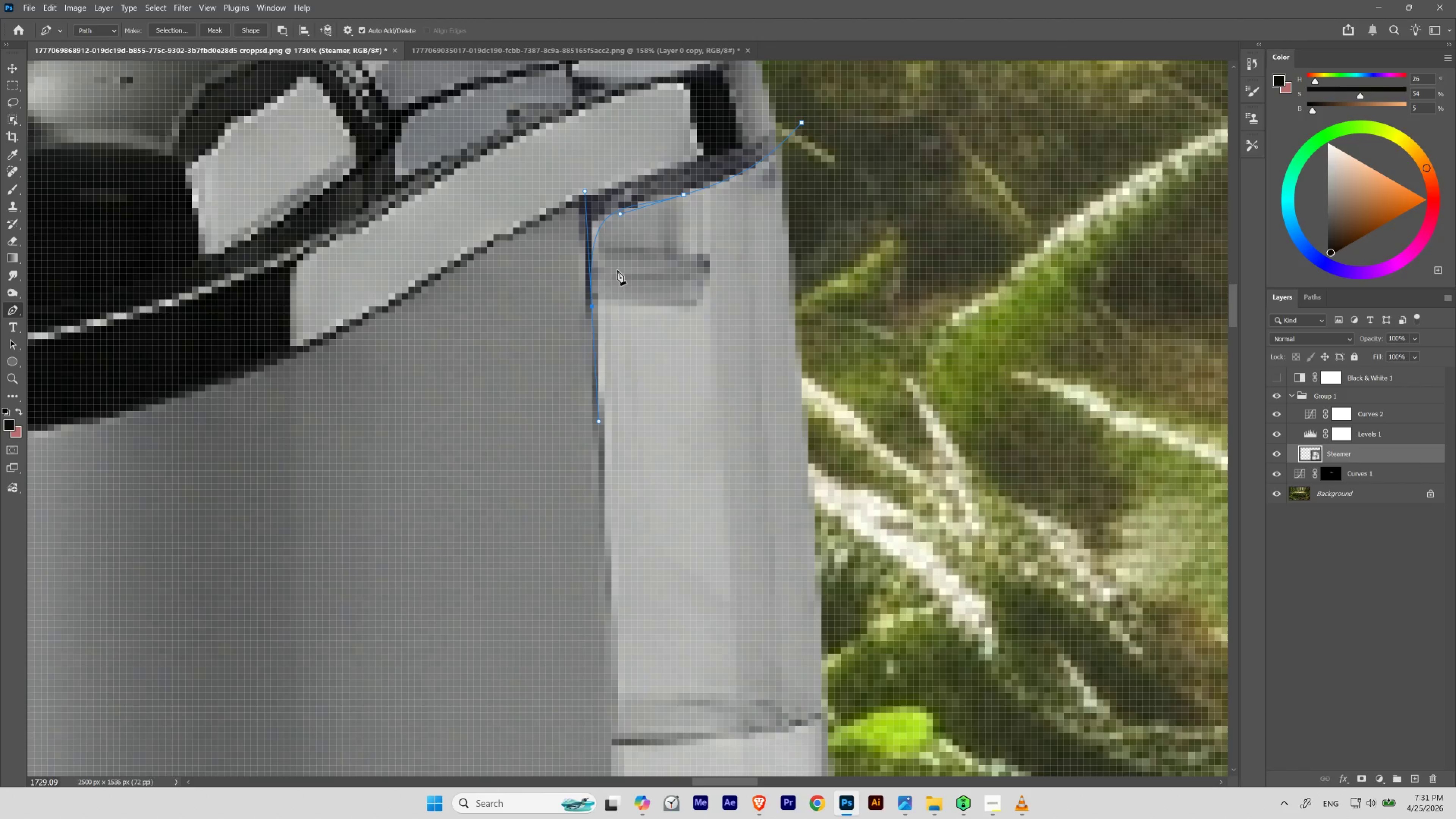 
hold_key(key=ShiftLeft, duration=0.84)
 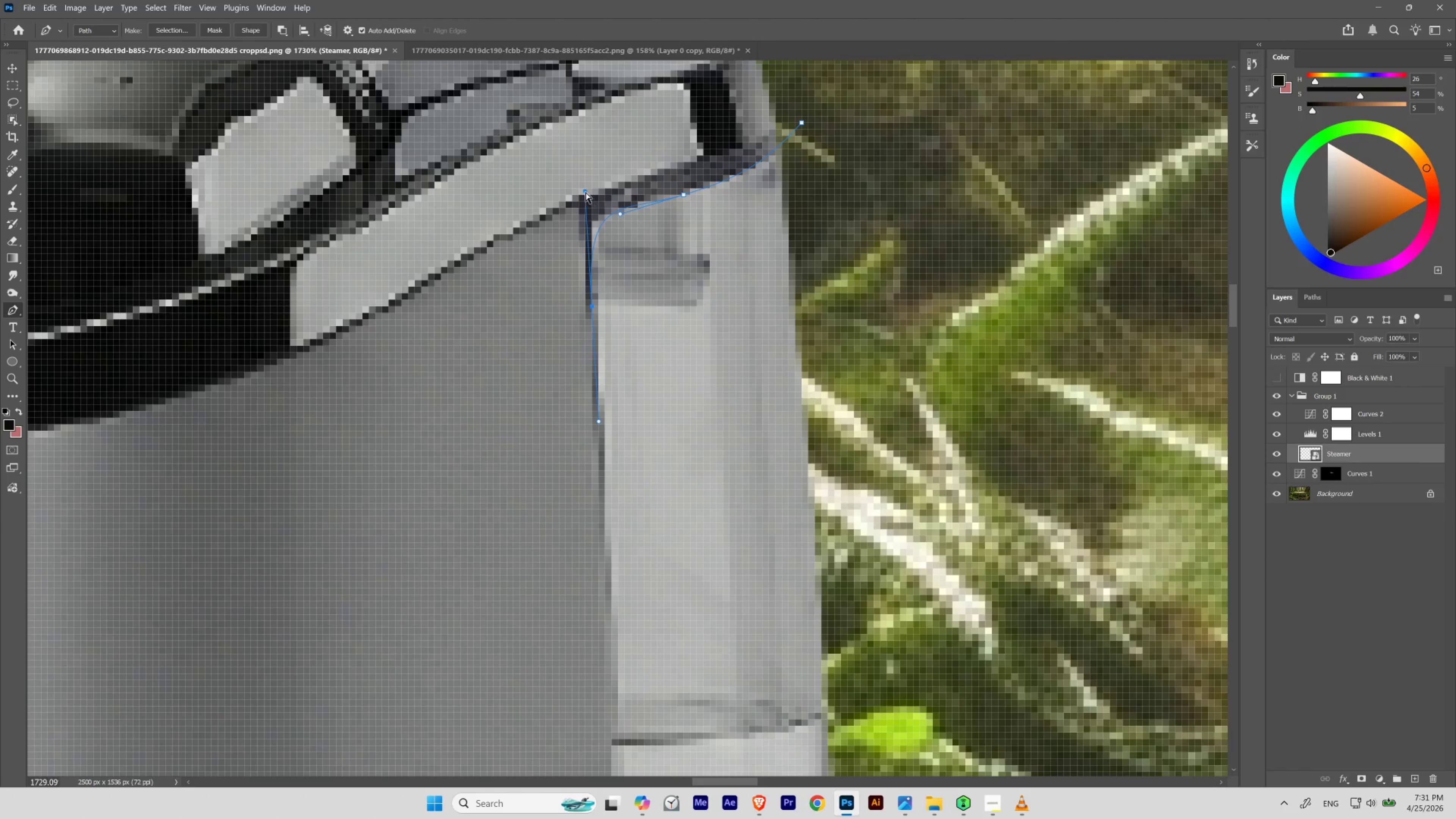 
hold_key(key=ControlLeft, duration=2.77)
left_click_drag(start_coordinate=[585, 193], to_coordinate=[582, 198])
 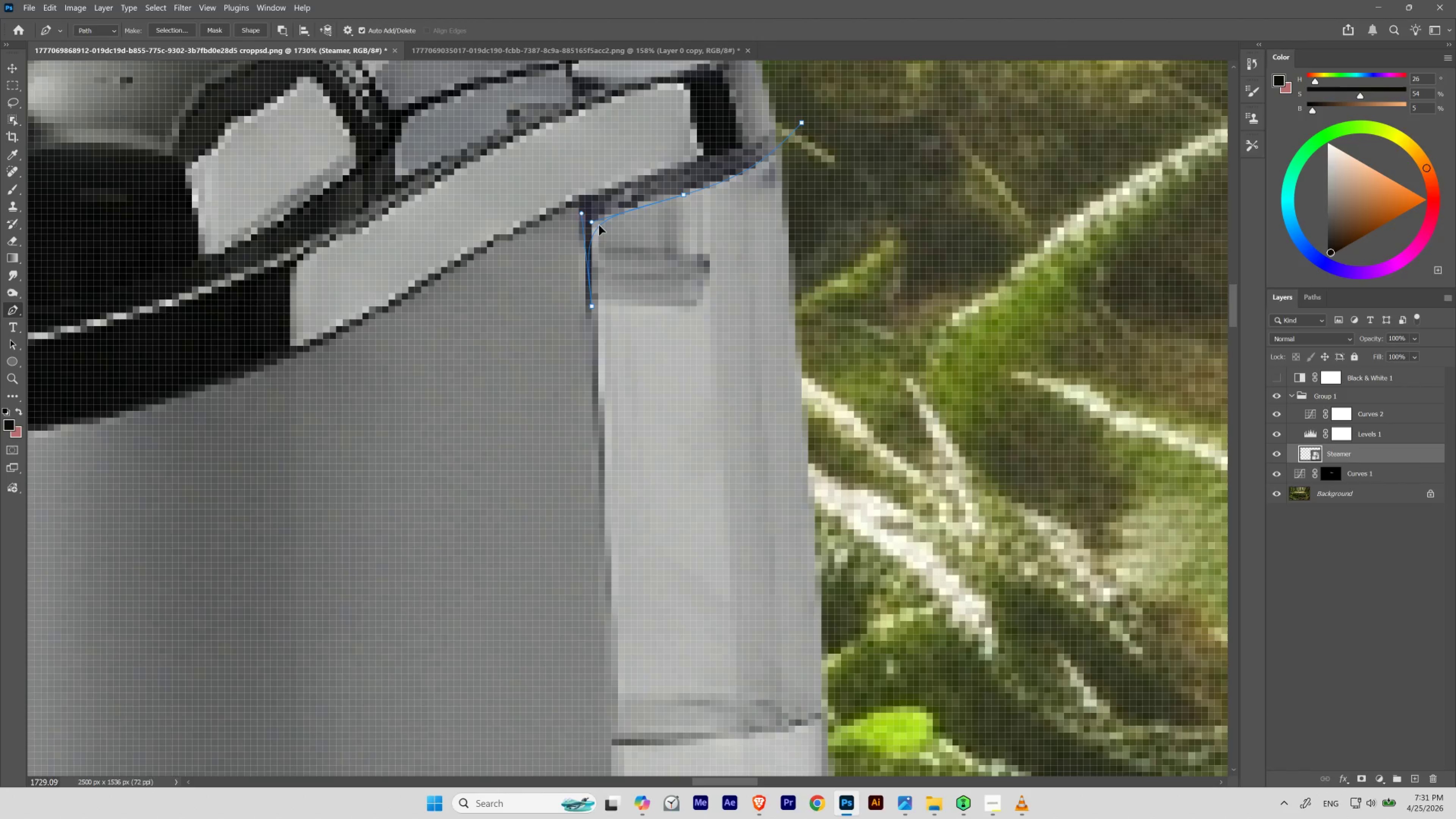 
left_click([601, 225])
 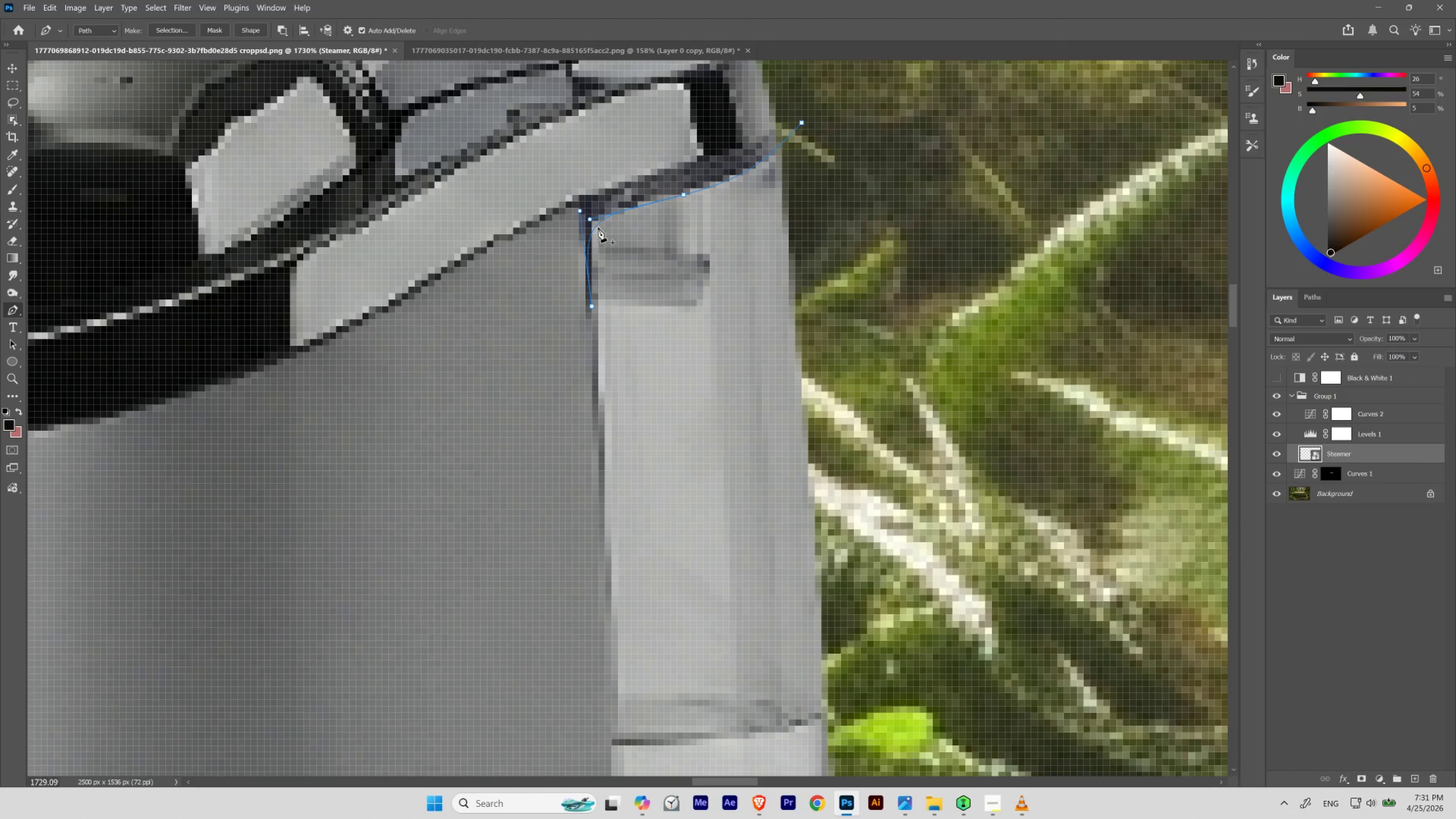 
left_click([598, 227])
 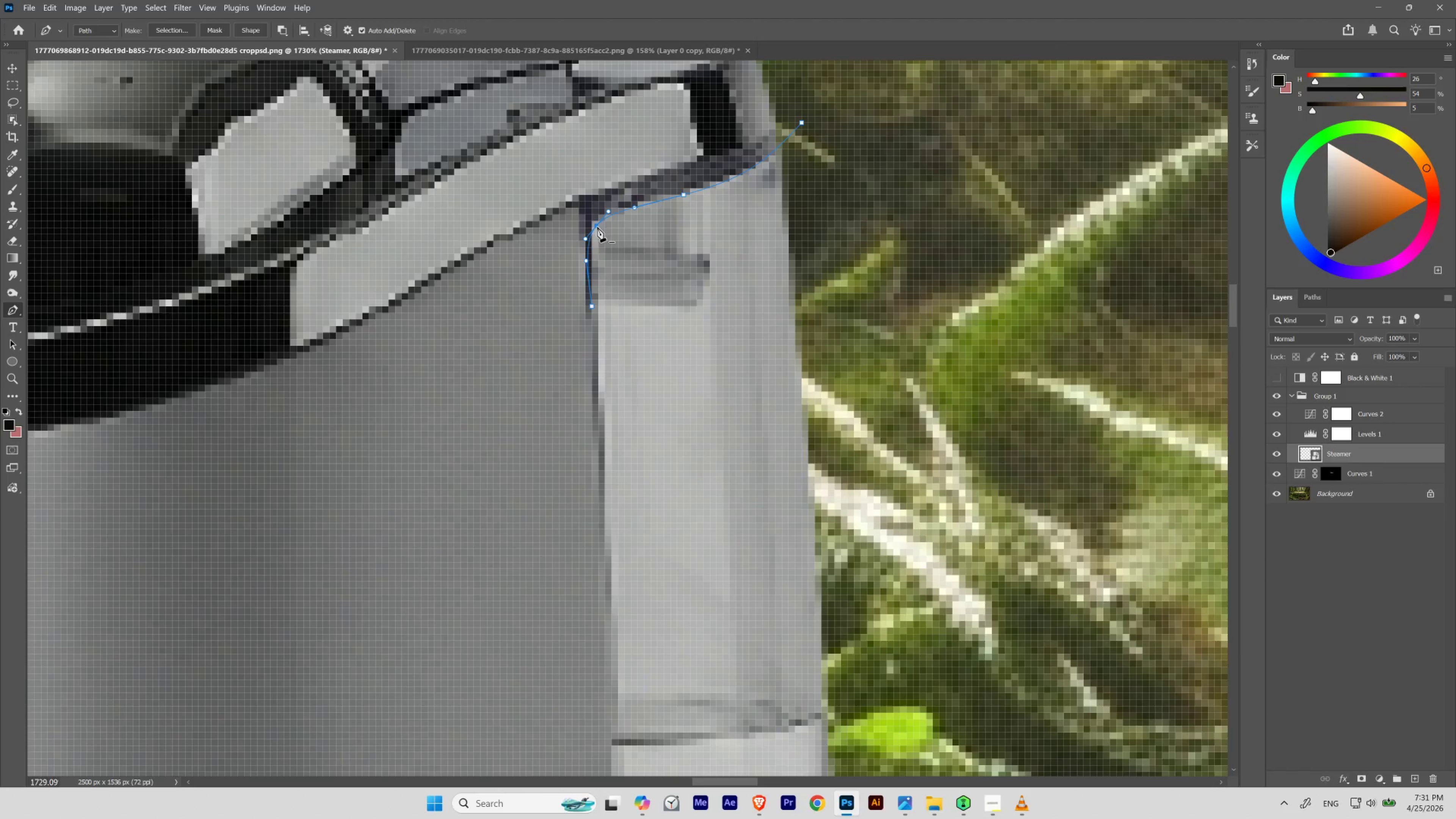 
hold_key(key=ControlLeft, duration=7.15)
left_click_drag(start_coordinate=[597, 226], to_coordinate=[598, 220])
 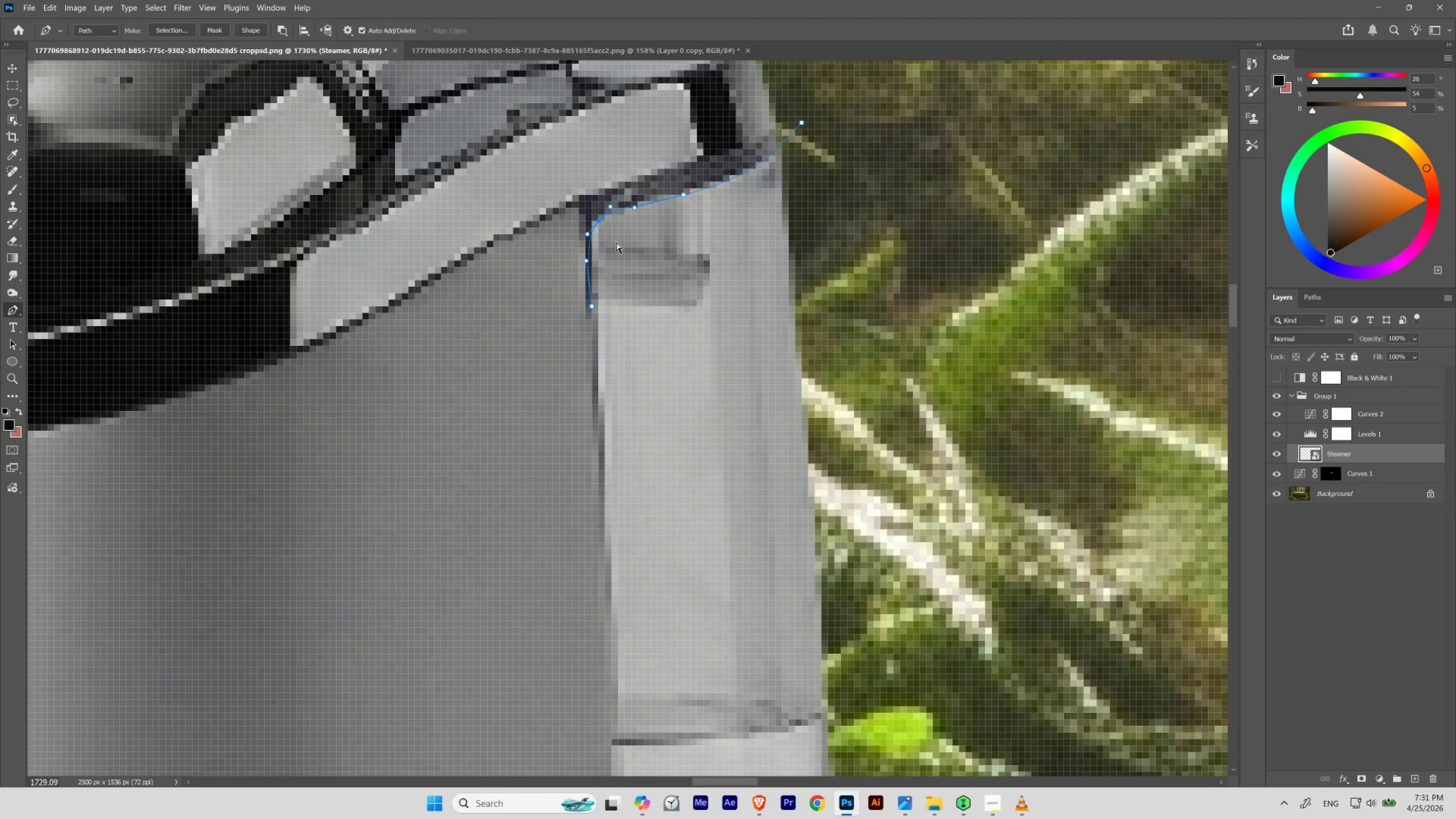 
hold_key(key=Space, duration=0.65)
 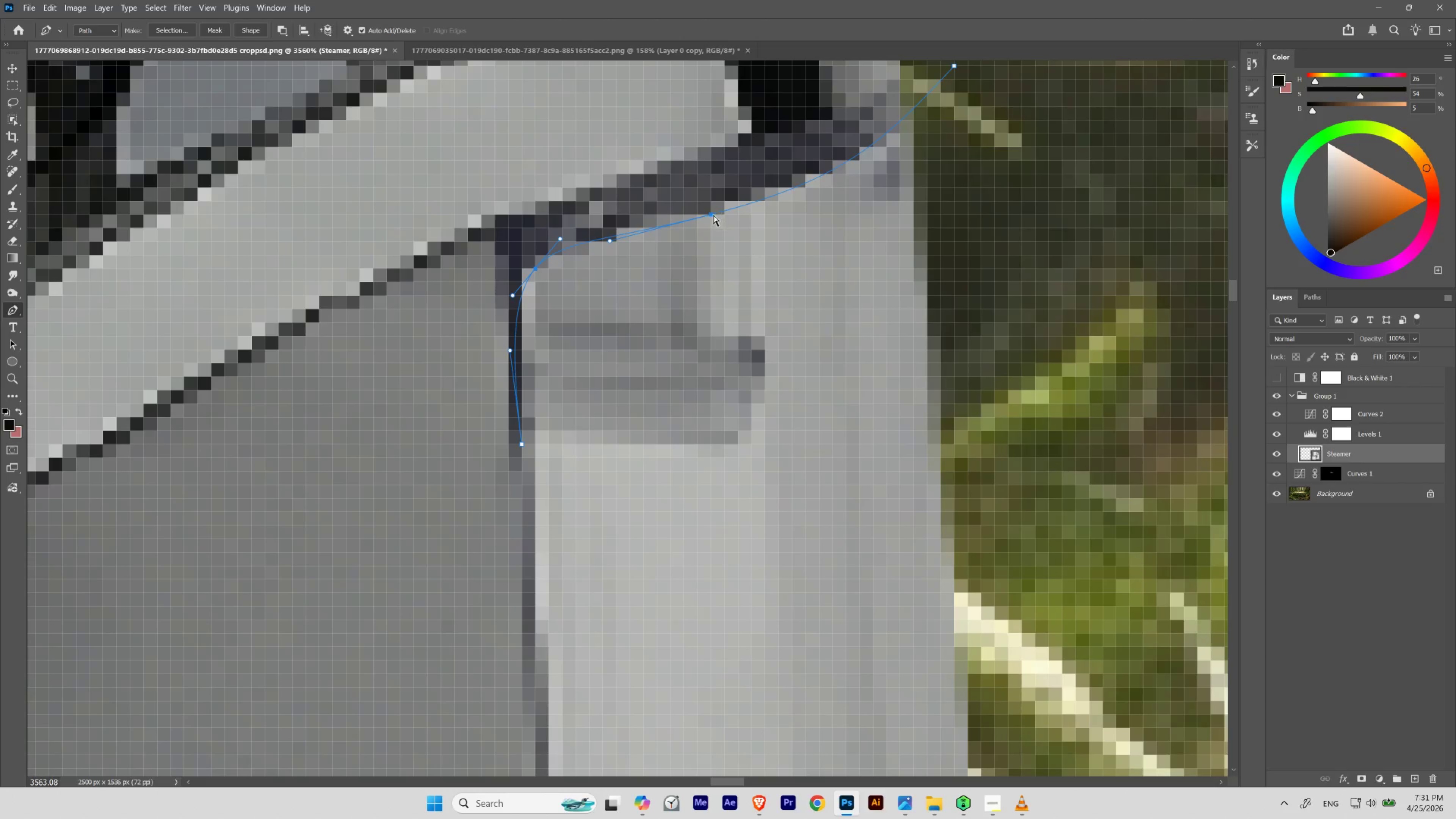 
left_click_drag(start_coordinate=[658, 176], to_coordinate=[682, 204])
 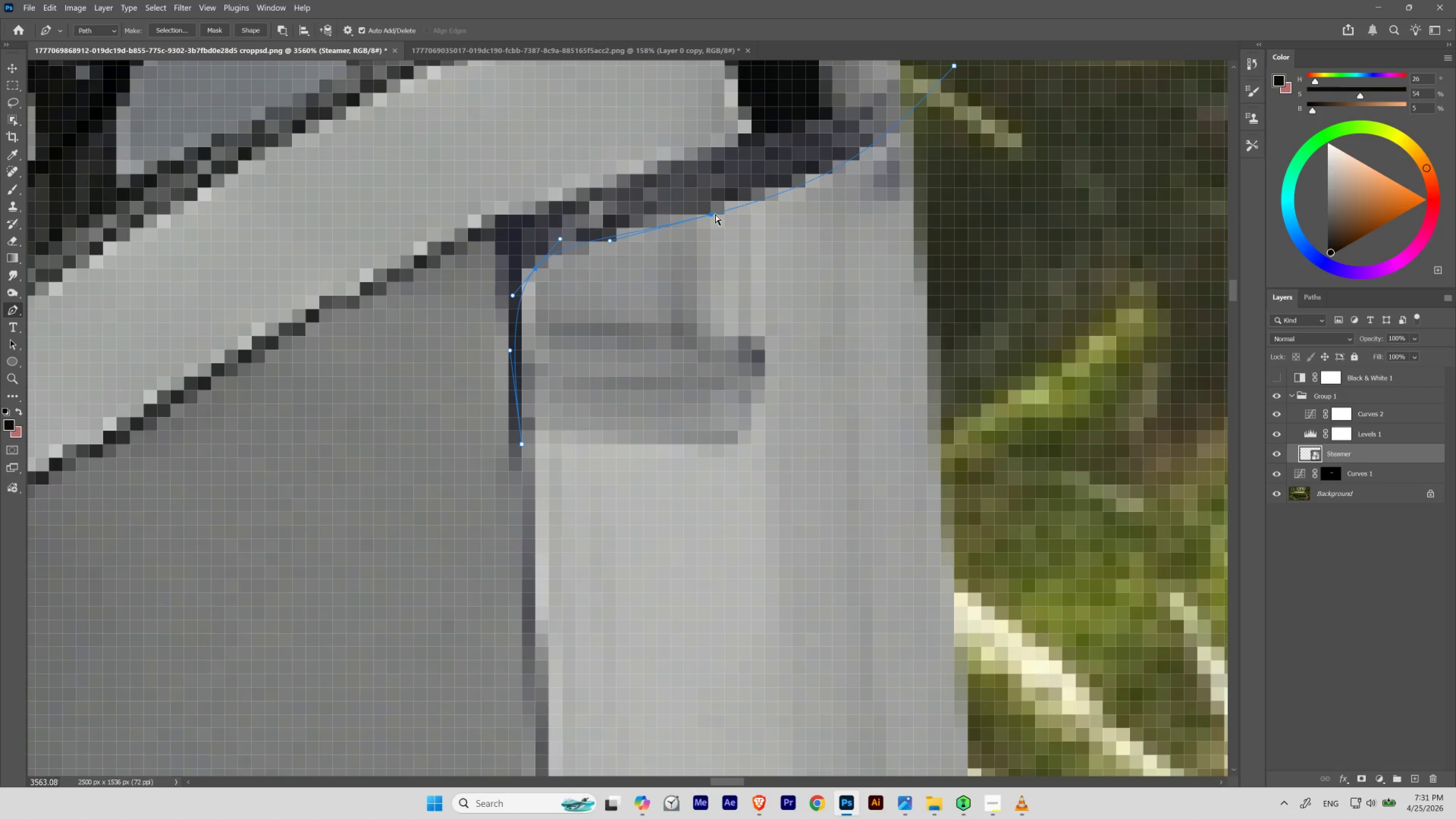 
left_click_drag(start_coordinate=[710, 216], to_coordinate=[715, 211])
 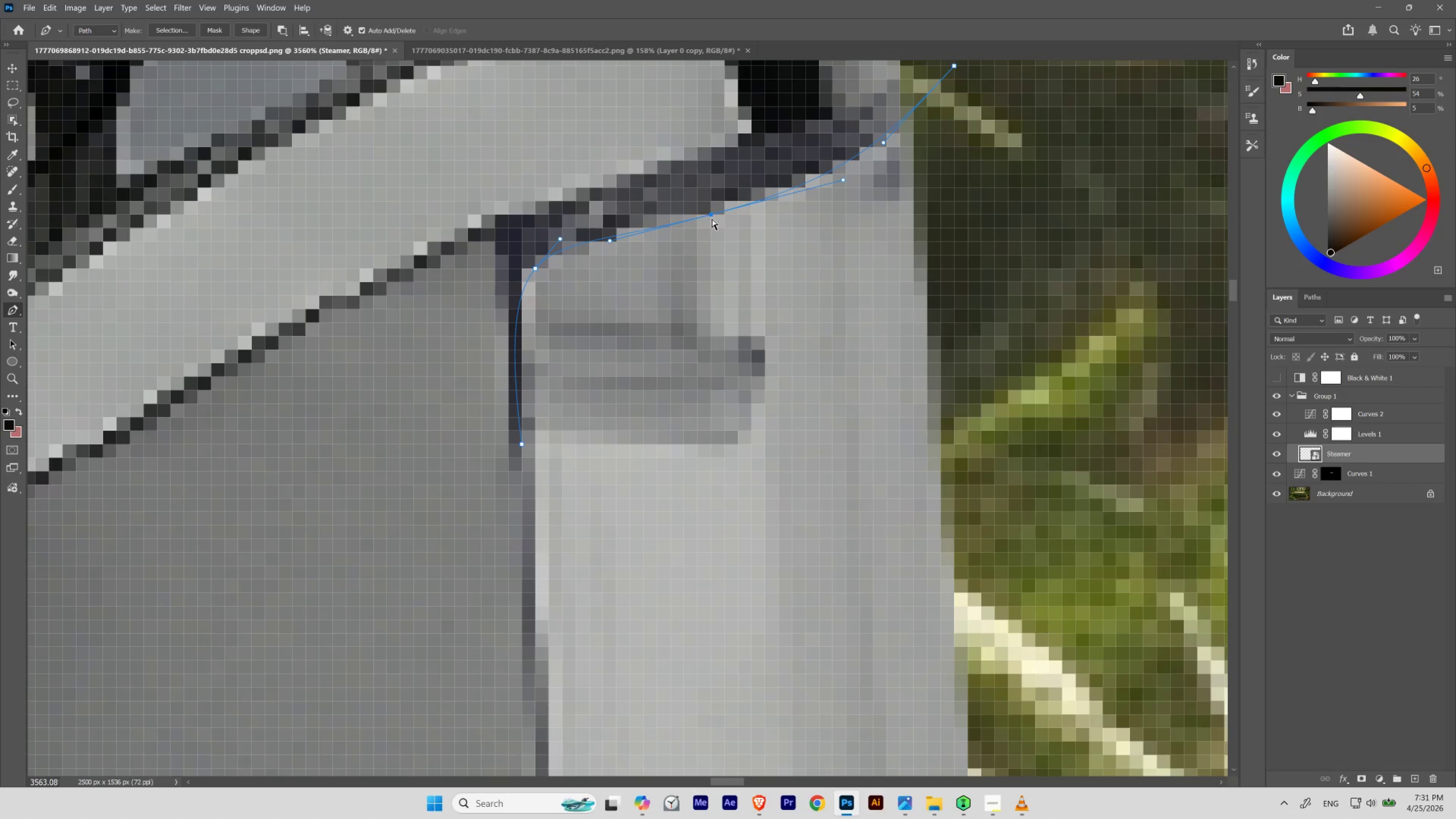 
hold_key(key=Space, duration=1.78)
 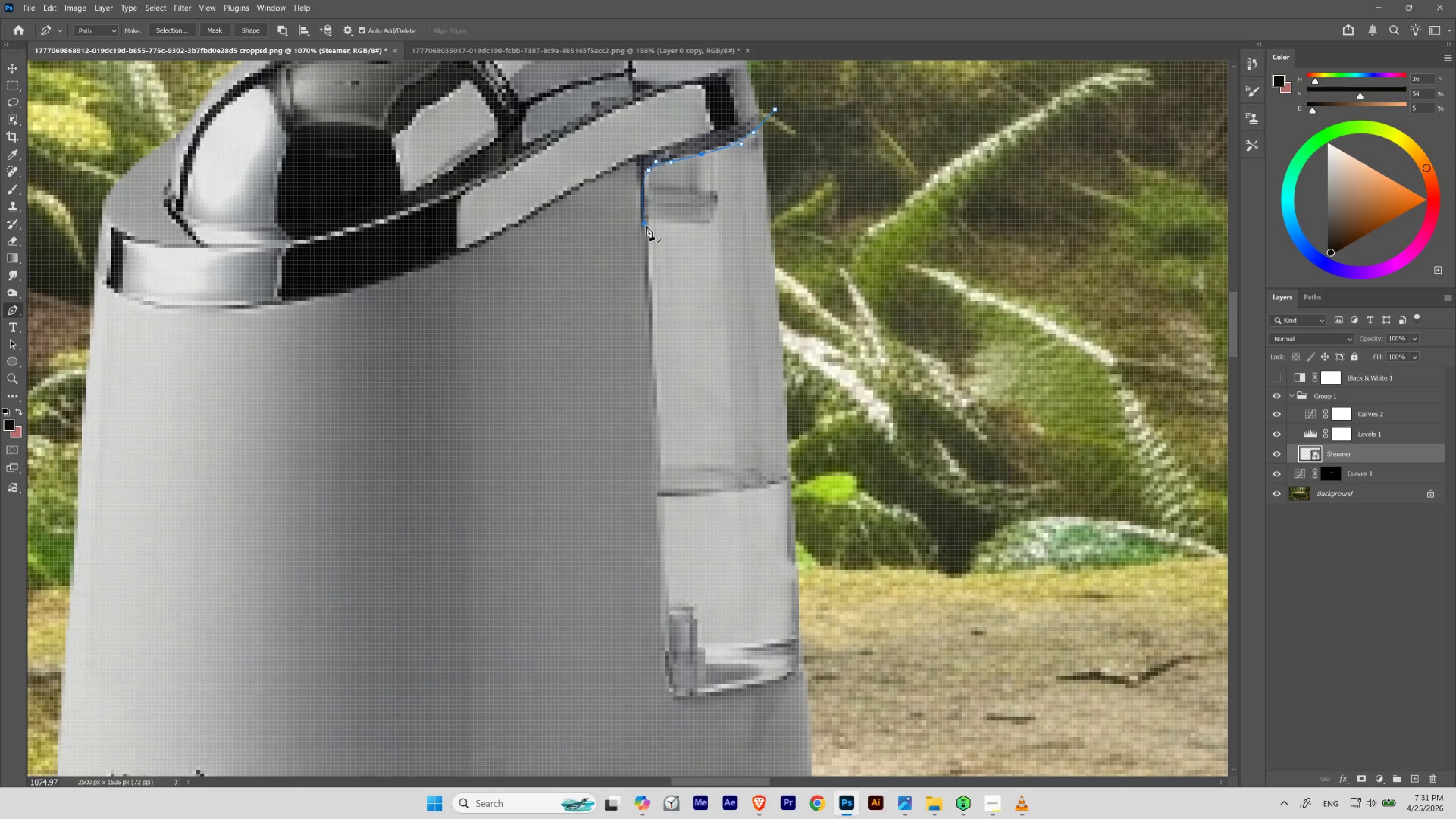 
left_click_drag(start_coordinate=[694, 224], to_coordinate=[648, 291])
 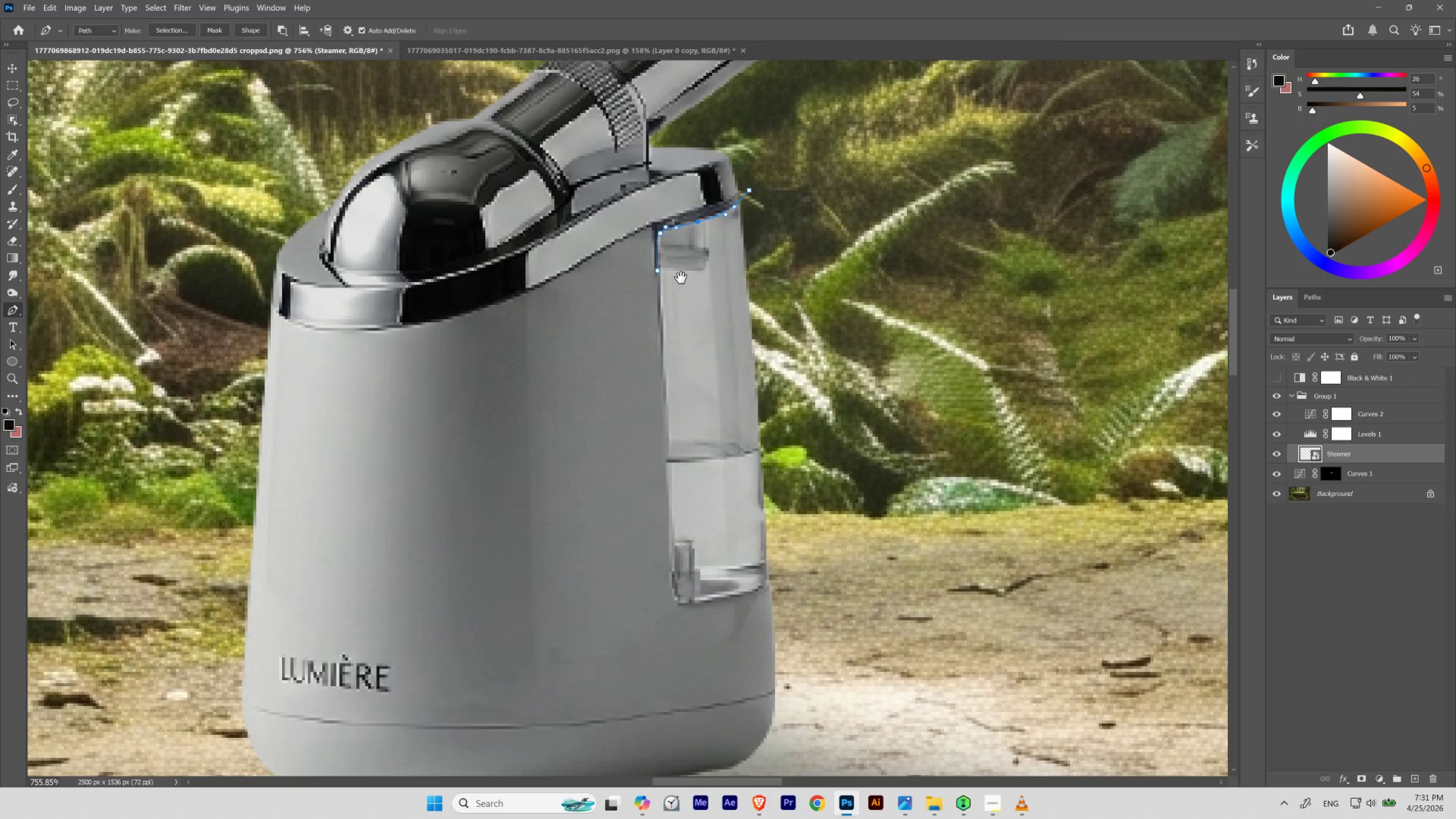 
left_click_drag(start_coordinate=[683, 263], to_coordinate=[679, 211])
 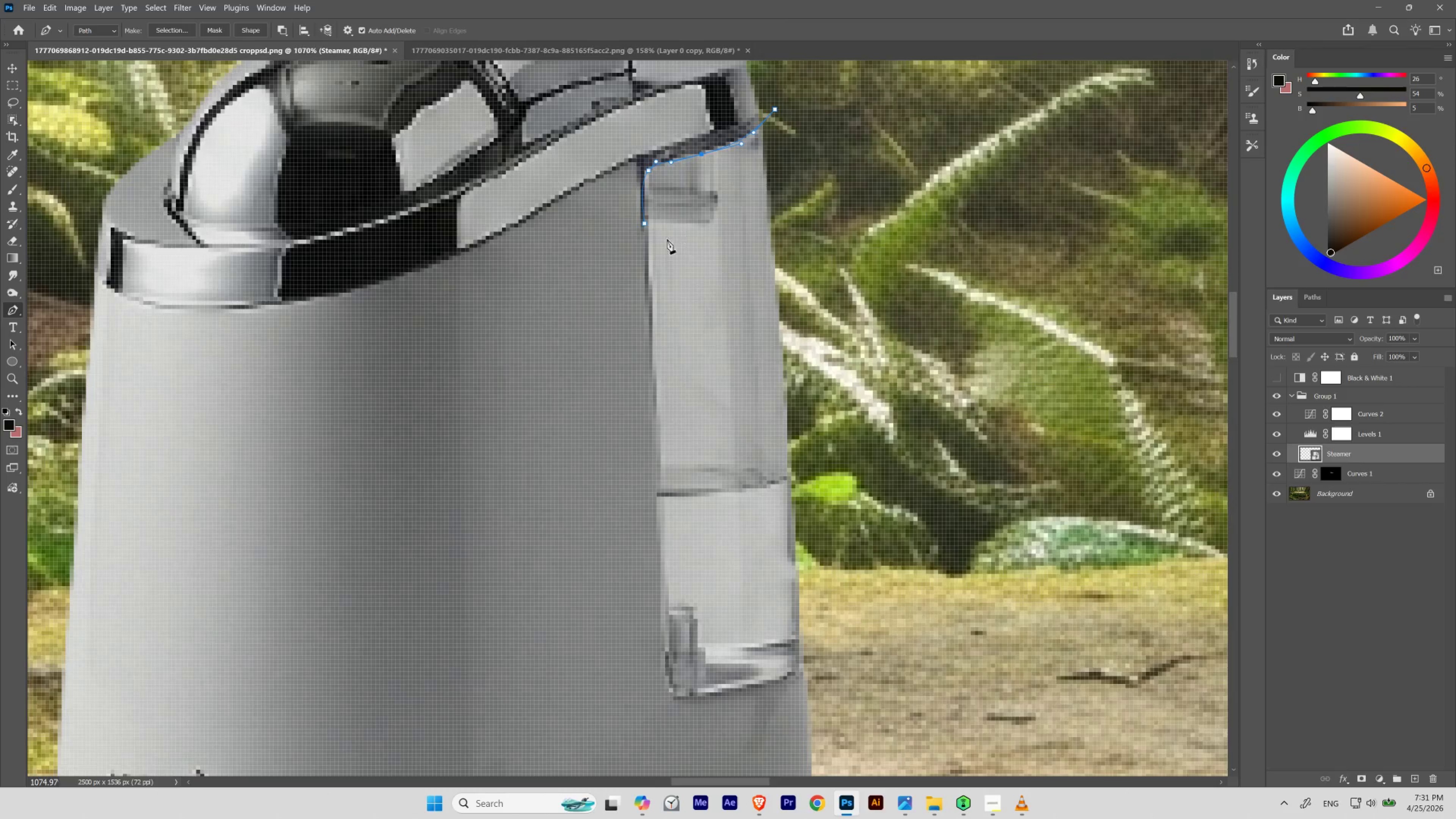 
hold_key(key=ControlLeft, duration=0.48)
left_click_drag(start_coordinate=[677, 207], to_coordinate=[688, 240])
 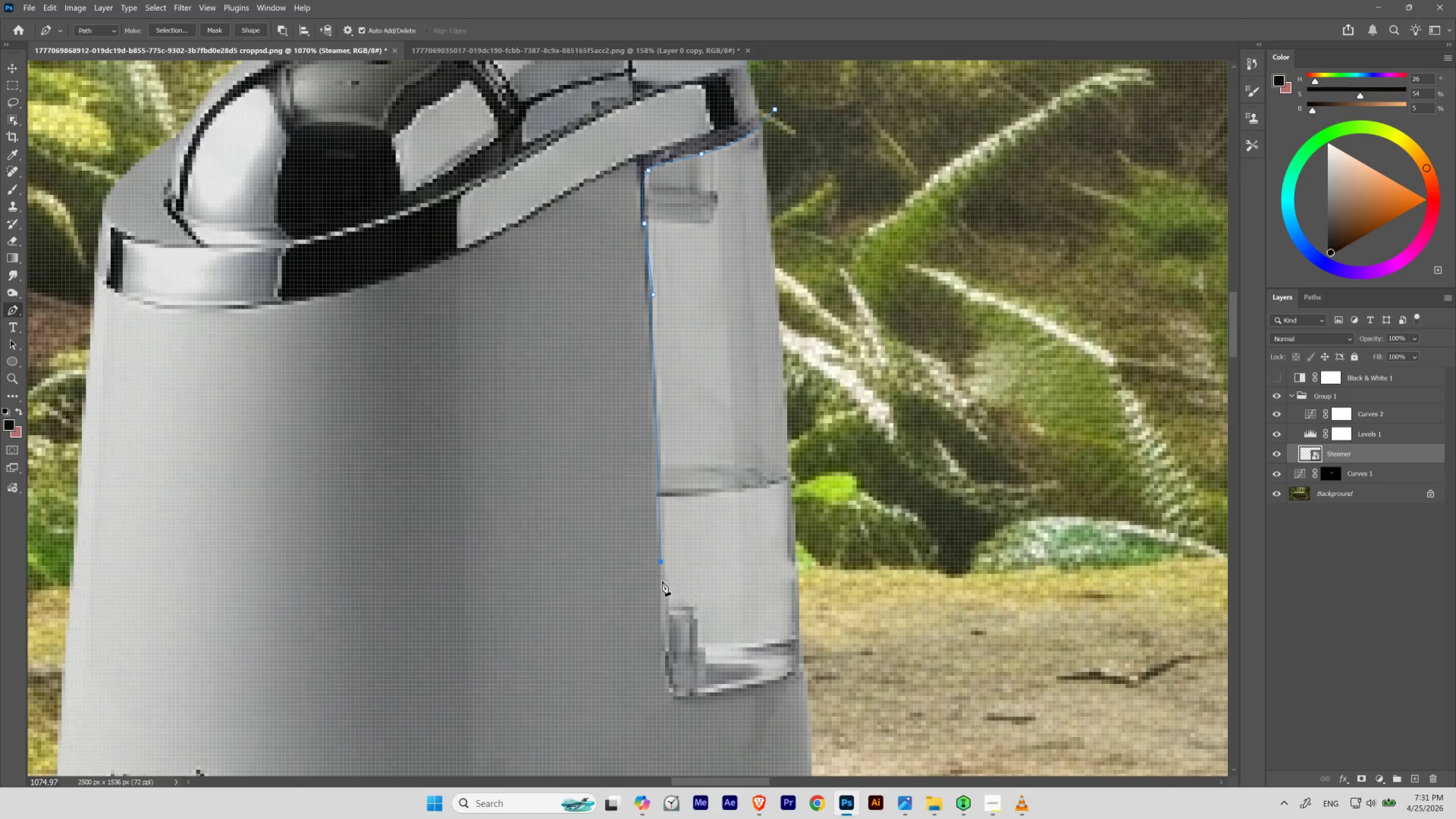 
wait(8.24)
 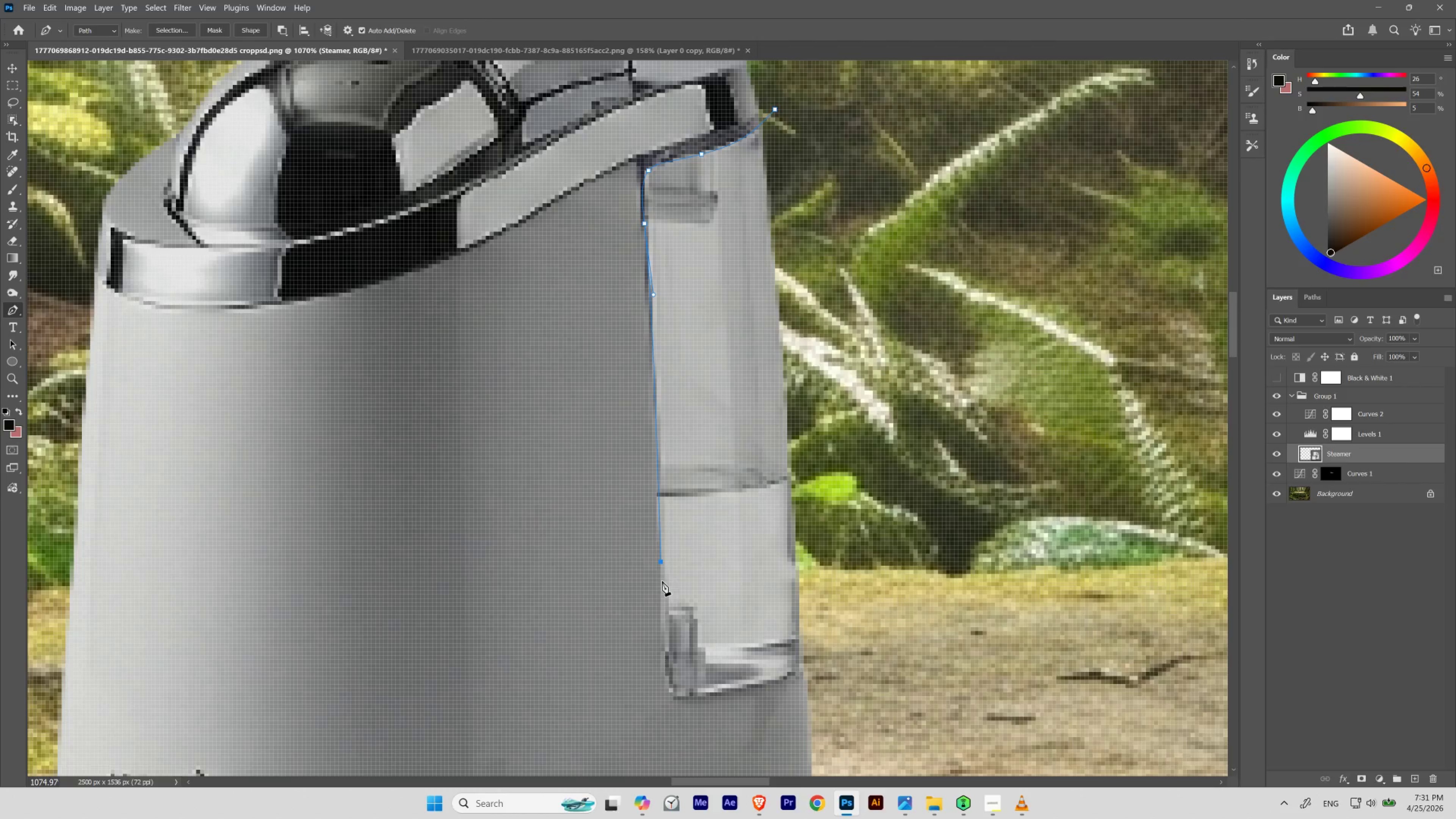 
hold_key(key=Space, duration=0.7)
 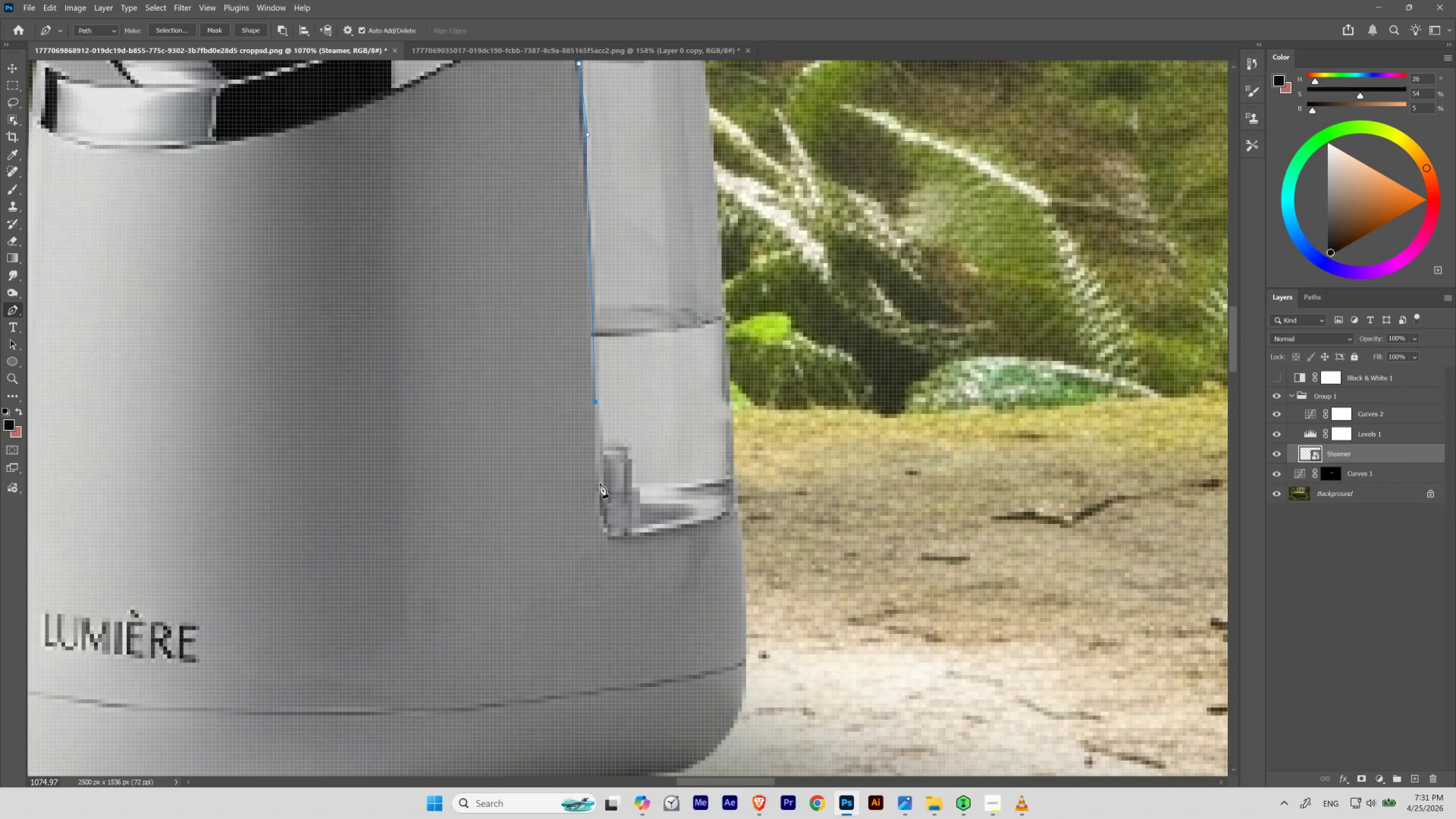 
left_click_drag(start_coordinate=[695, 575], to_coordinate=[630, 415])
 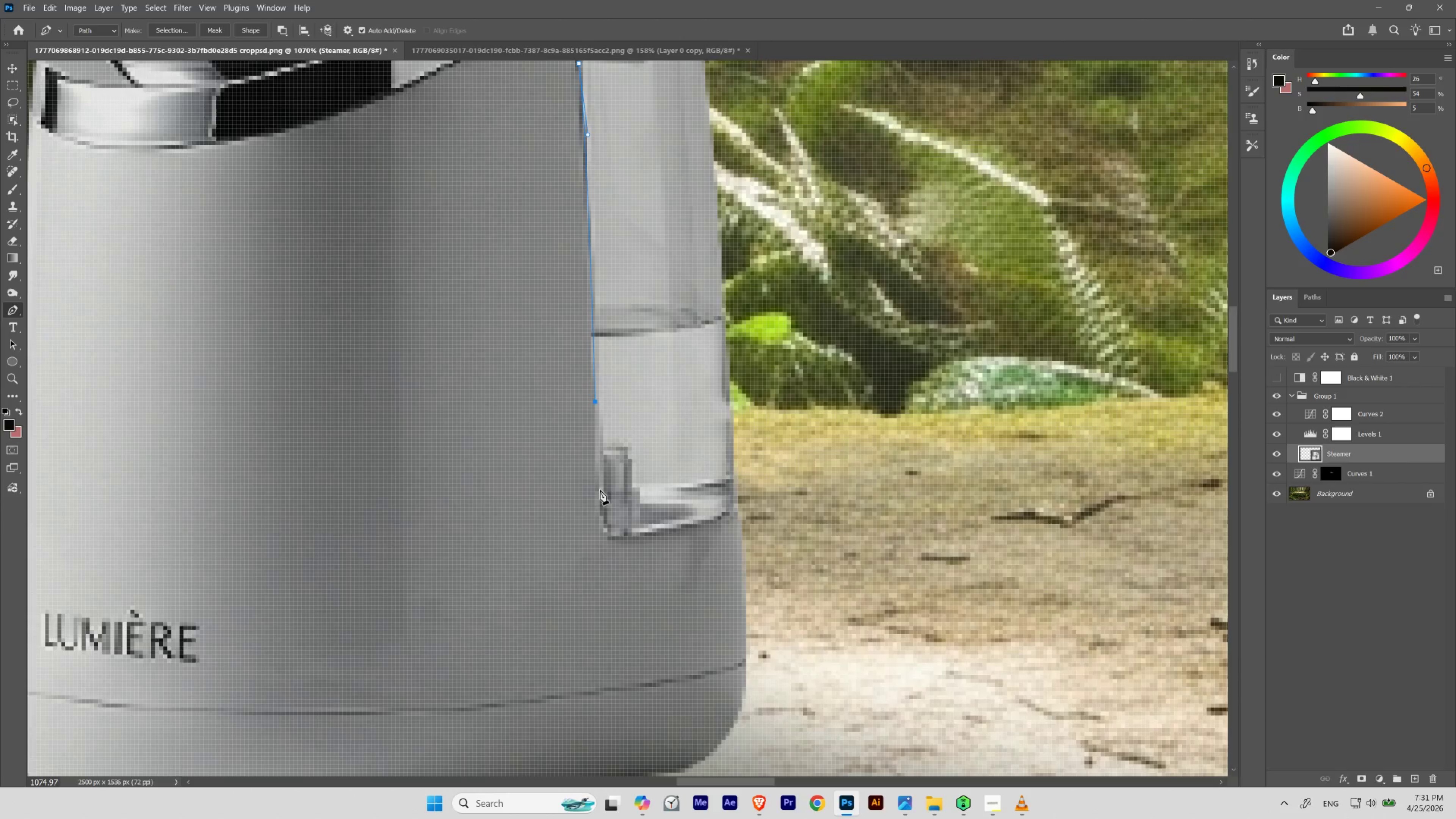 
left_click_drag(start_coordinate=[600, 476], to_coordinate=[598, 499])
 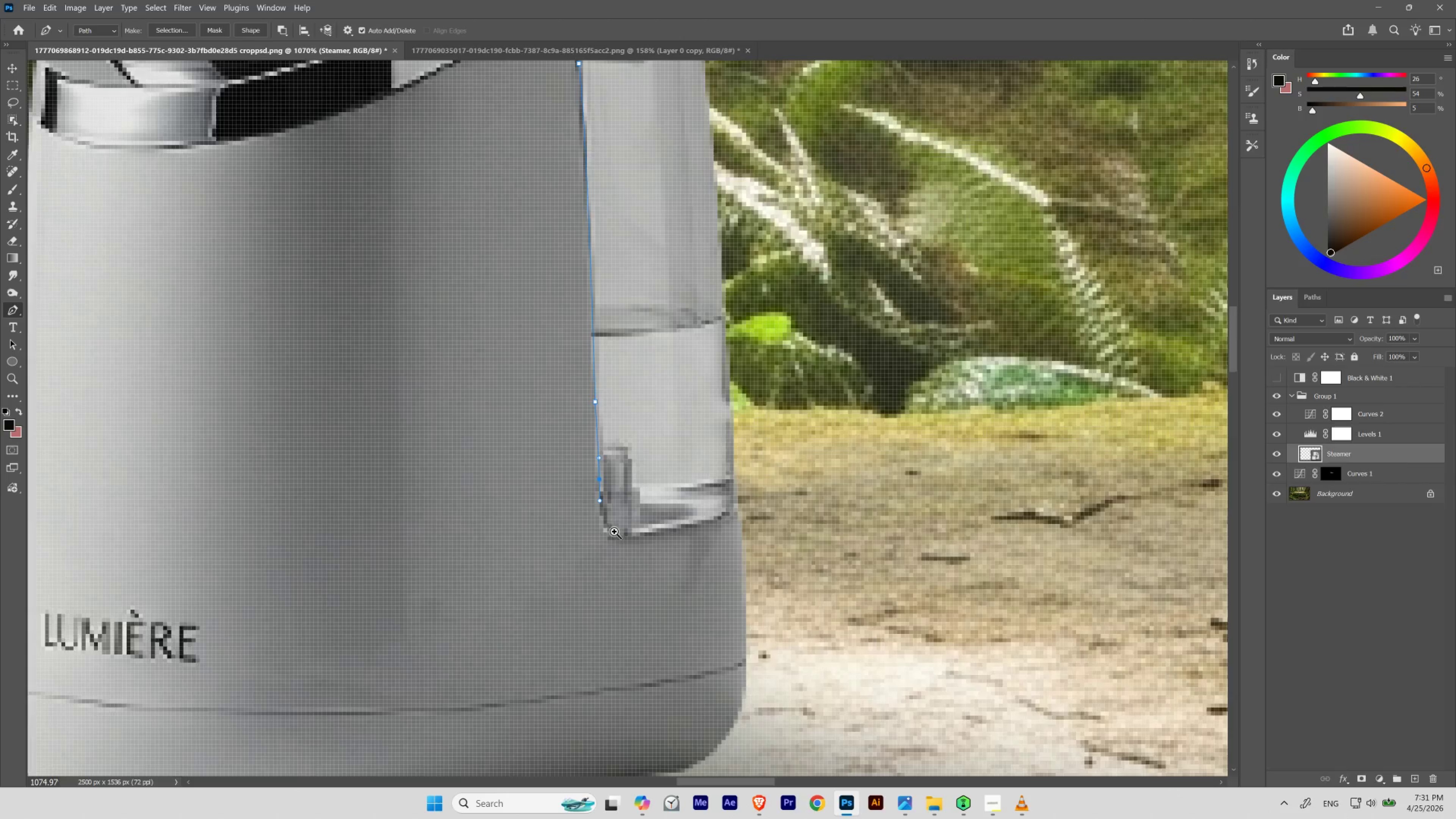 
hold_key(key=Space, duration=1.85)
 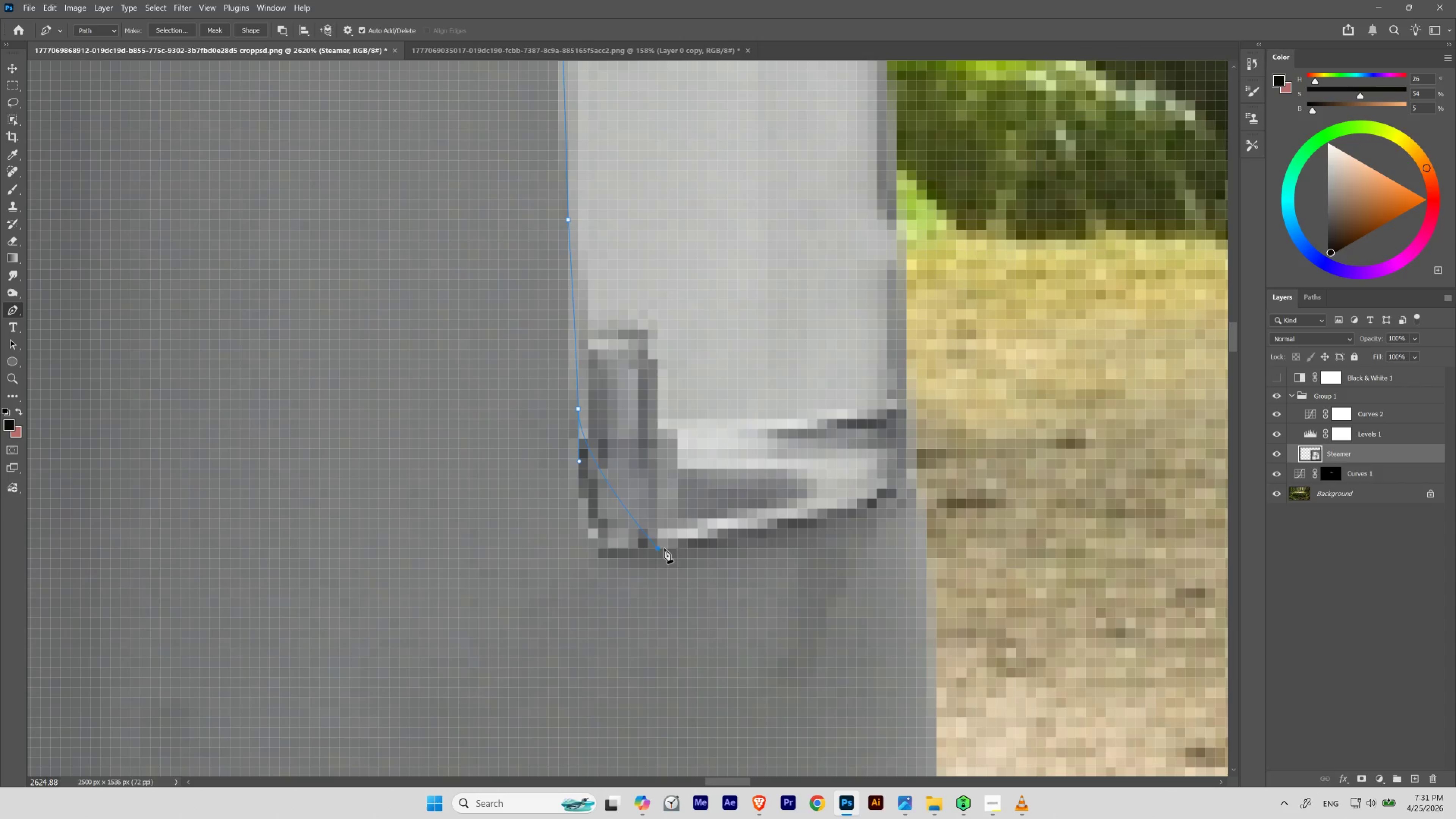 
hold_key(key=ControlLeft, duration=0.6)
left_click_drag(start_coordinate=[613, 528], to_coordinate=[639, 586])
 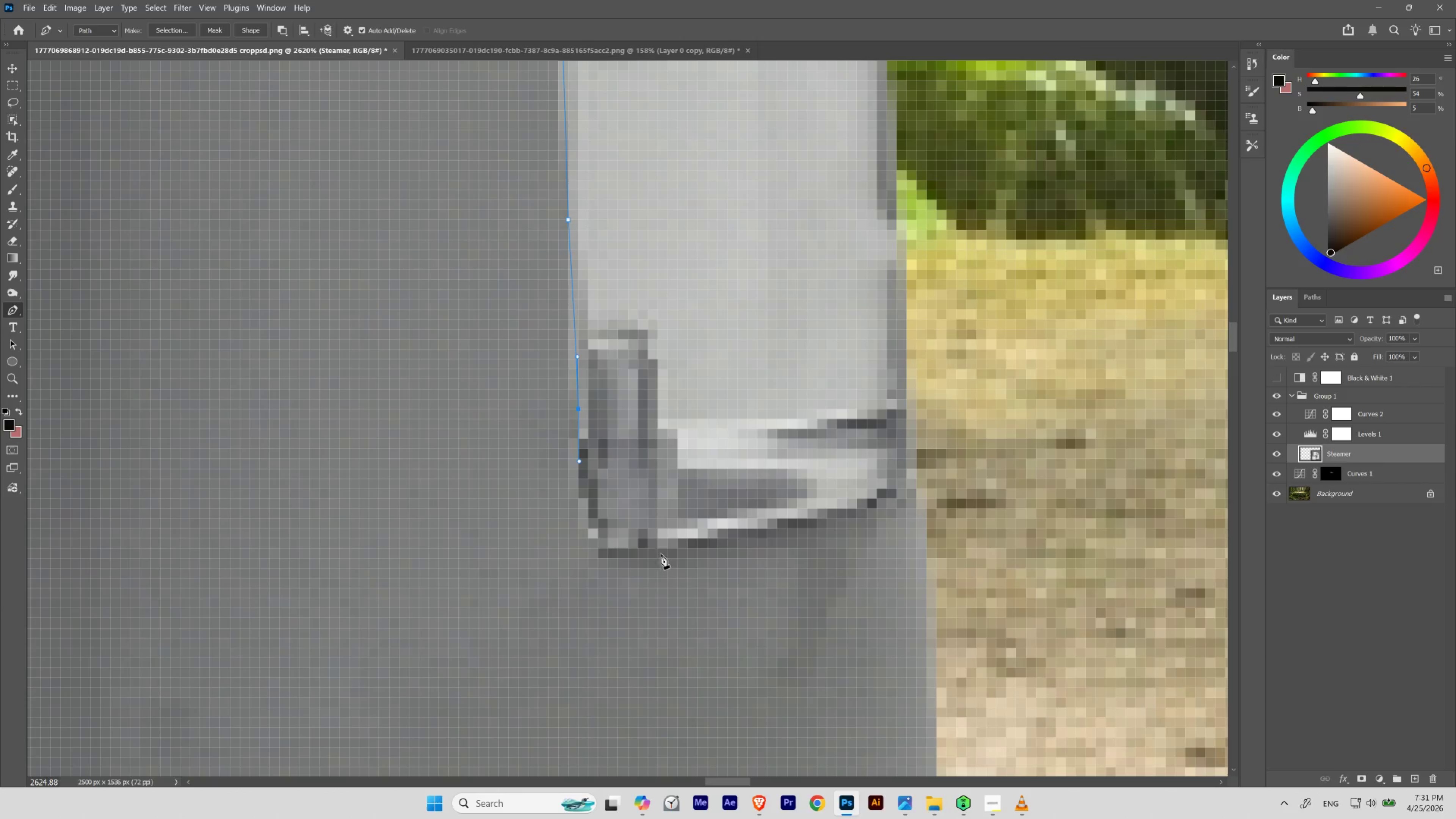 
left_click_drag(start_coordinate=[663, 548], to_coordinate=[746, 539])
 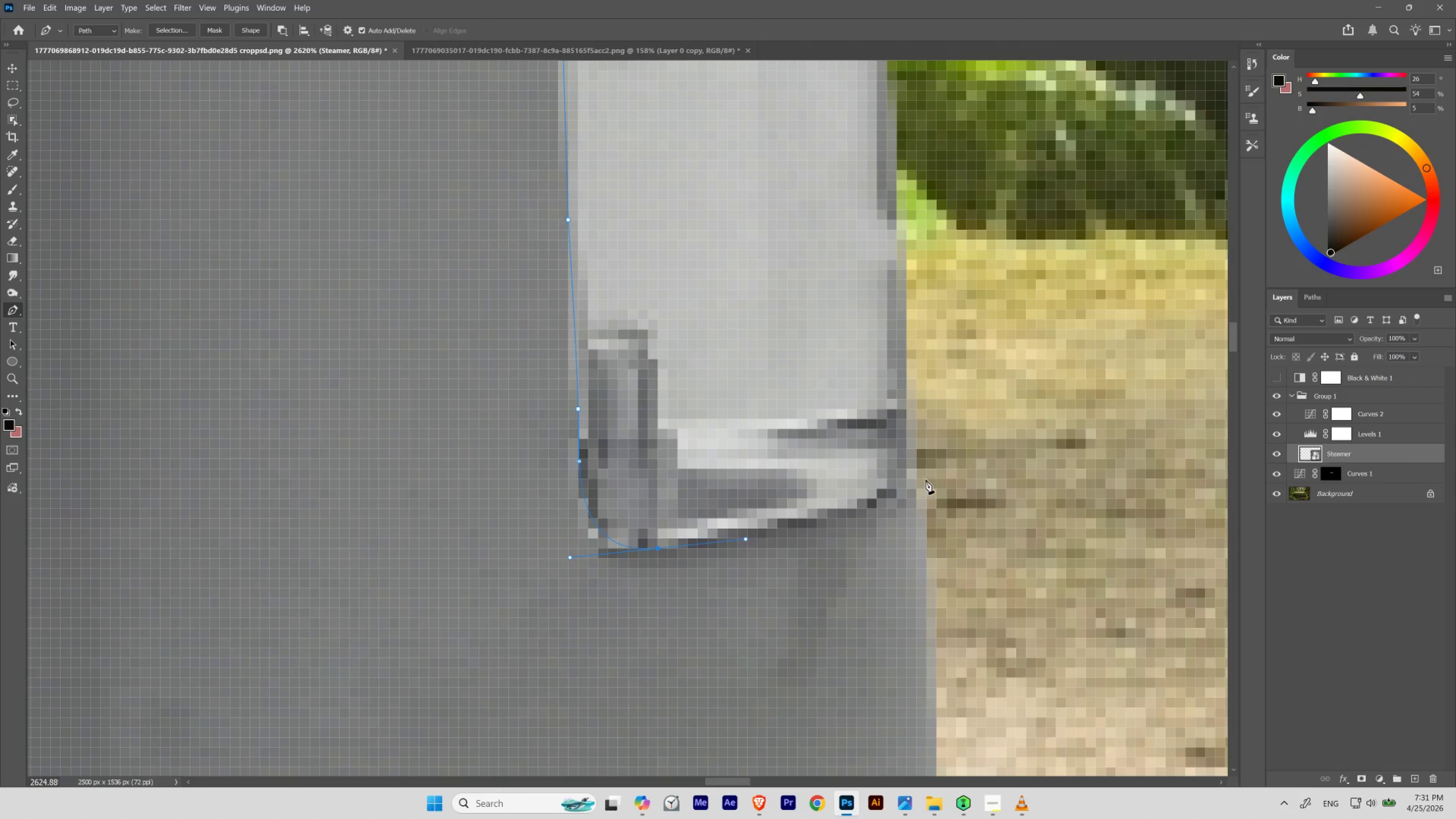 
left_click_drag(start_coordinate=[928, 473], to_coordinate=[1009, 414])
 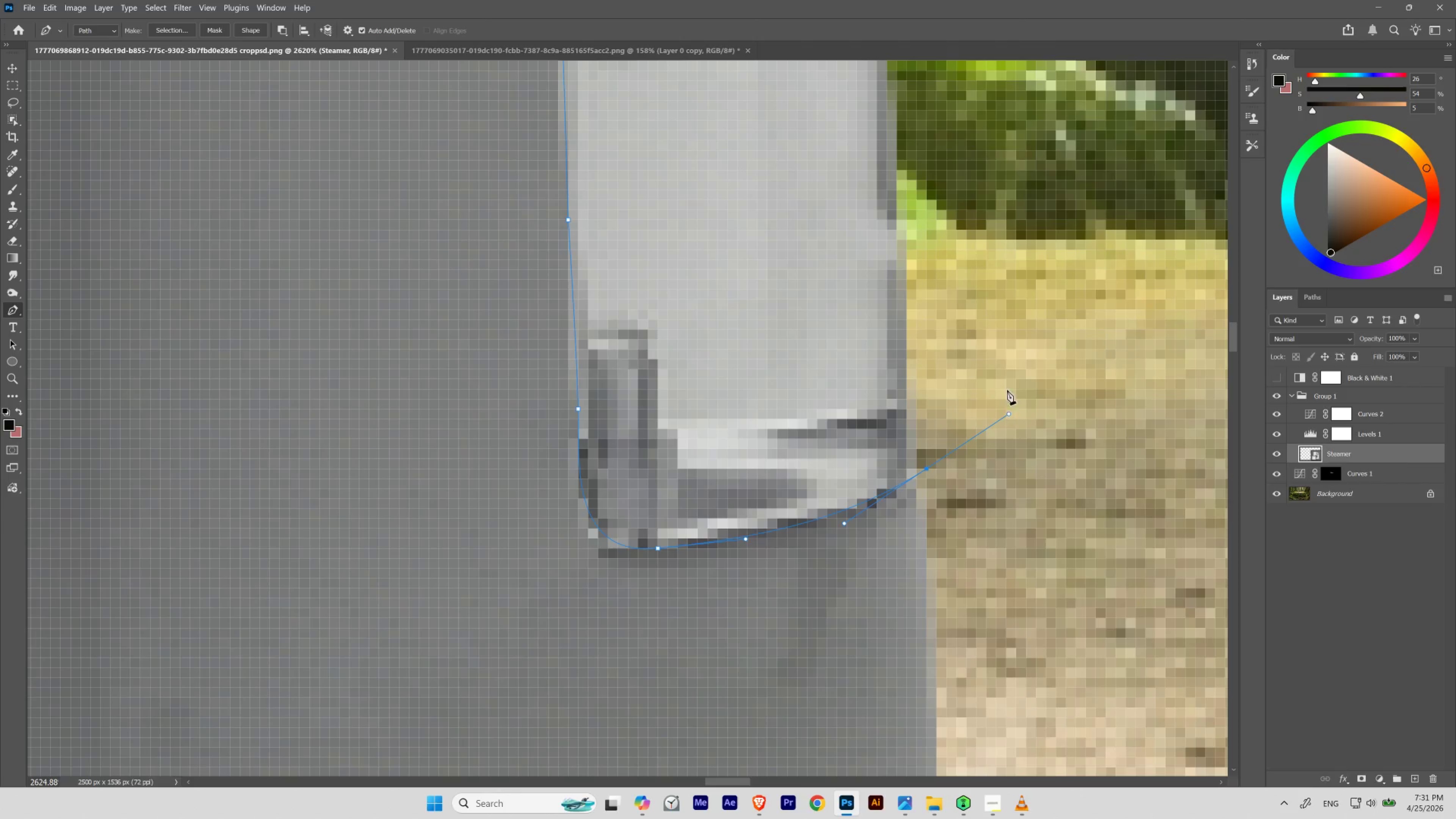 
hold_key(key=Space, duration=2.9)
 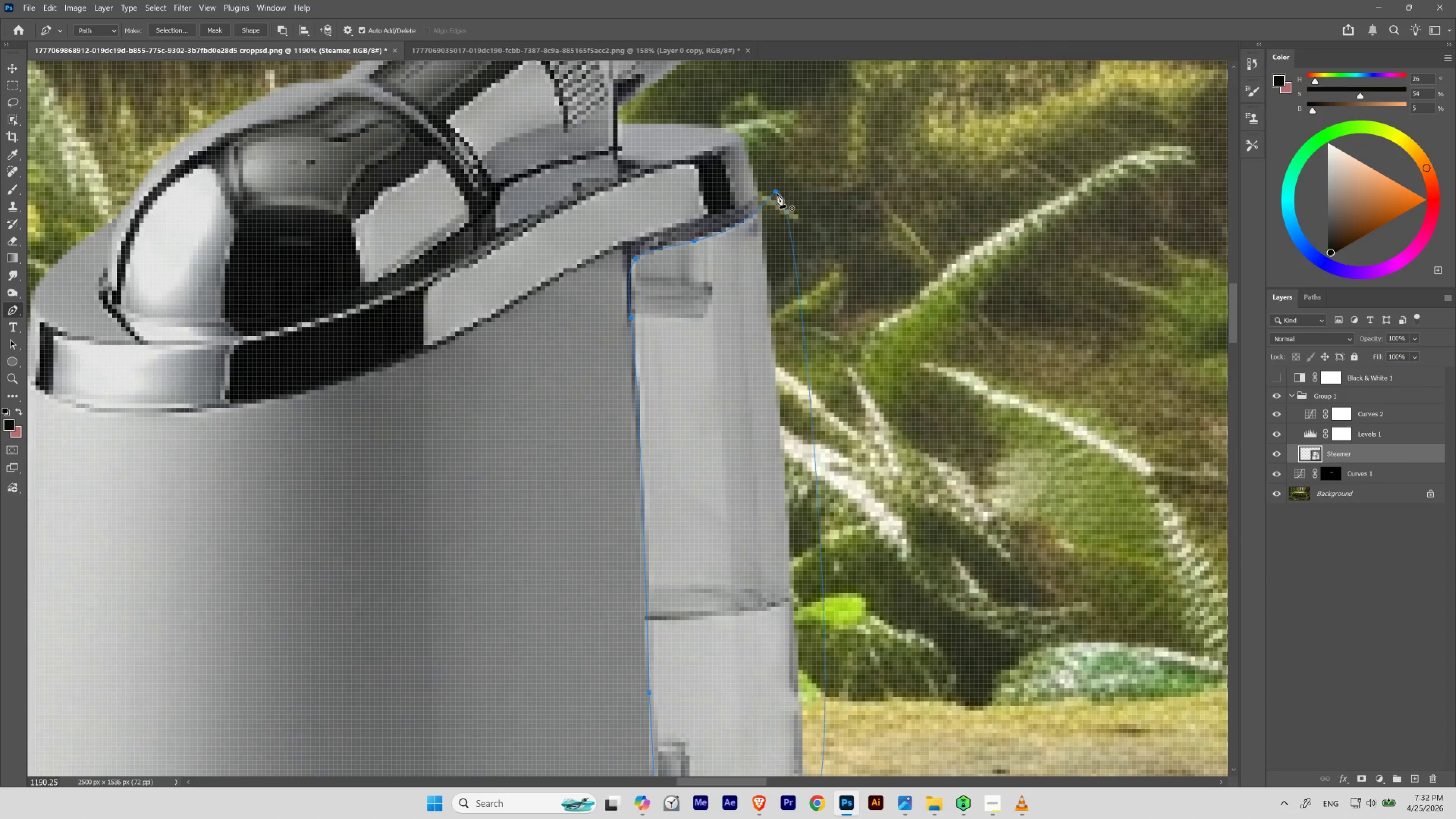 
hold_key(key=ControlLeft, duration=0.43)
left_click_drag(start_coordinate=[1007, 371], to_coordinate=[967, 382])
 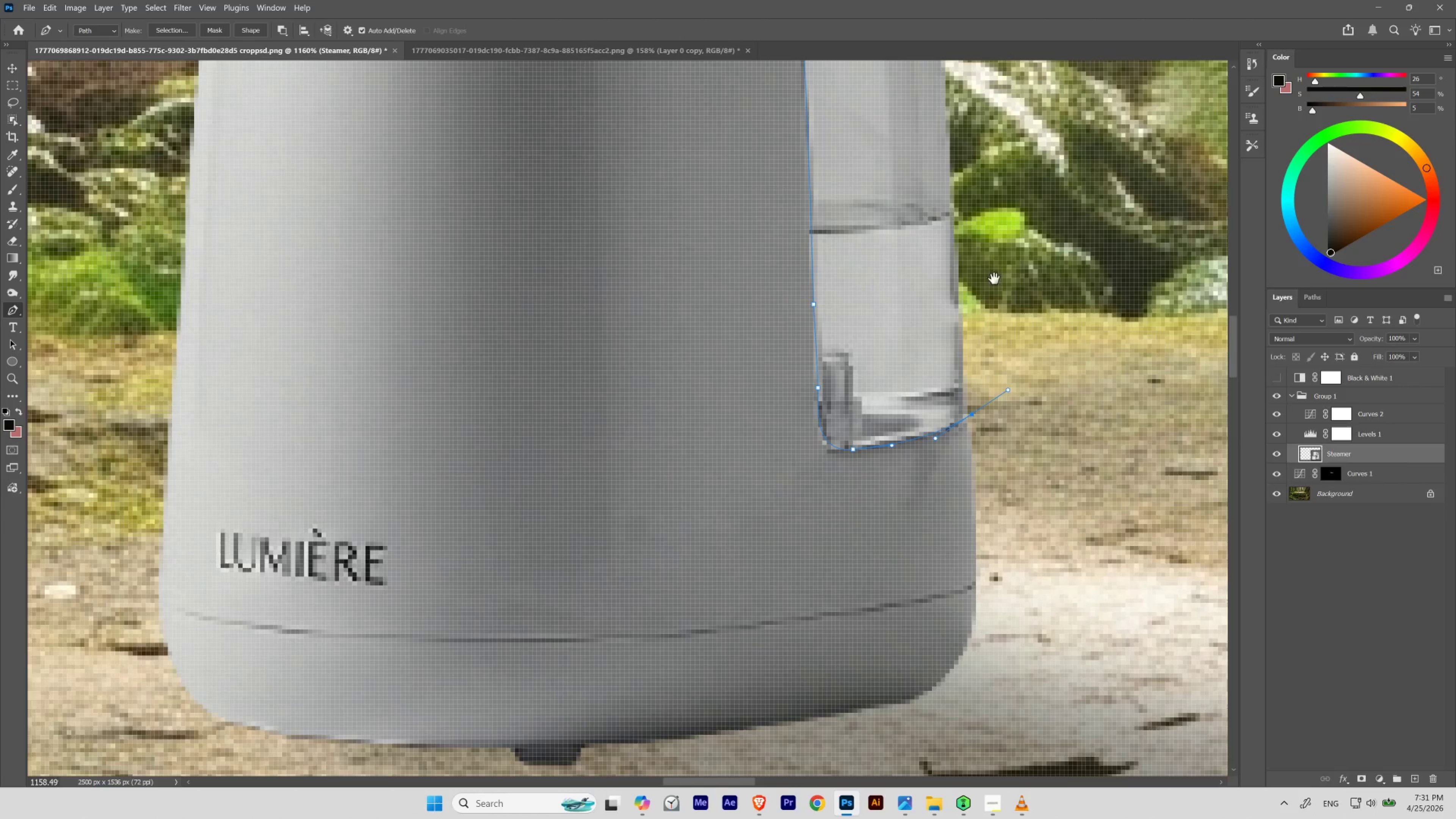 
left_click_drag(start_coordinate=[997, 267], to_coordinate=[872, 498])
 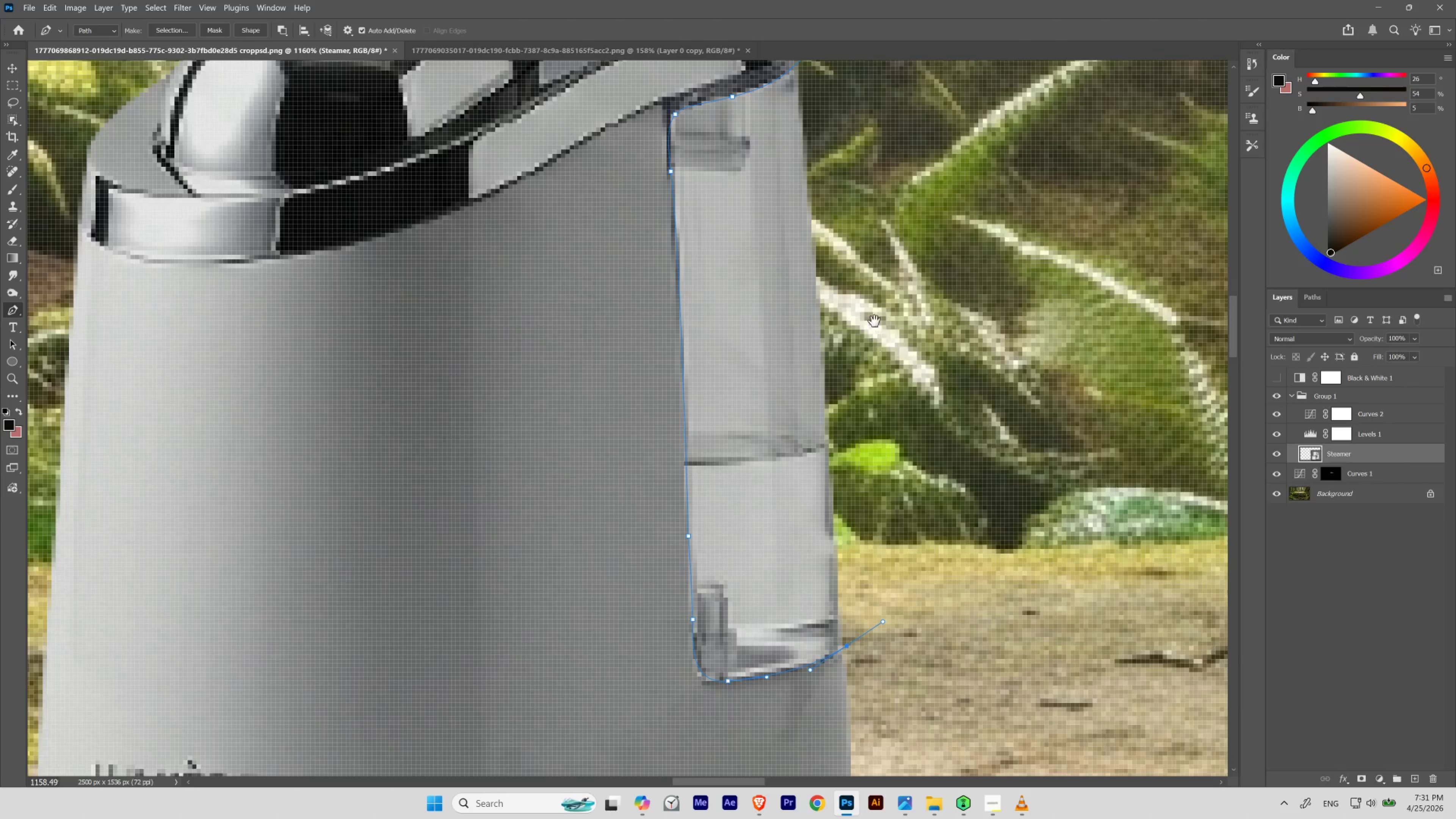 
left_click_drag(start_coordinate=[882, 248], to_coordinate=[847, 391])
 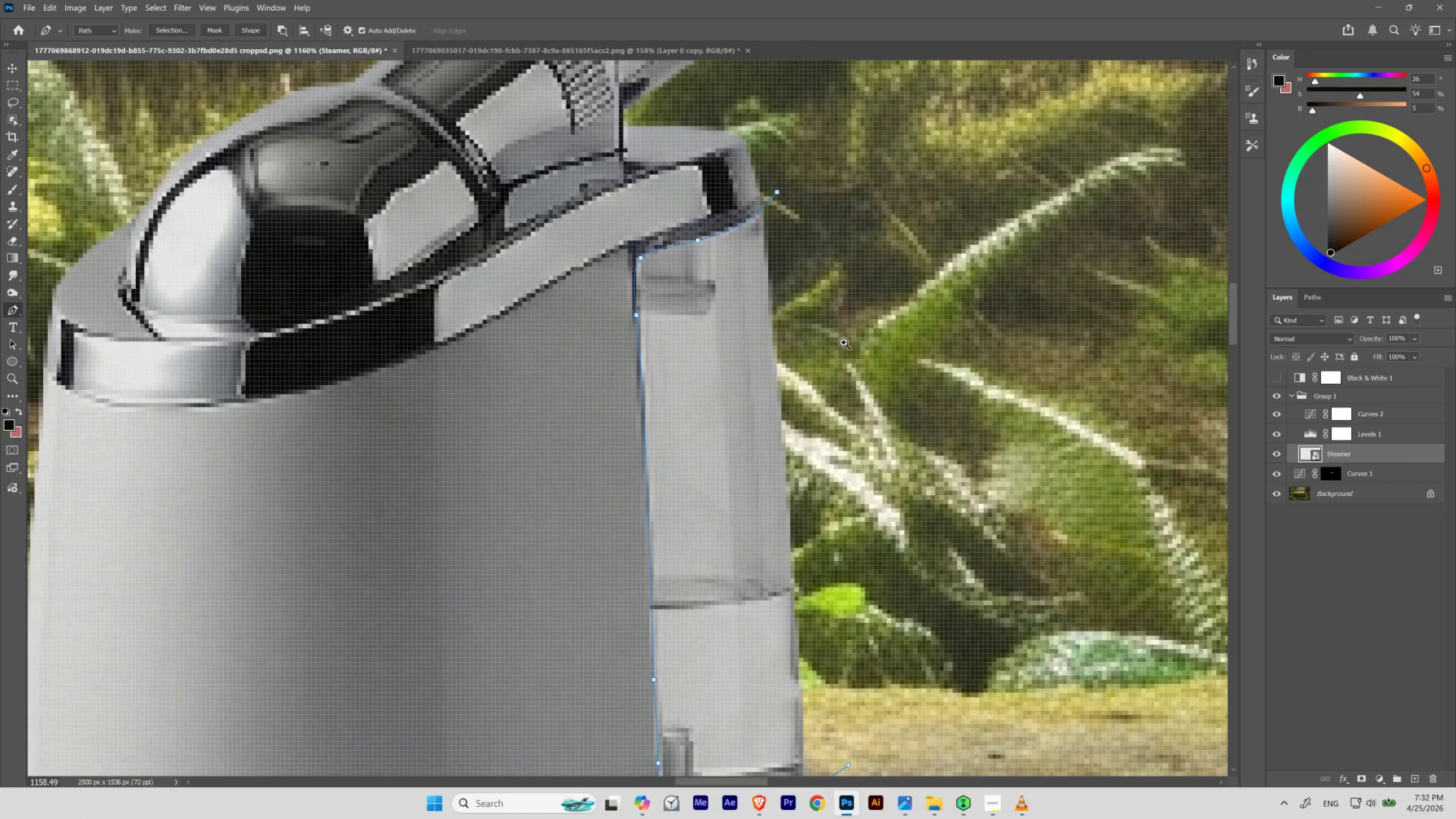 
hold_key(key=ControlLeft, duration=0.41)
left_click_drag(start_coordinate=[826, 185], to_coordinate=[828, 209])
 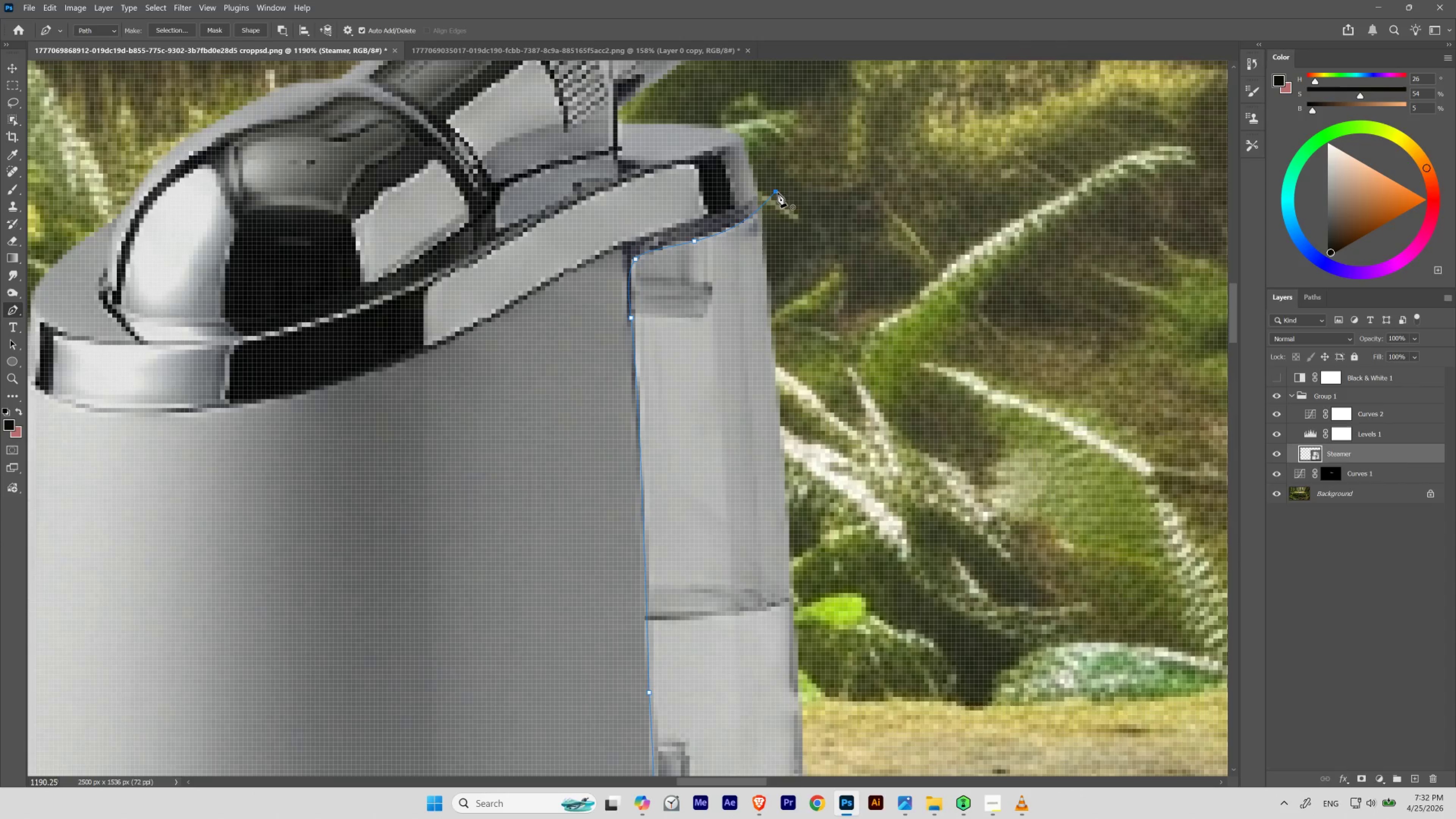 
left_click([777, 193])
 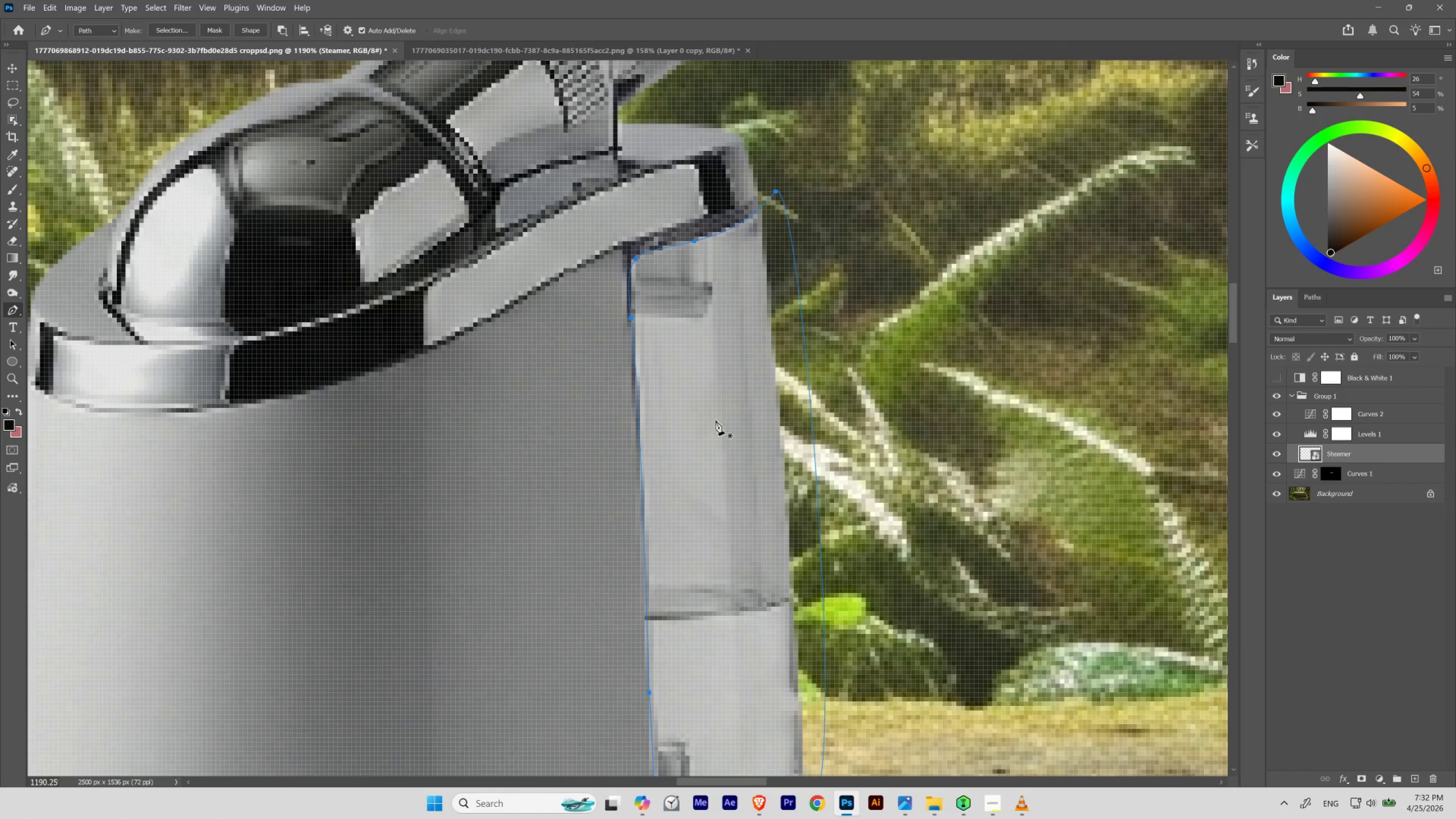 
hold_key(key=ControlLeft, duration=3.59)
 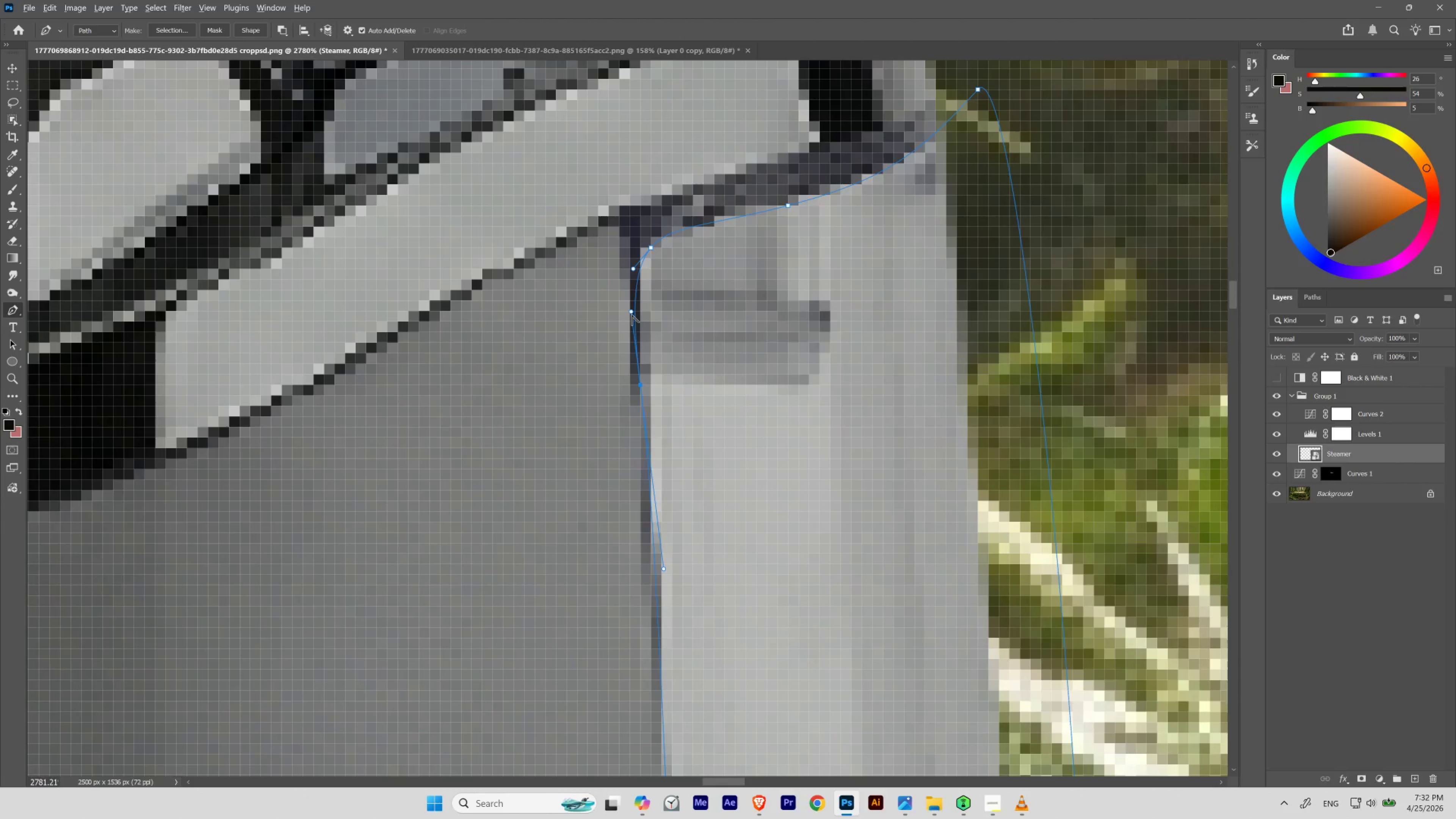 
hold_key(key=Space, duration=0.54)
 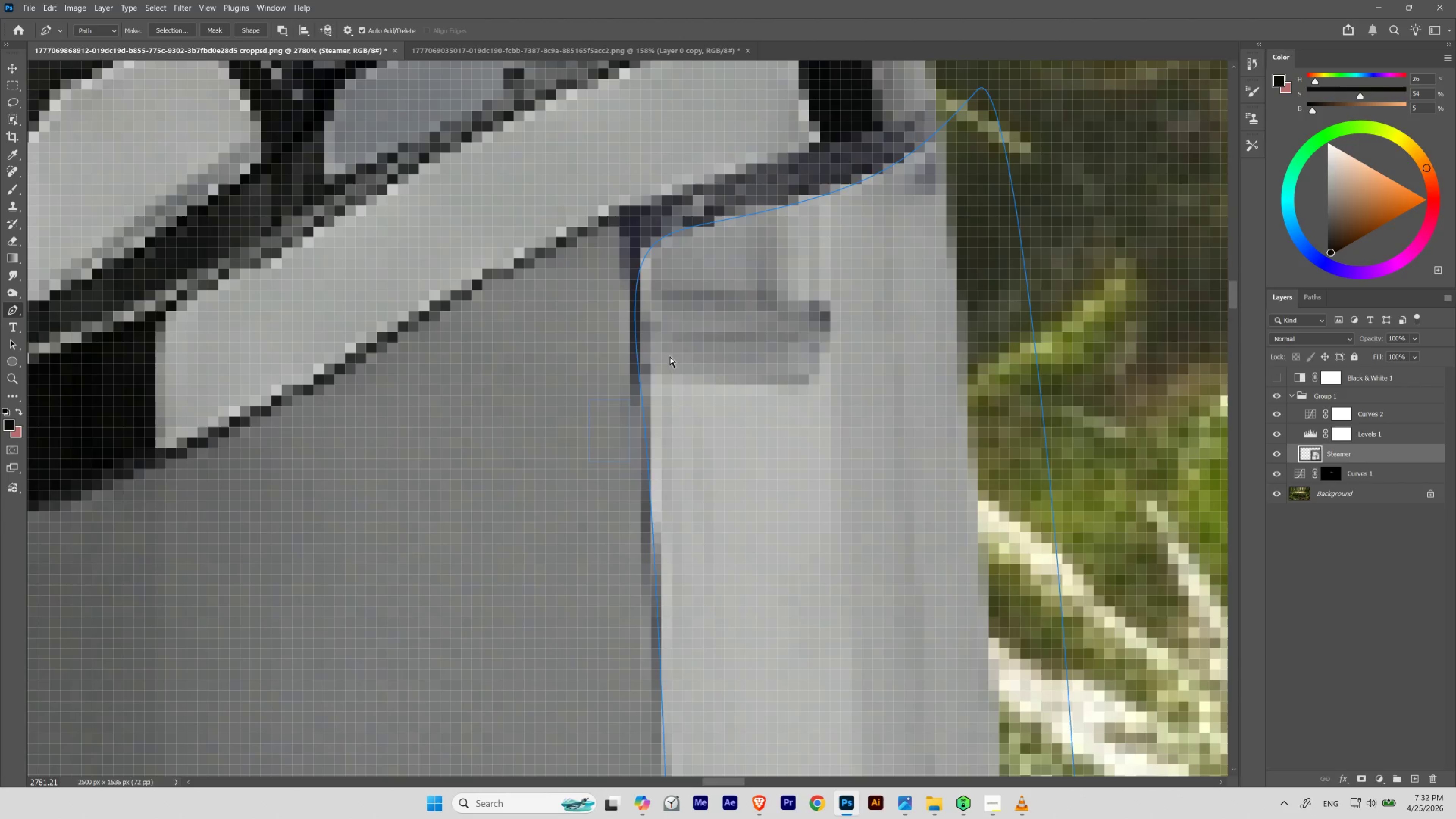 
left_click_drag(start_coordinate=[624, 268], to_coordinate=[652, 304])
 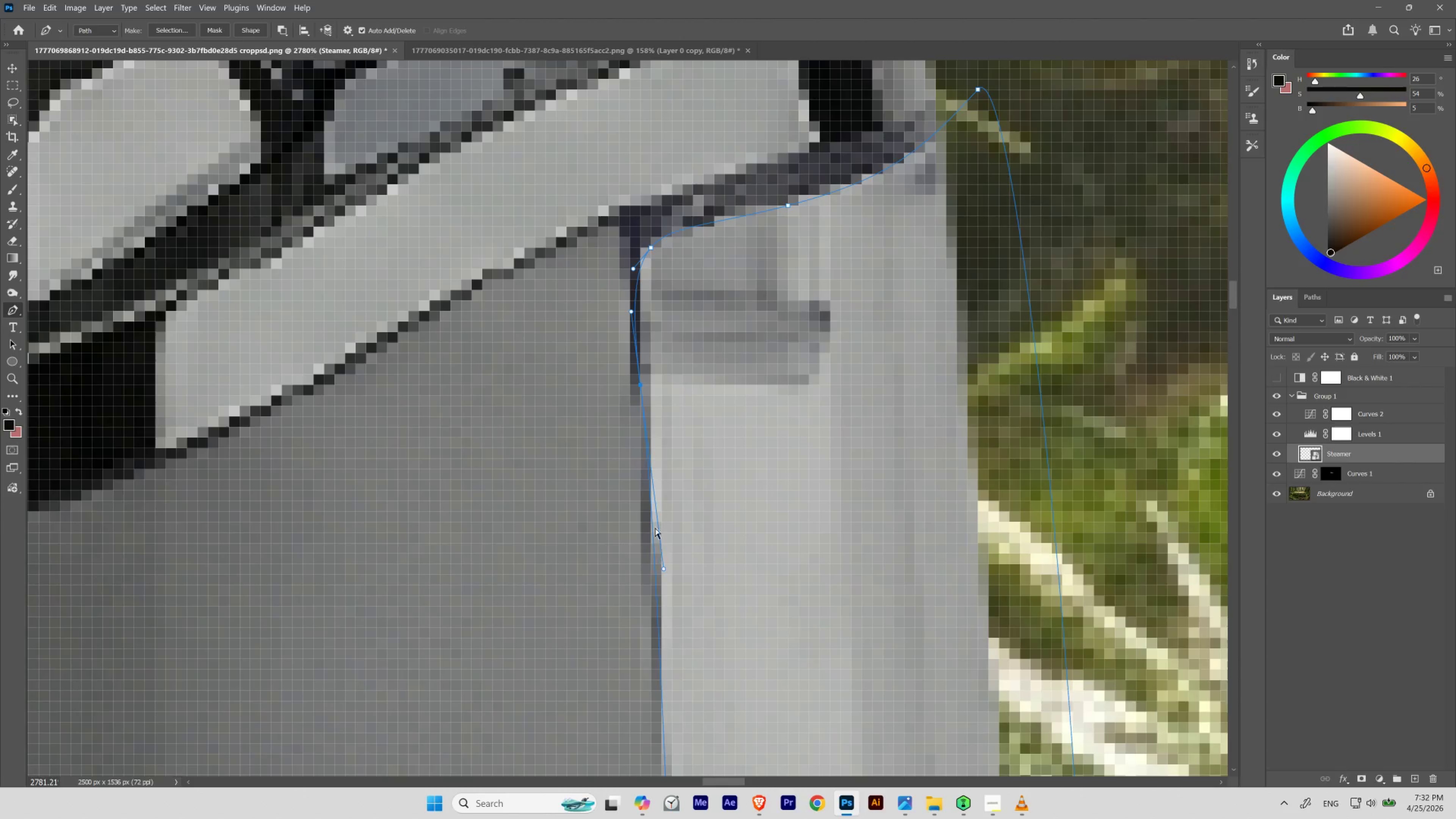 
hold_key(key=AltLeft, duration=1.17)
 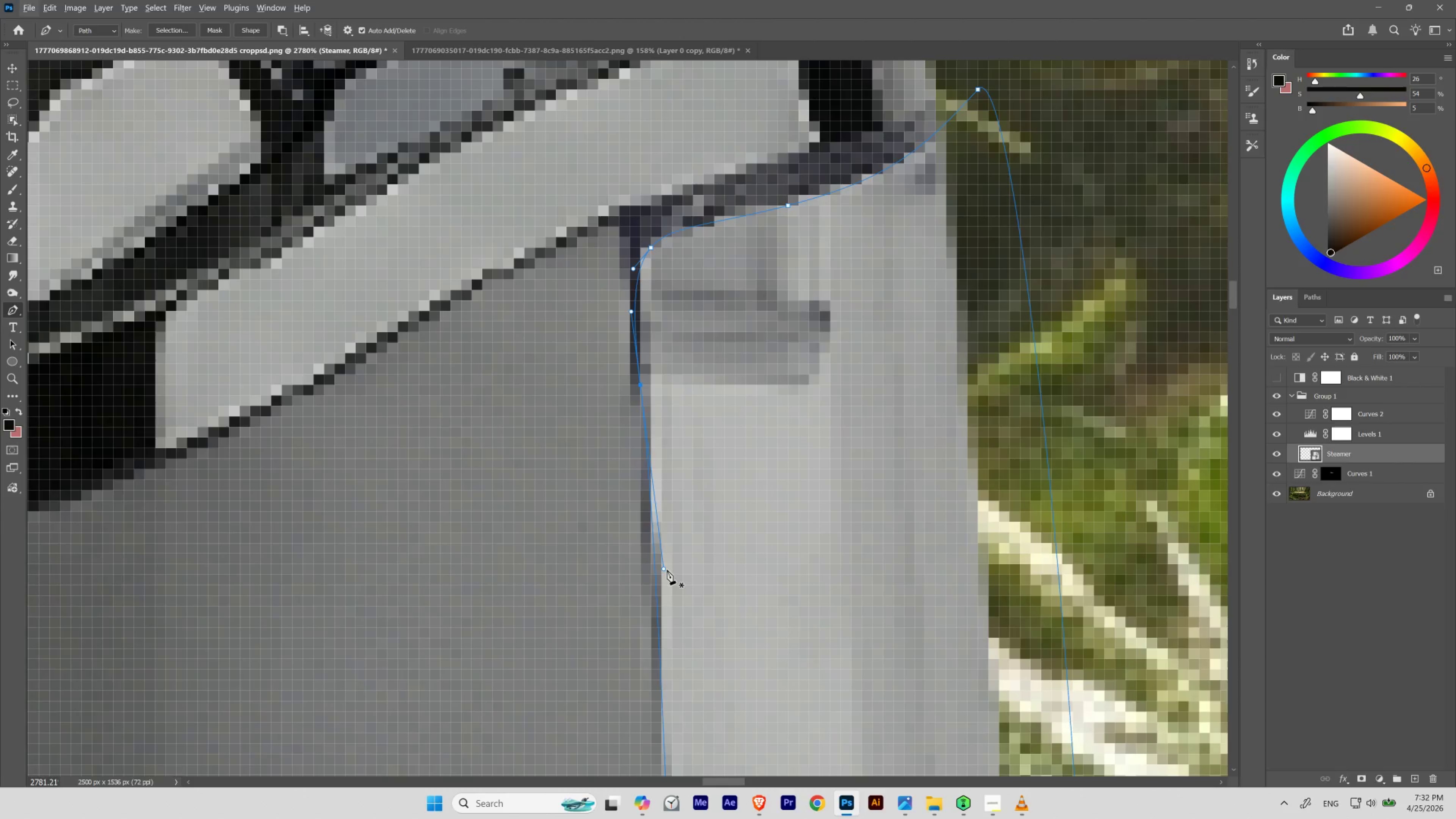 
hold_key(key=ControlLeft, duration=20.54)
left_click_drag(start_coordinate=[632, 311], to_coordinate=[639, 300])
 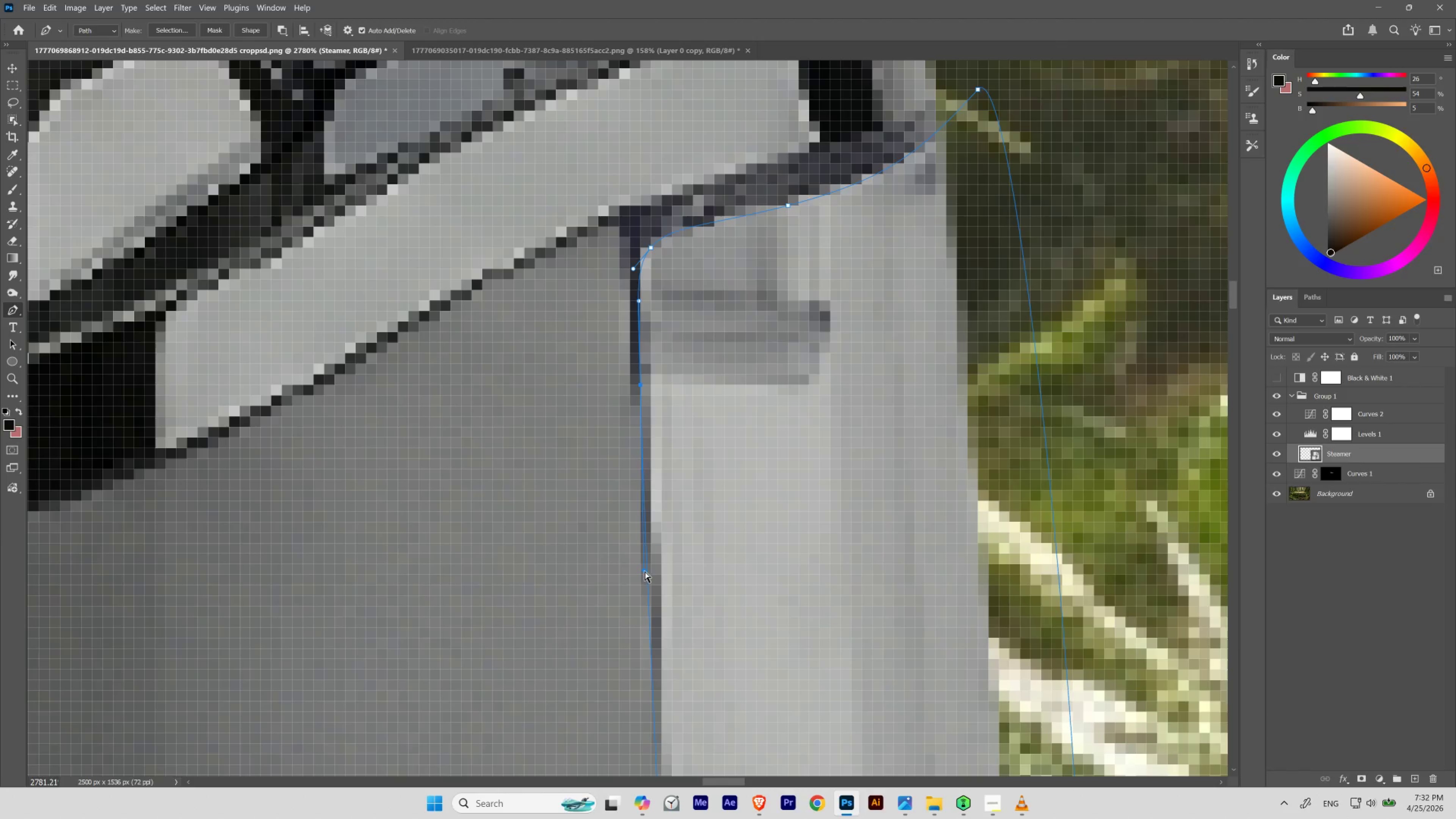 
left_click_drag(start_coordinate=[642, 572], to_coordinate=[645, 499])
 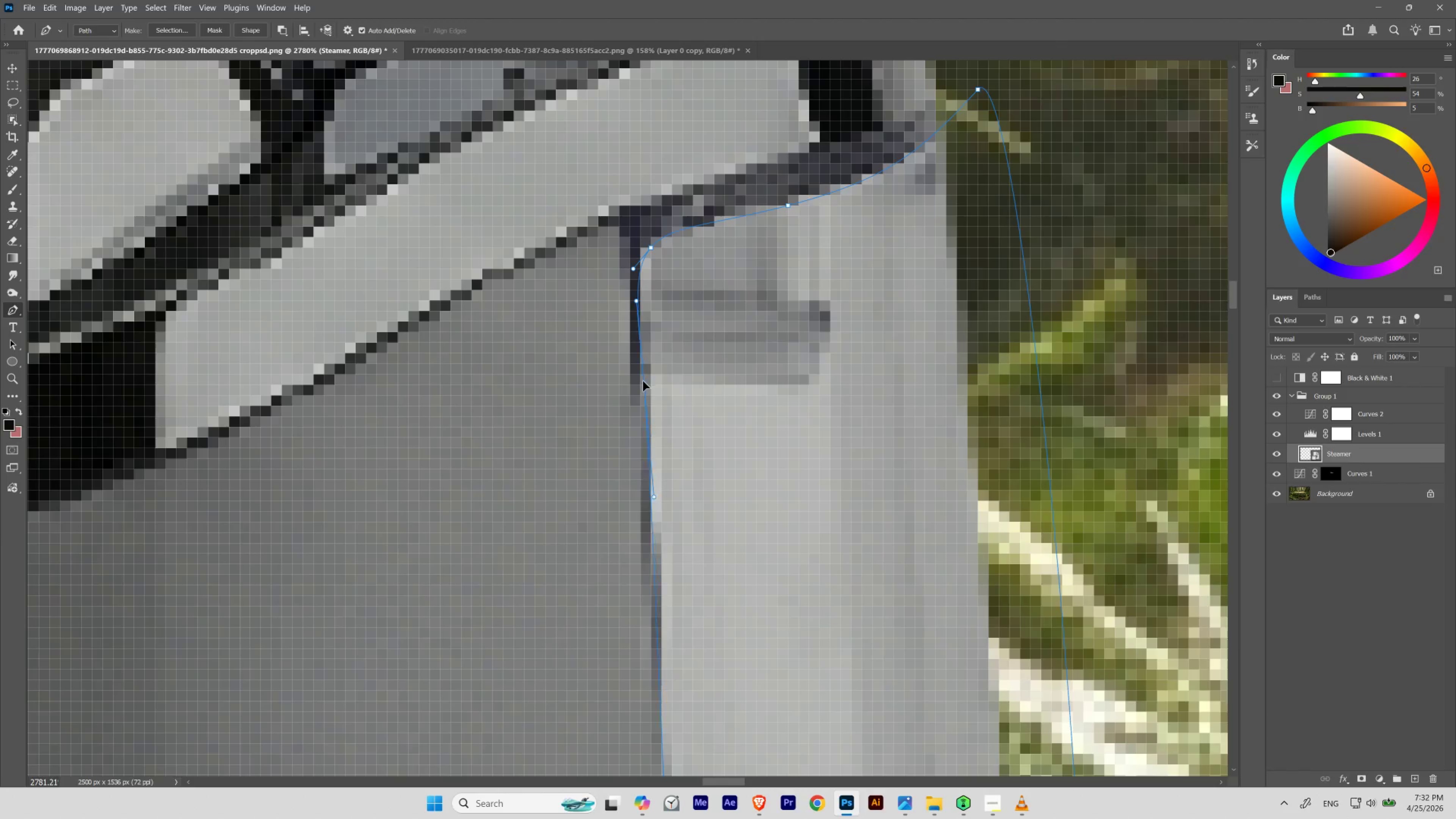 
left_click([641, 381])
 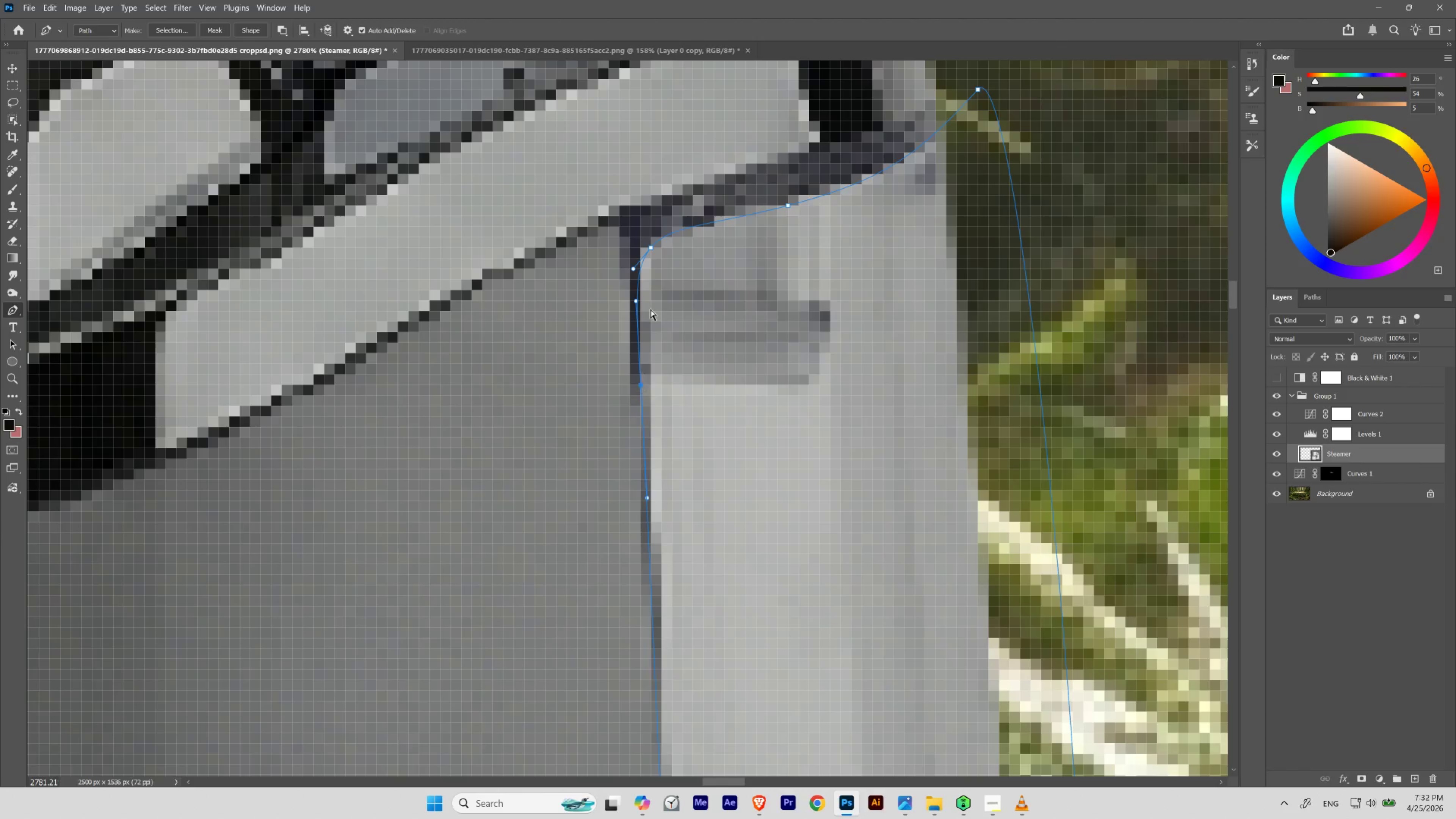 
hold_key(key=Space, duration=0.42)
 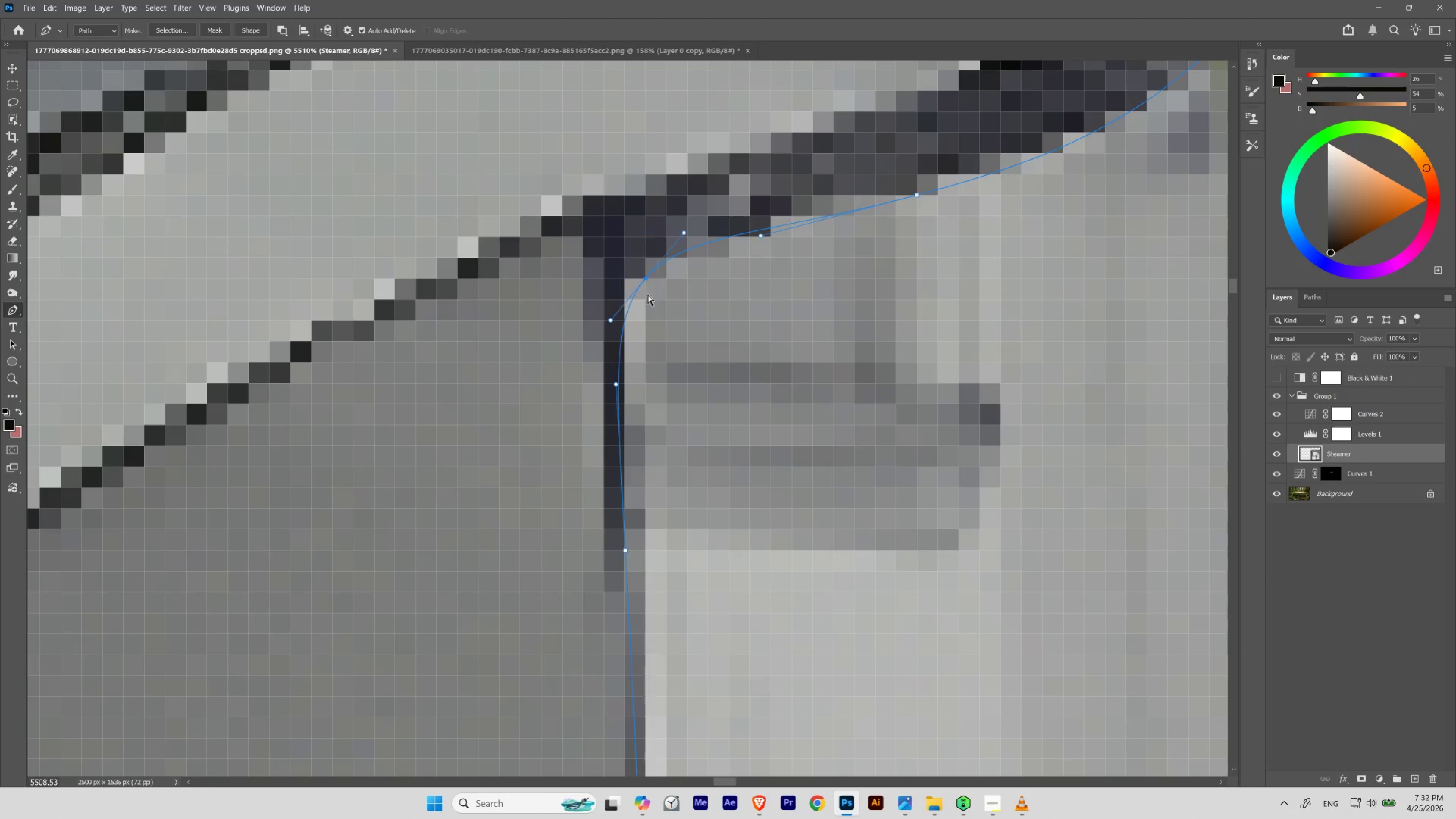 
left_click_drag(start_coordinate=[656, 216], to_coordinate=[680, 244])
 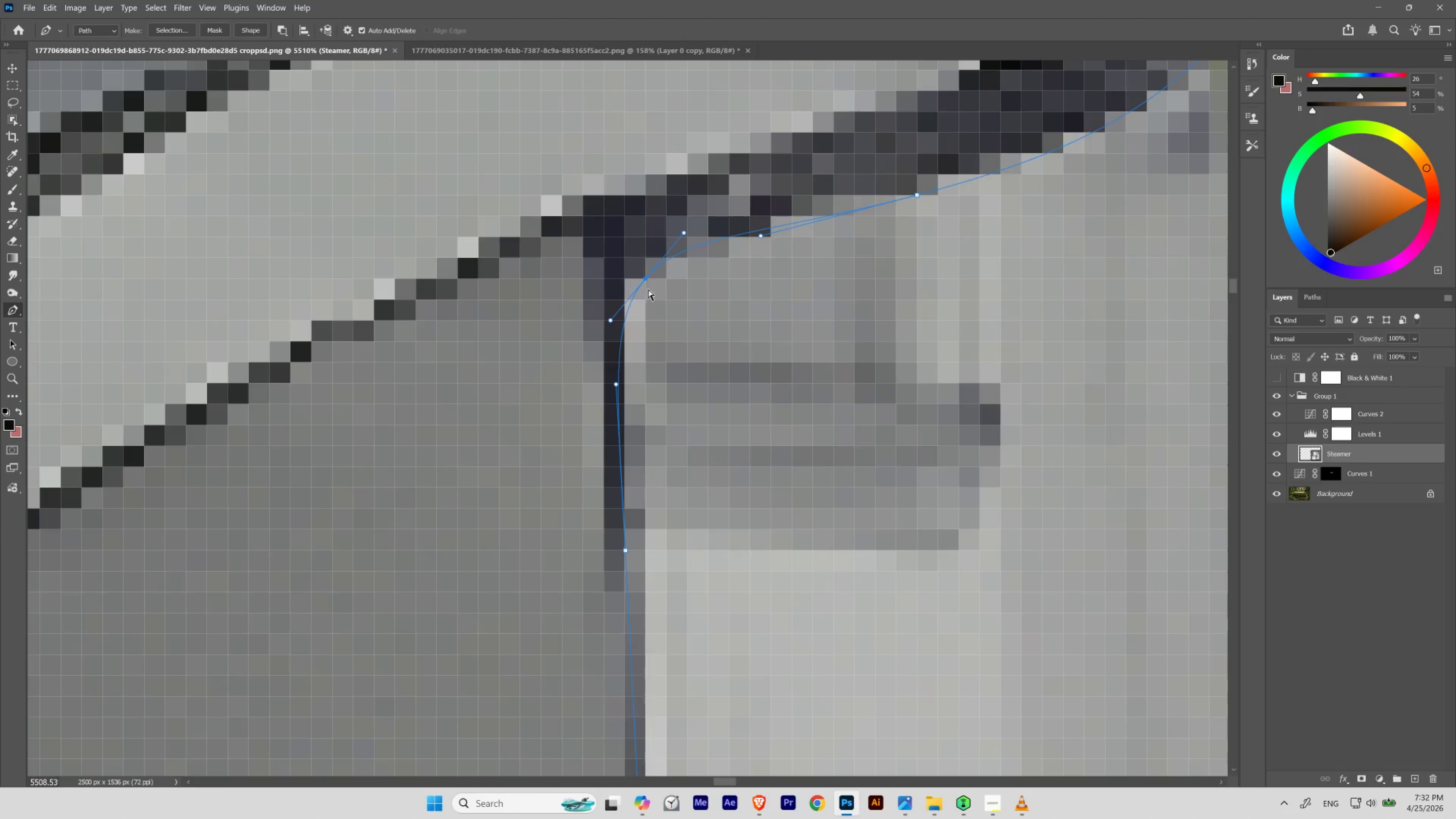 
left_click_drag(start_coordinate=[647, 281], to_coordinate=[638, 280])
 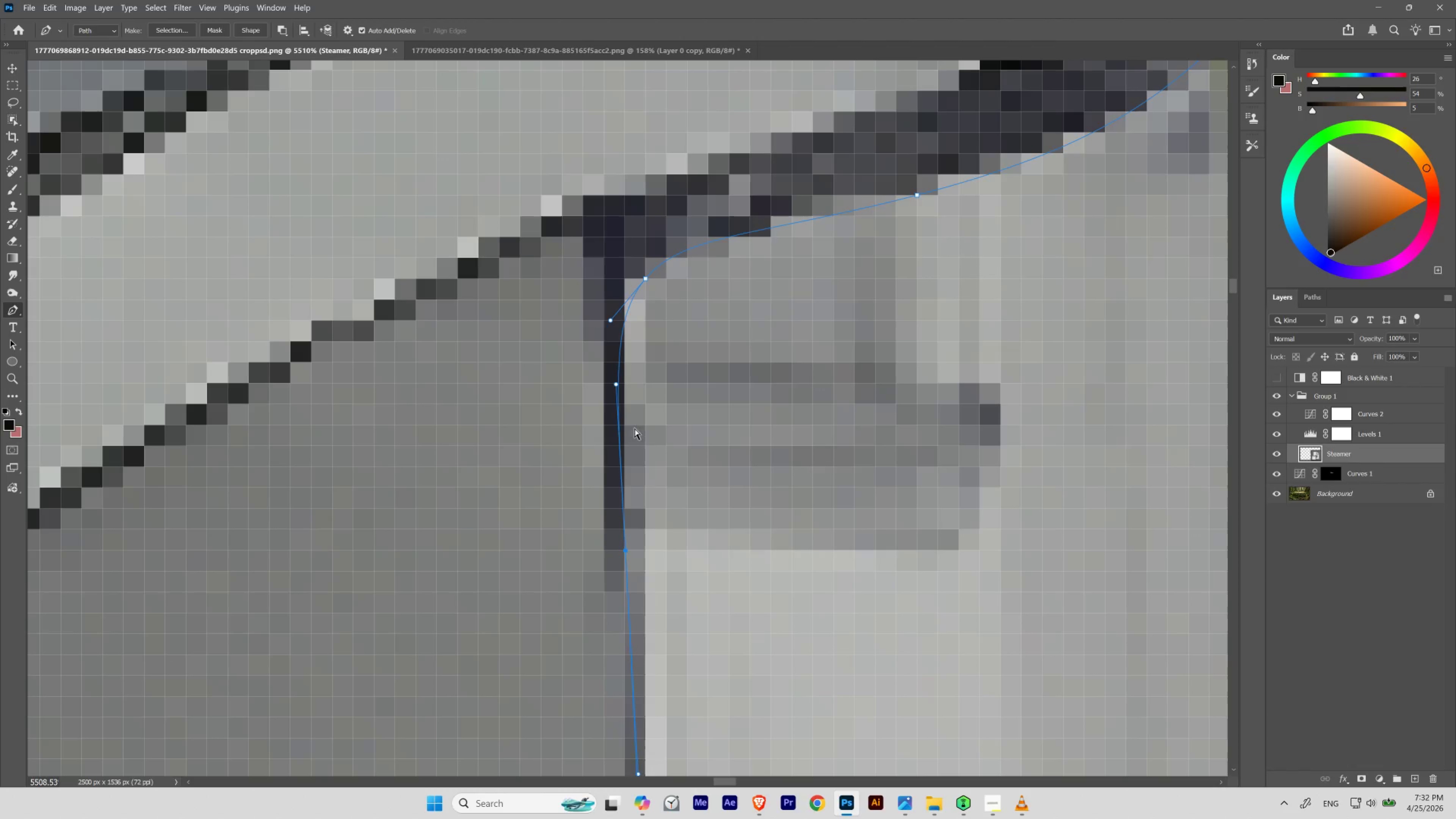 
left_click_drag(start_coordinate=[616, 387], to_coordinate=[625, 375])
 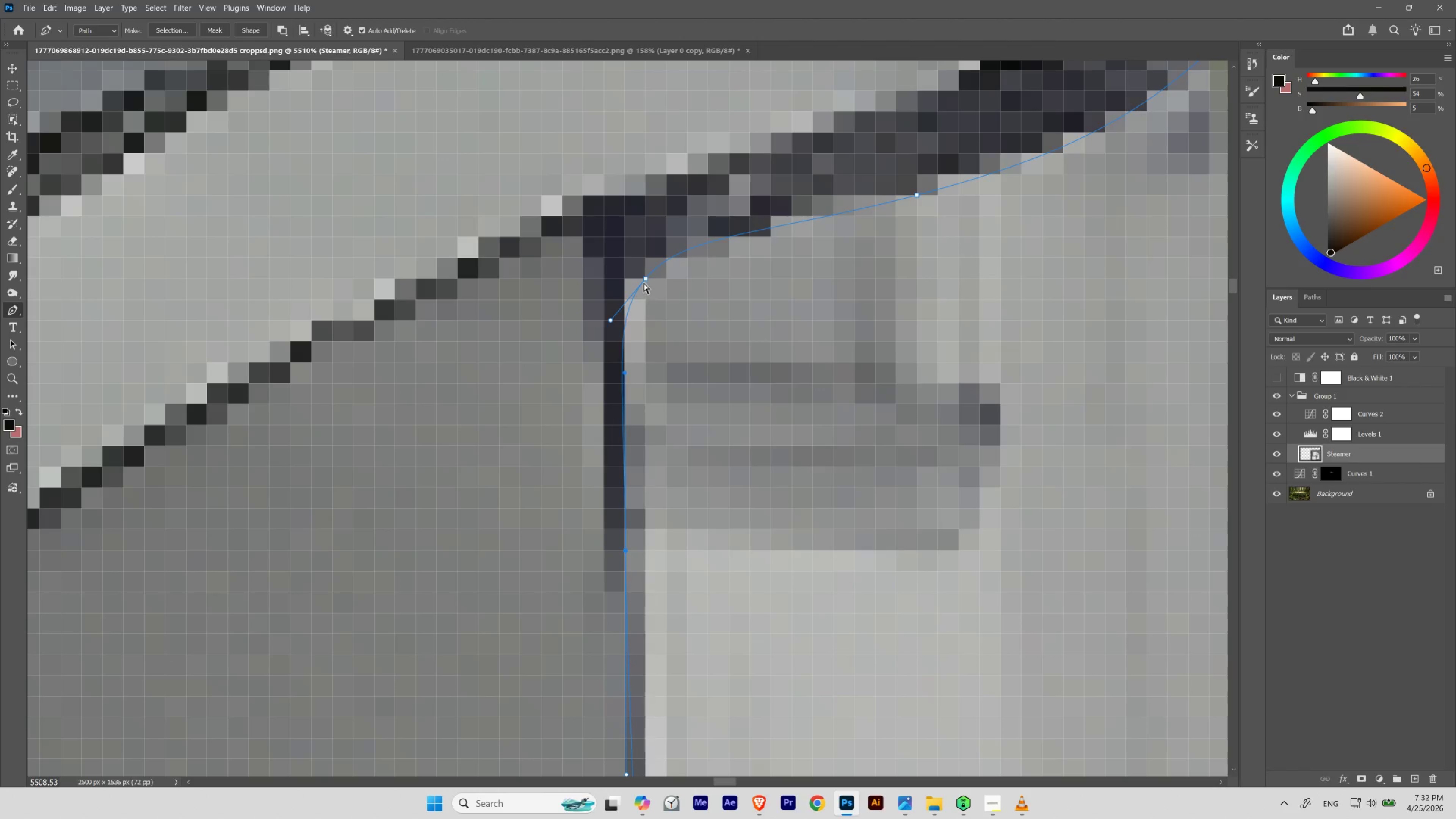 
left_click_drag(start_coordinate=[645, 279], to_coordinate=[641, 291])
 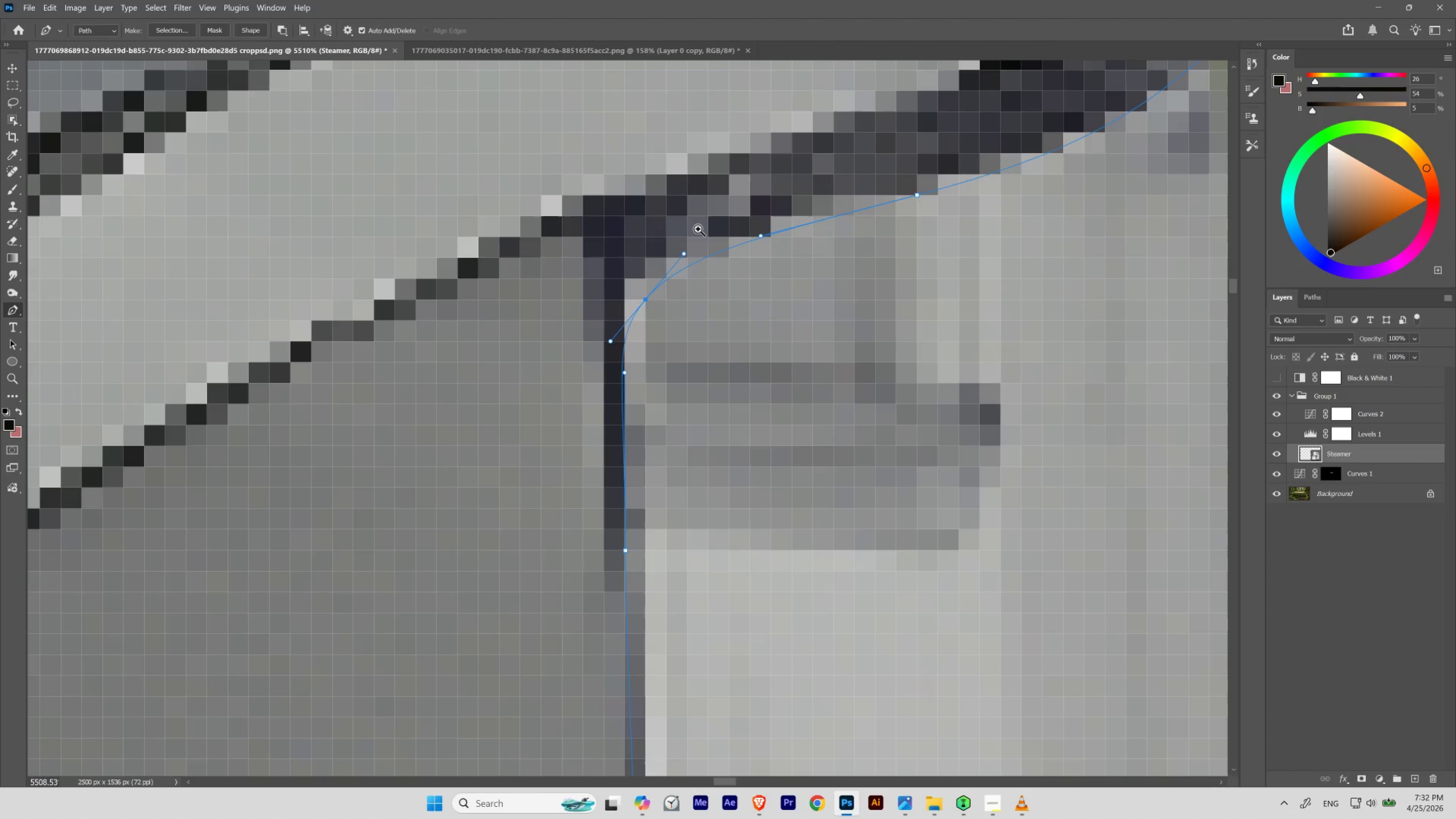 
hold_key(key=Space, duration=2.83)
 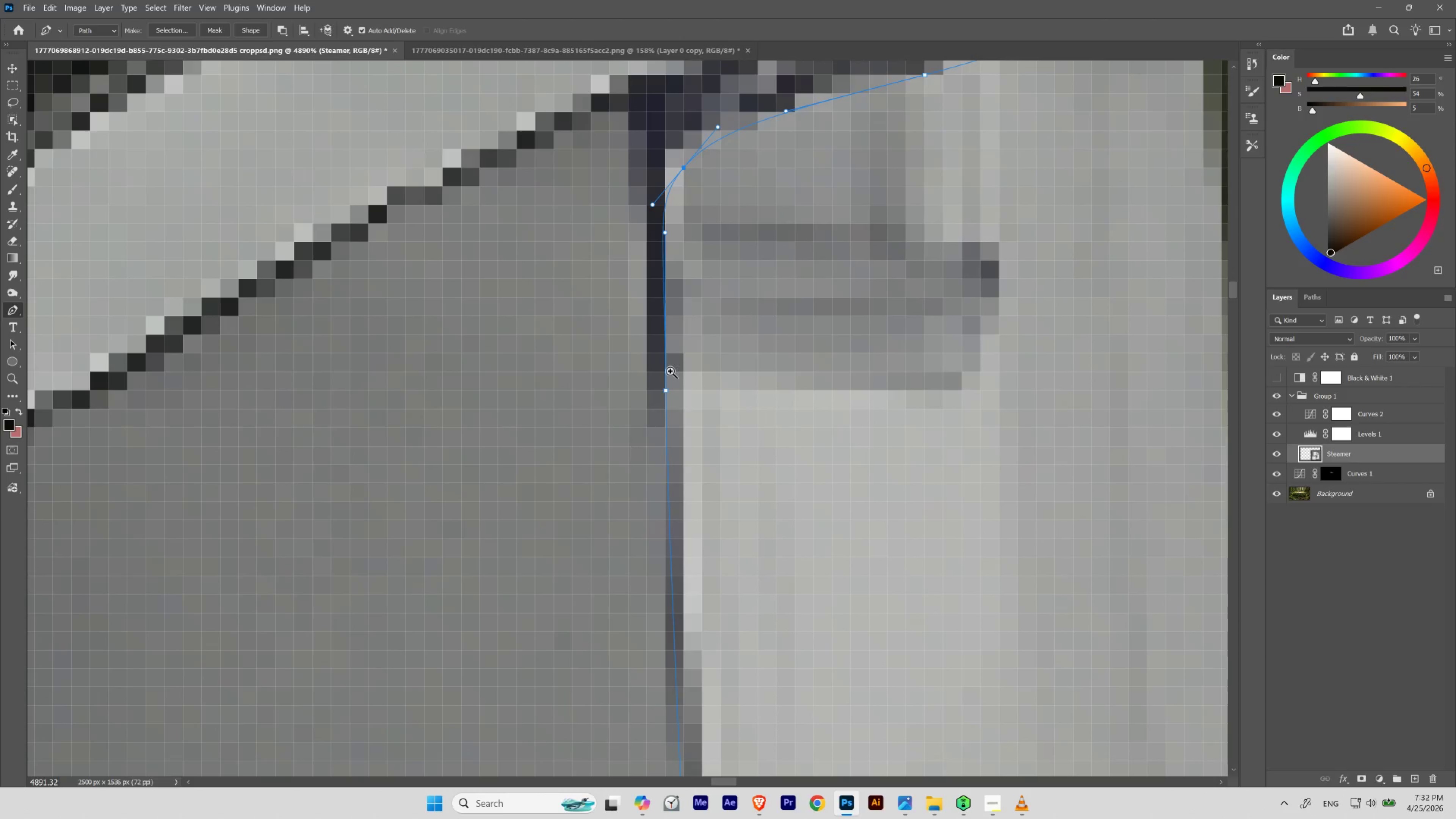 
left_click_drag(start_coordinate=[721, 221], to_coordinate=[686, 267])
 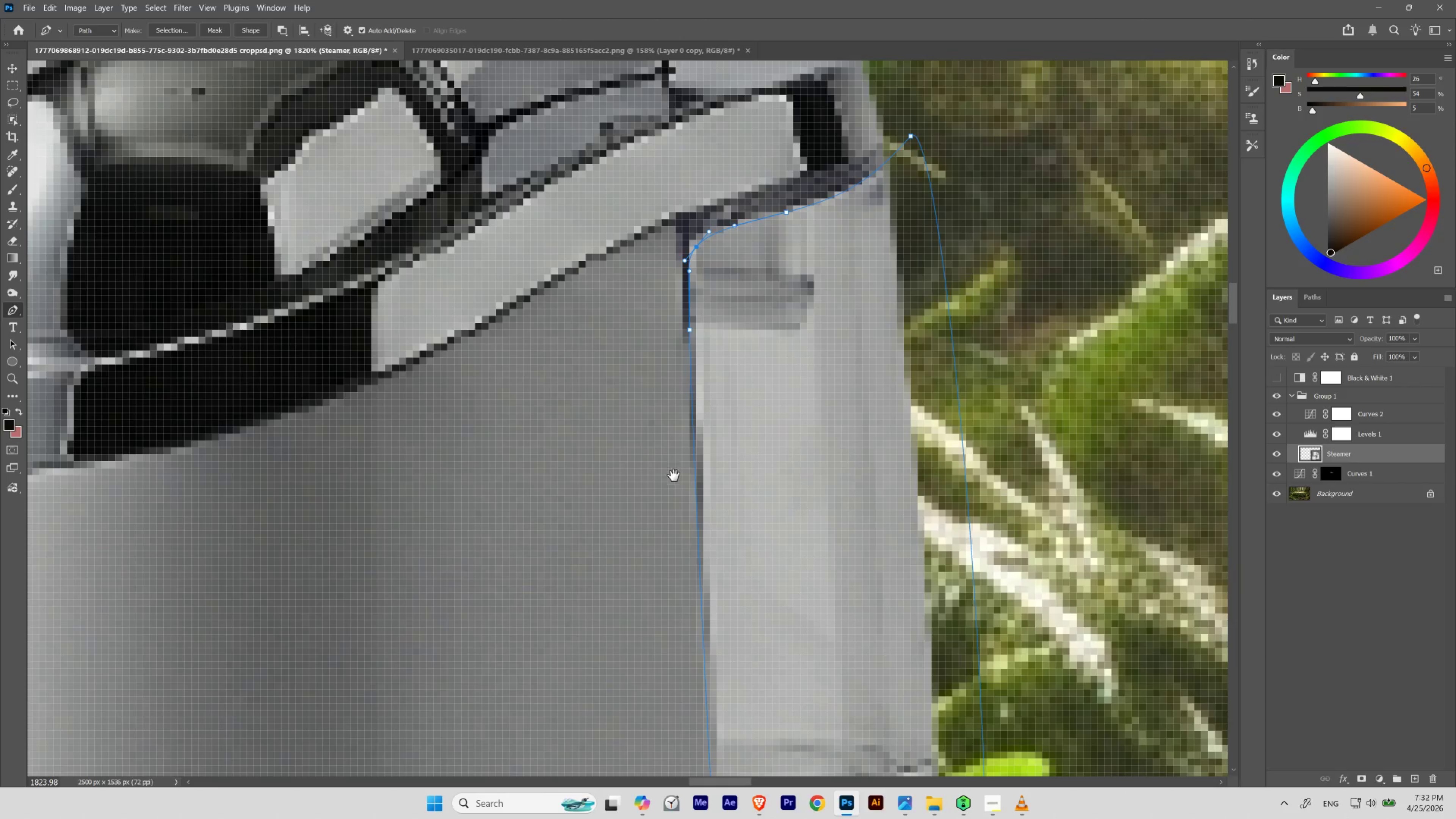 
hold_key(key=ControlLeft, duration=3.64)
left_click_drag(start_coordinate=[704, 294], to_coordinate=[734, 356])
 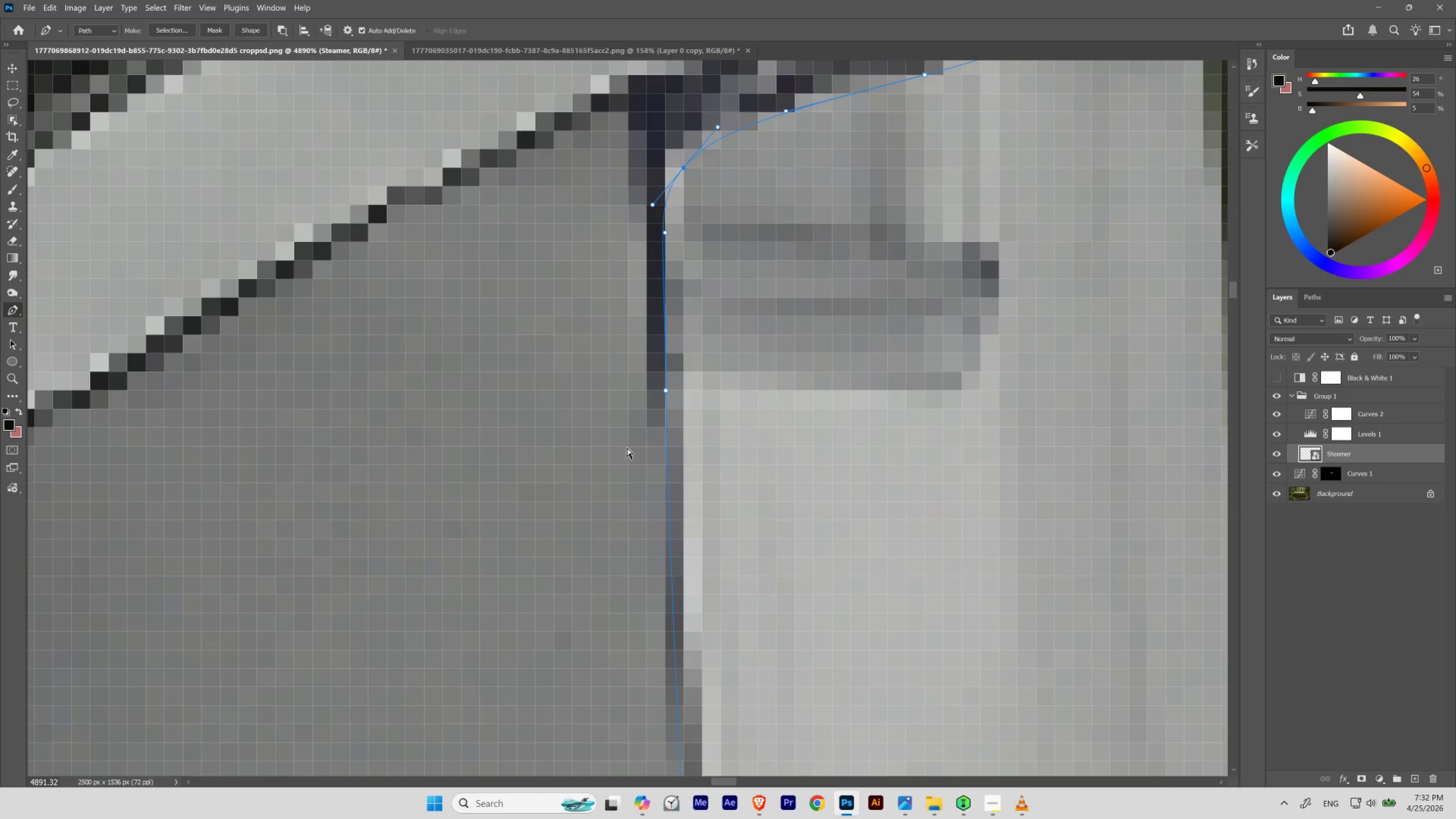 
hold_key(key=Space, duration=1.36)
 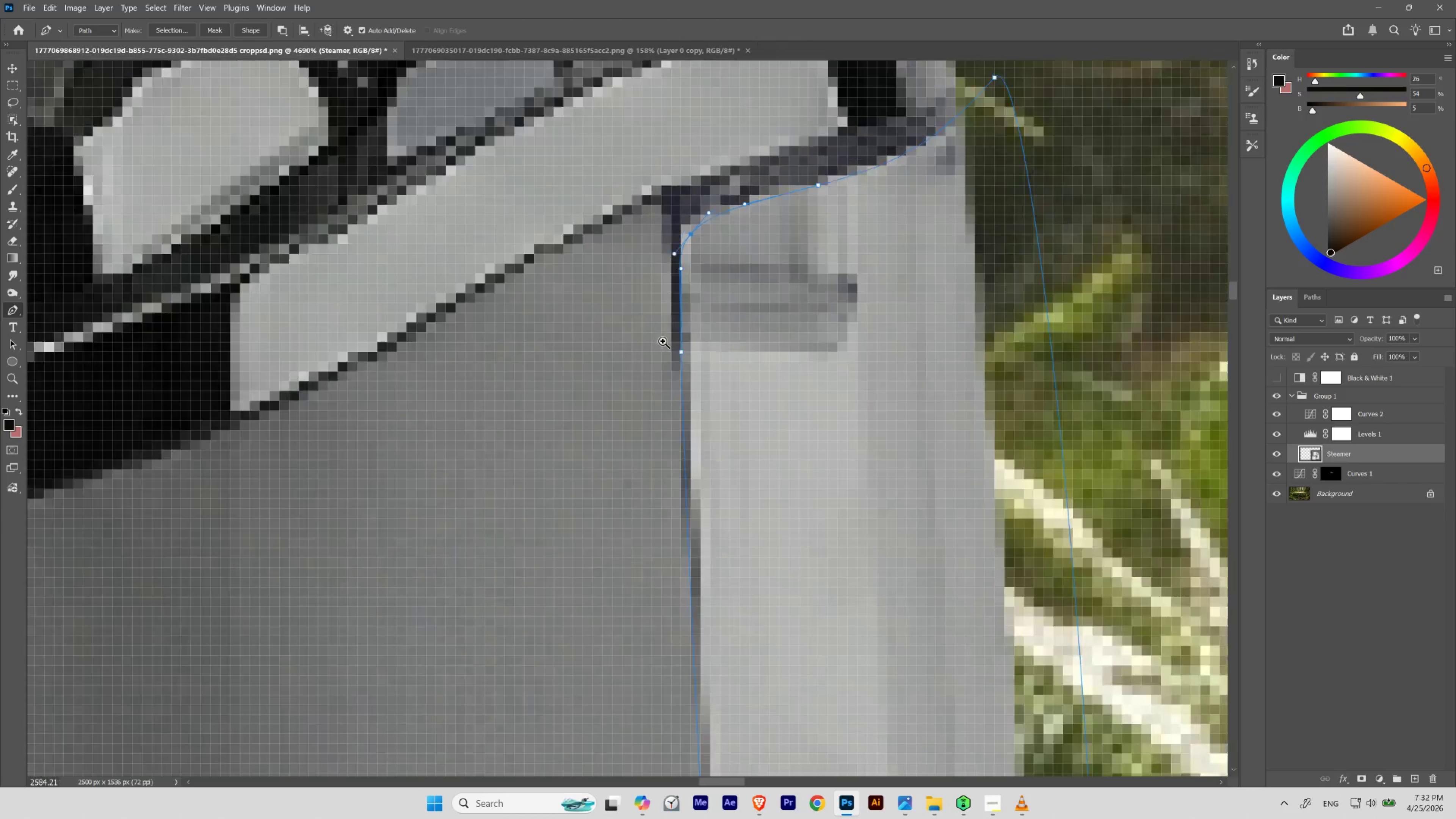 
left_click_drag(start_coordinate=[672, 370], to_coordinate=[662, 391])
 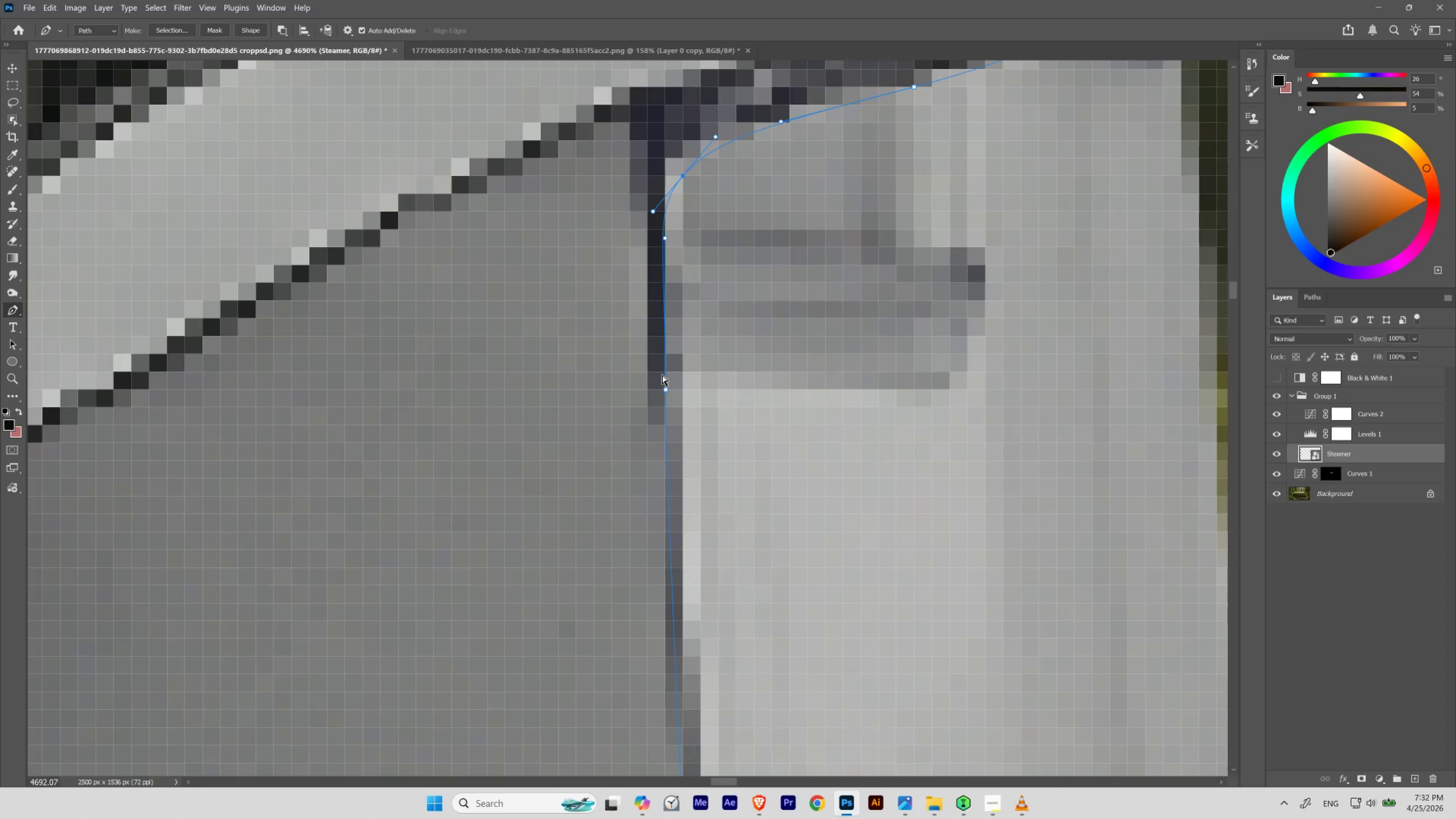 
hold_key(key=Space, duration=1.53)
 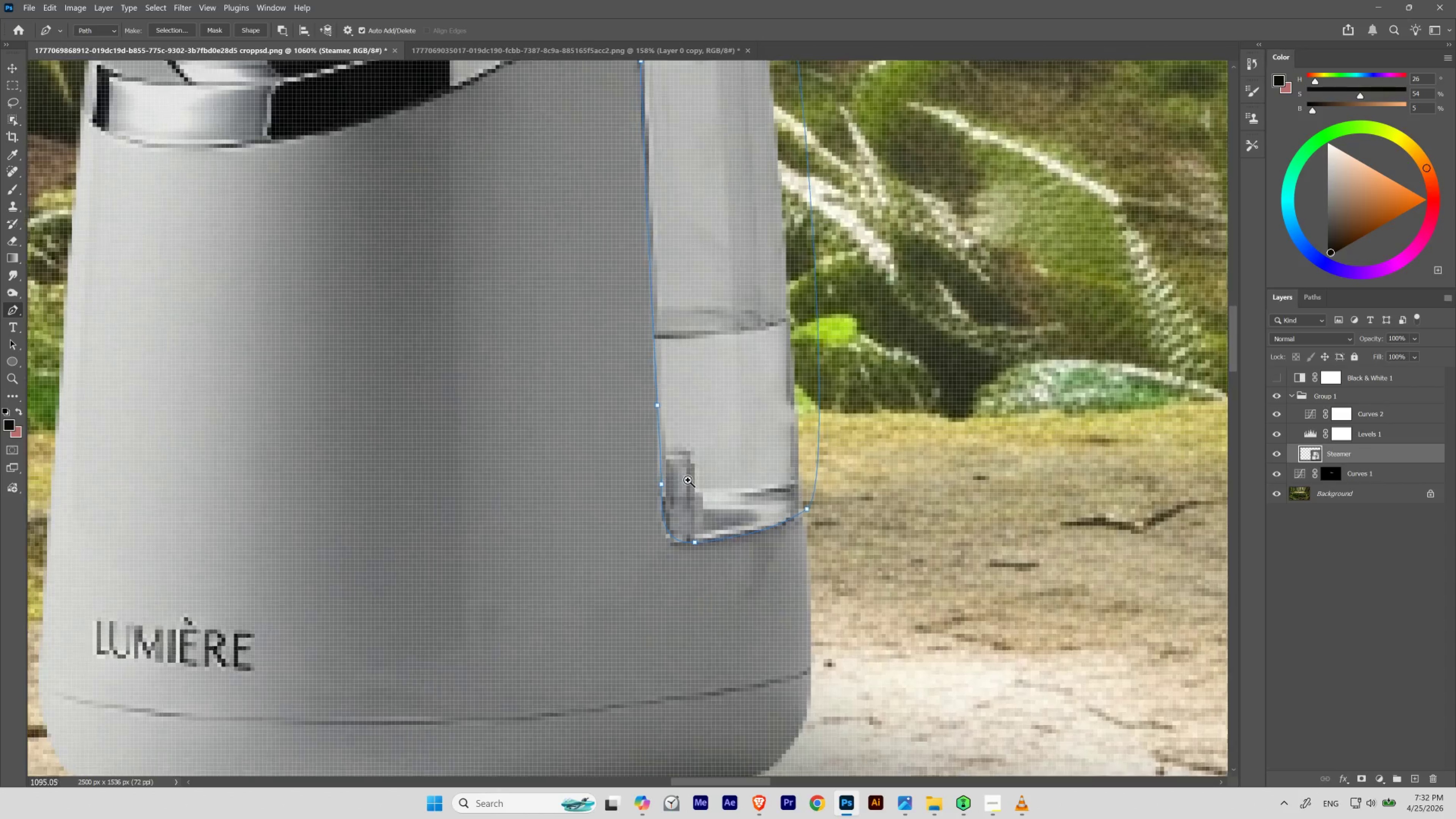 
left_click_drag(start_coordinate=[700, 306], to_coordinate=[655, 348])
 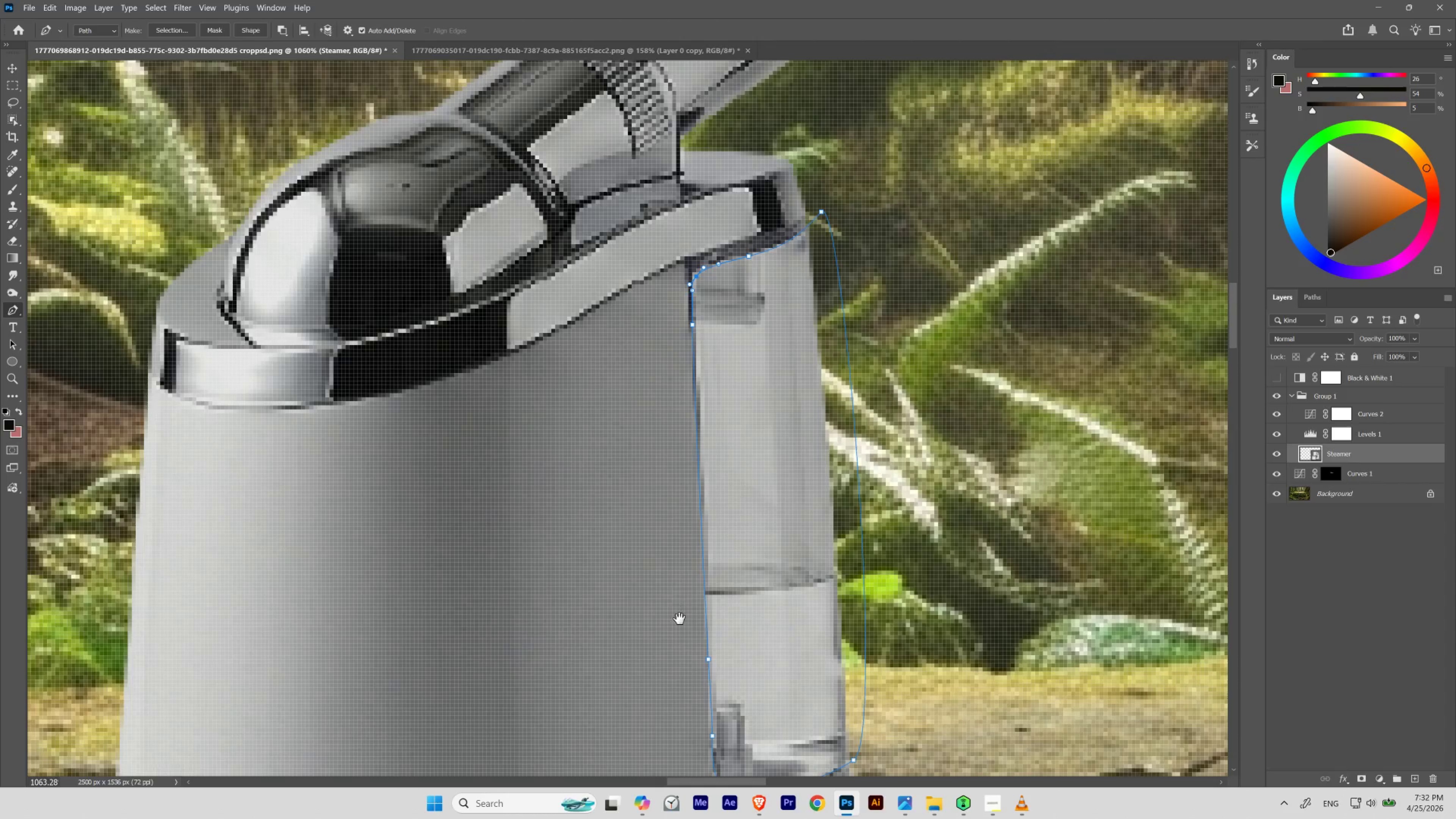 
left_click_drag(start_coordinate=[687, 610], to_coordinate=[636, 358])
 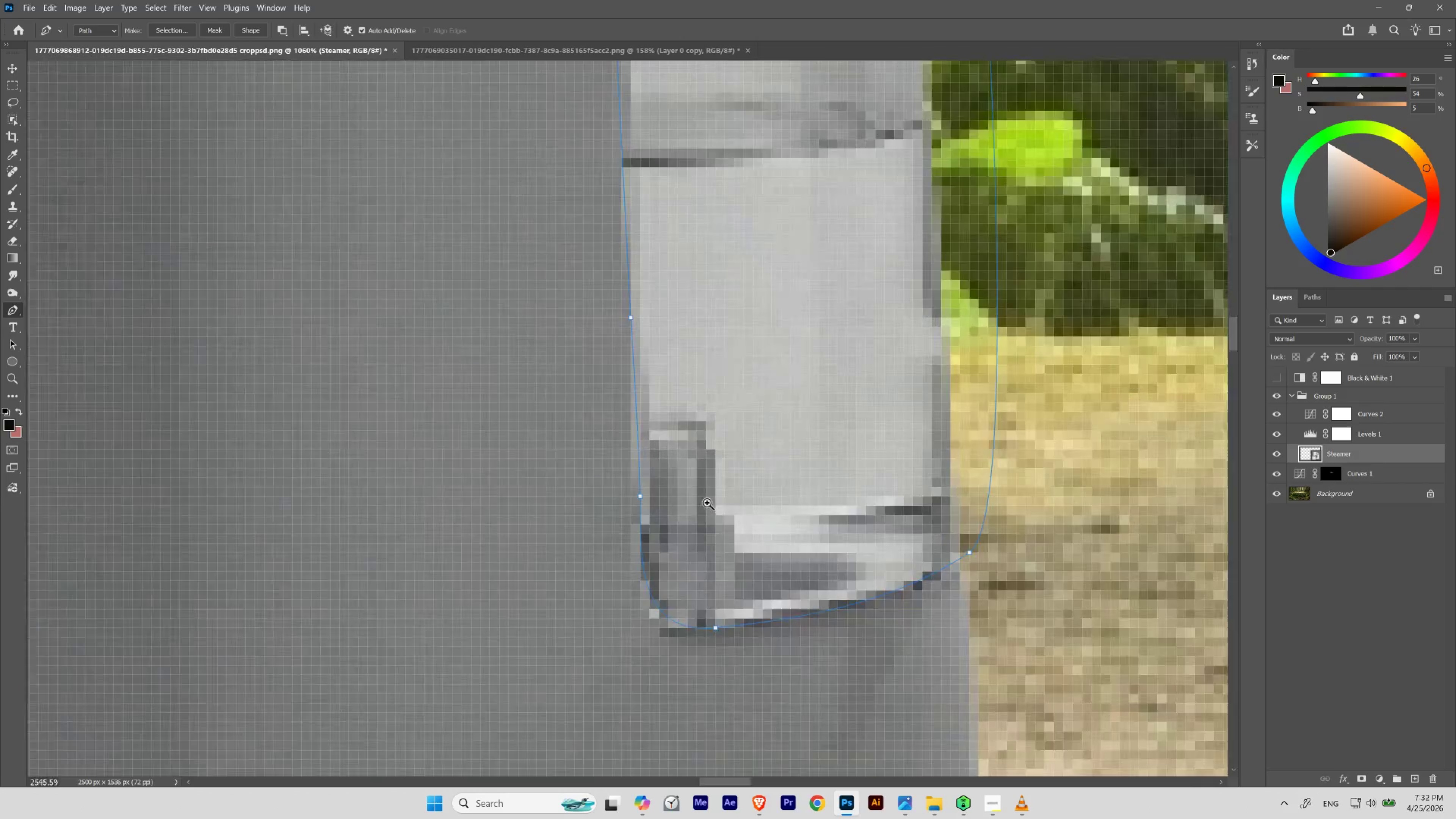 
hold_key(key=Space, duration=3.31)
 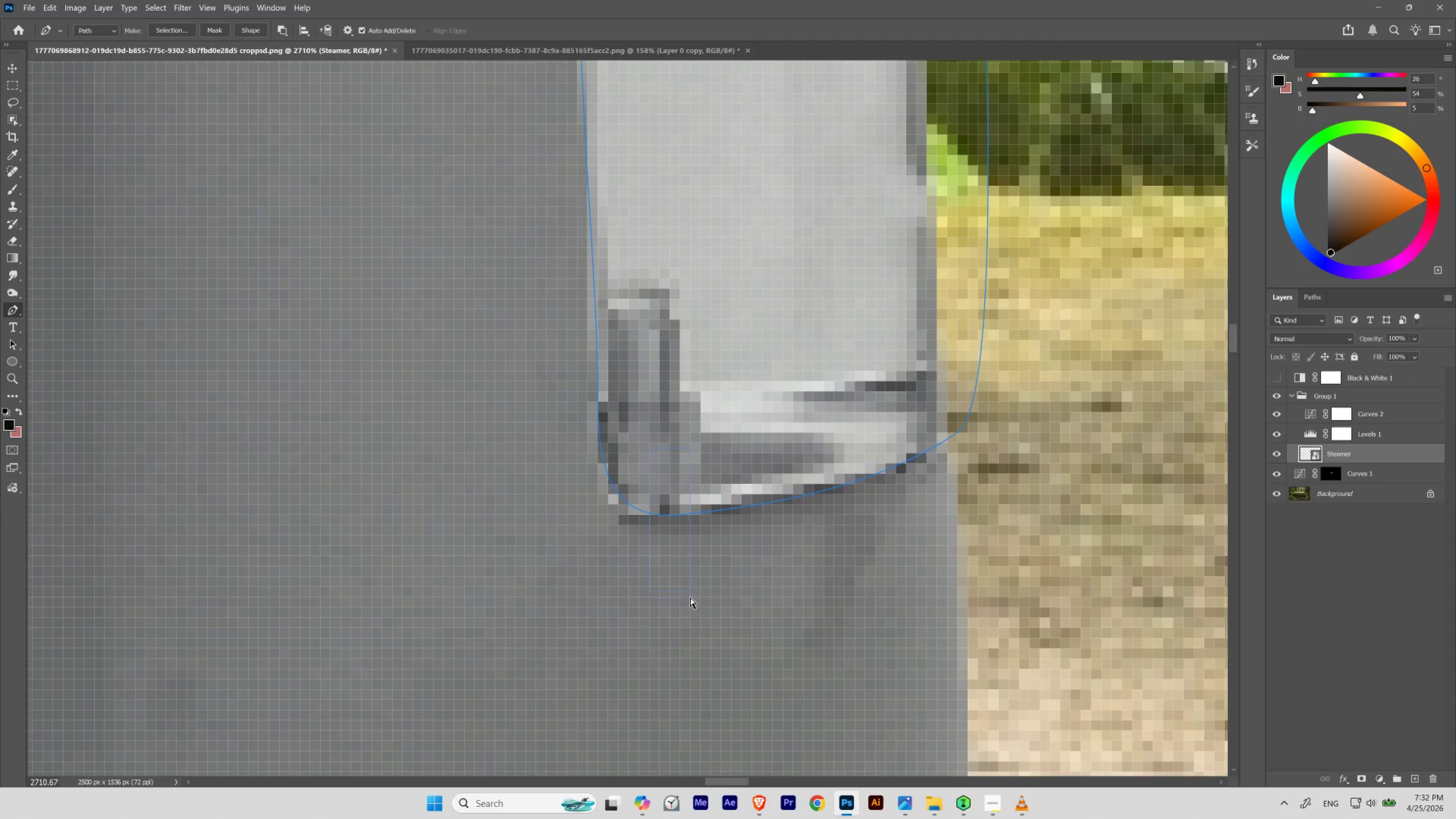 
hold_key(key=ControlLeft, duration=0.55)
left_click_drag(start_coordinate=[678, 475], to_coordinate=[708, 503])
 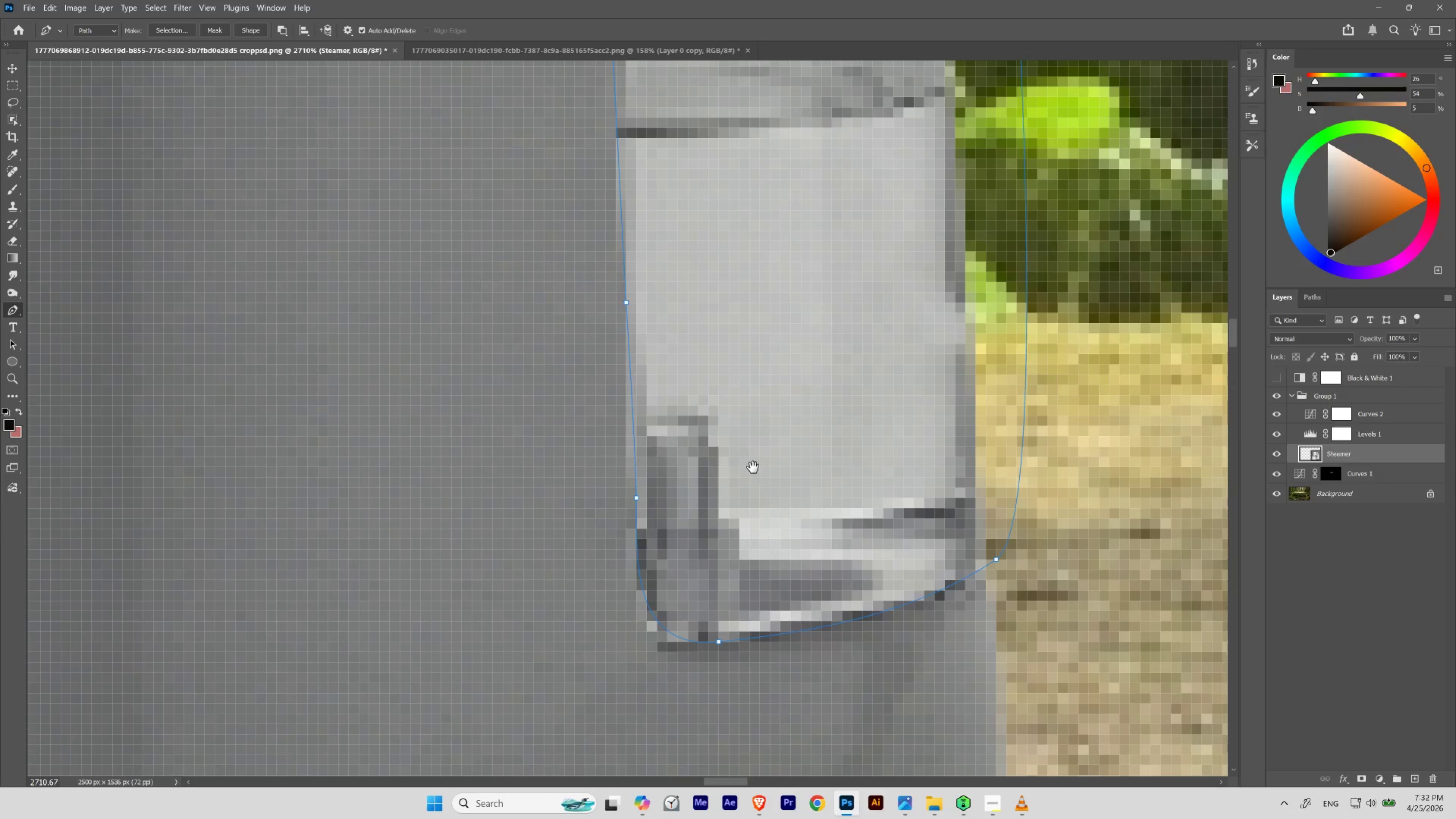 
left_click_drag(start_coordinate=[765, 529], to_coordinate=[726, 402])
 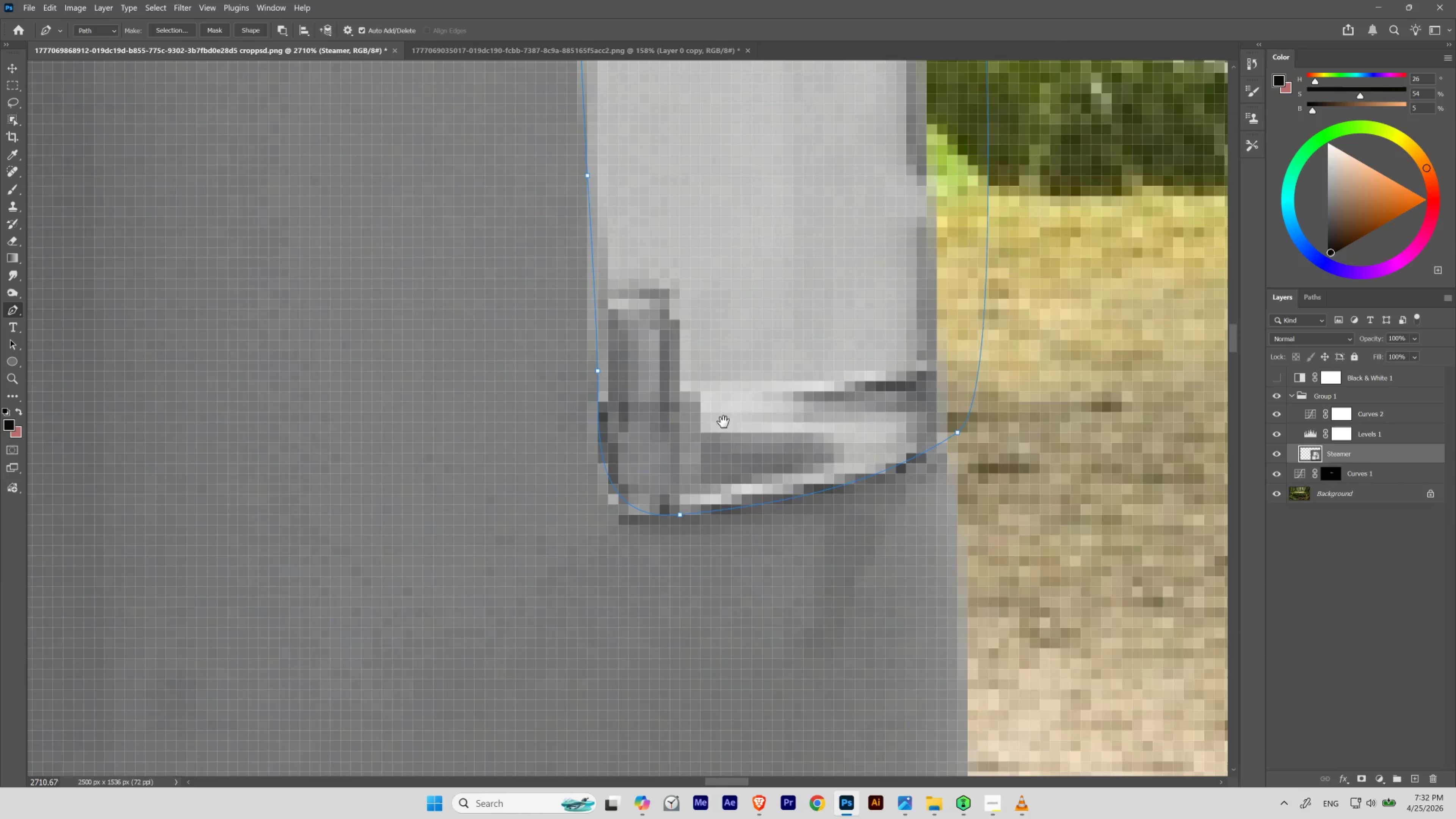 
hold_key(key=ControlLeft, duration=11.25)
left_click_drag(start_coordinate=[682, 516], to_coordinate=[680, 511])
 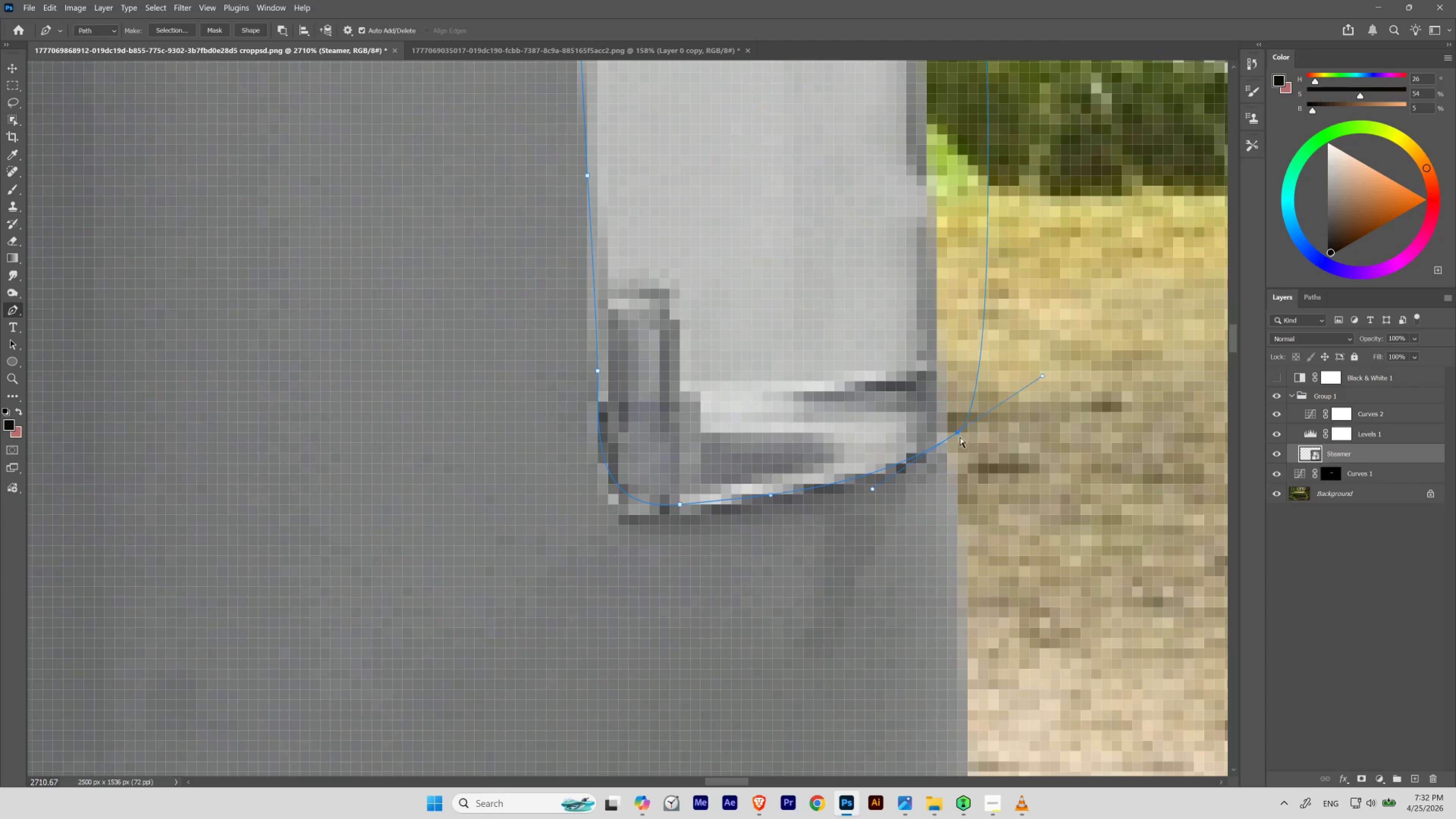 
left_click_drag(start_coordinate=[958, 432], to_coordinate=[957, 420])
 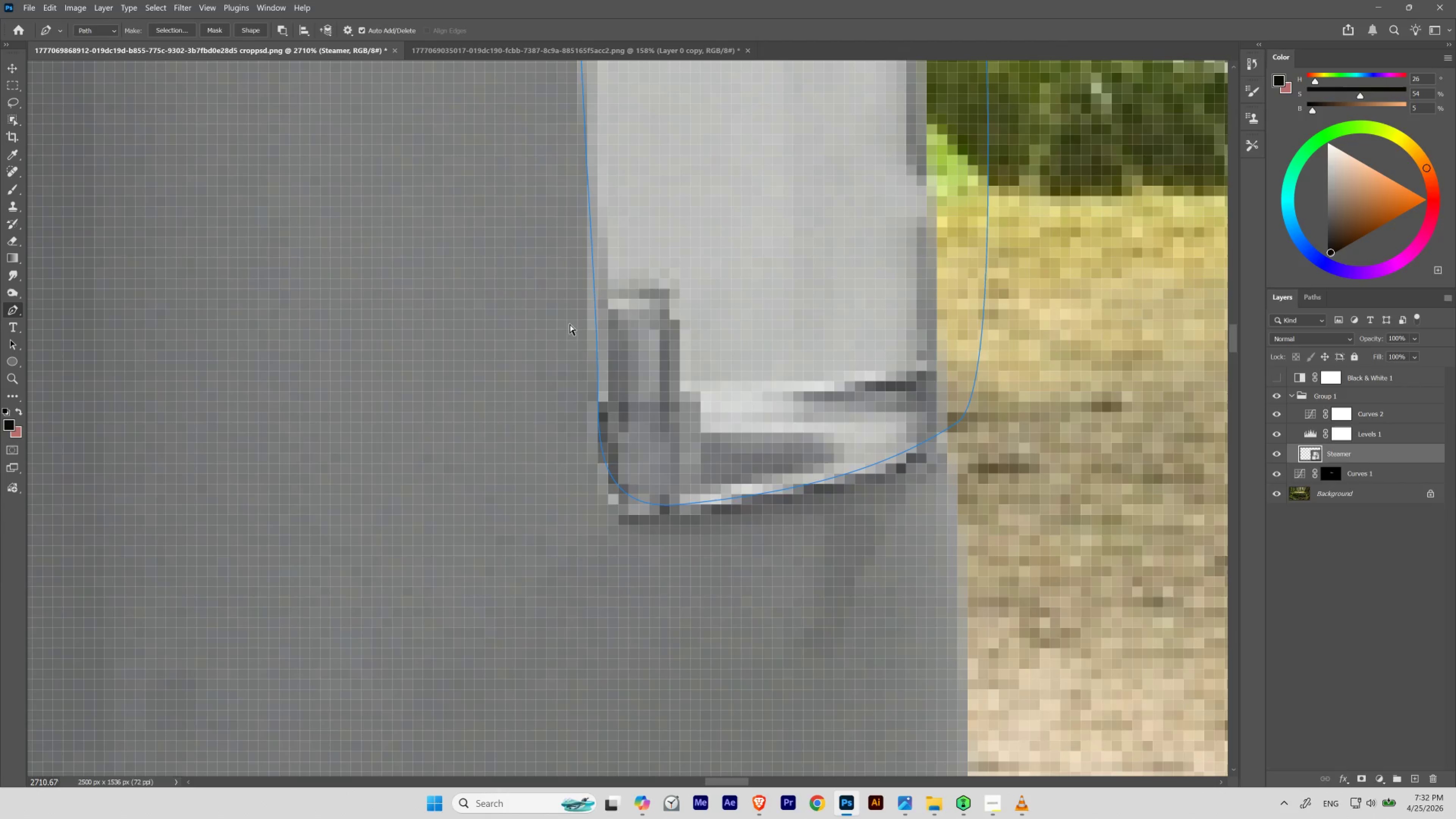 
hold_key(key=Space, duration=1.5)
 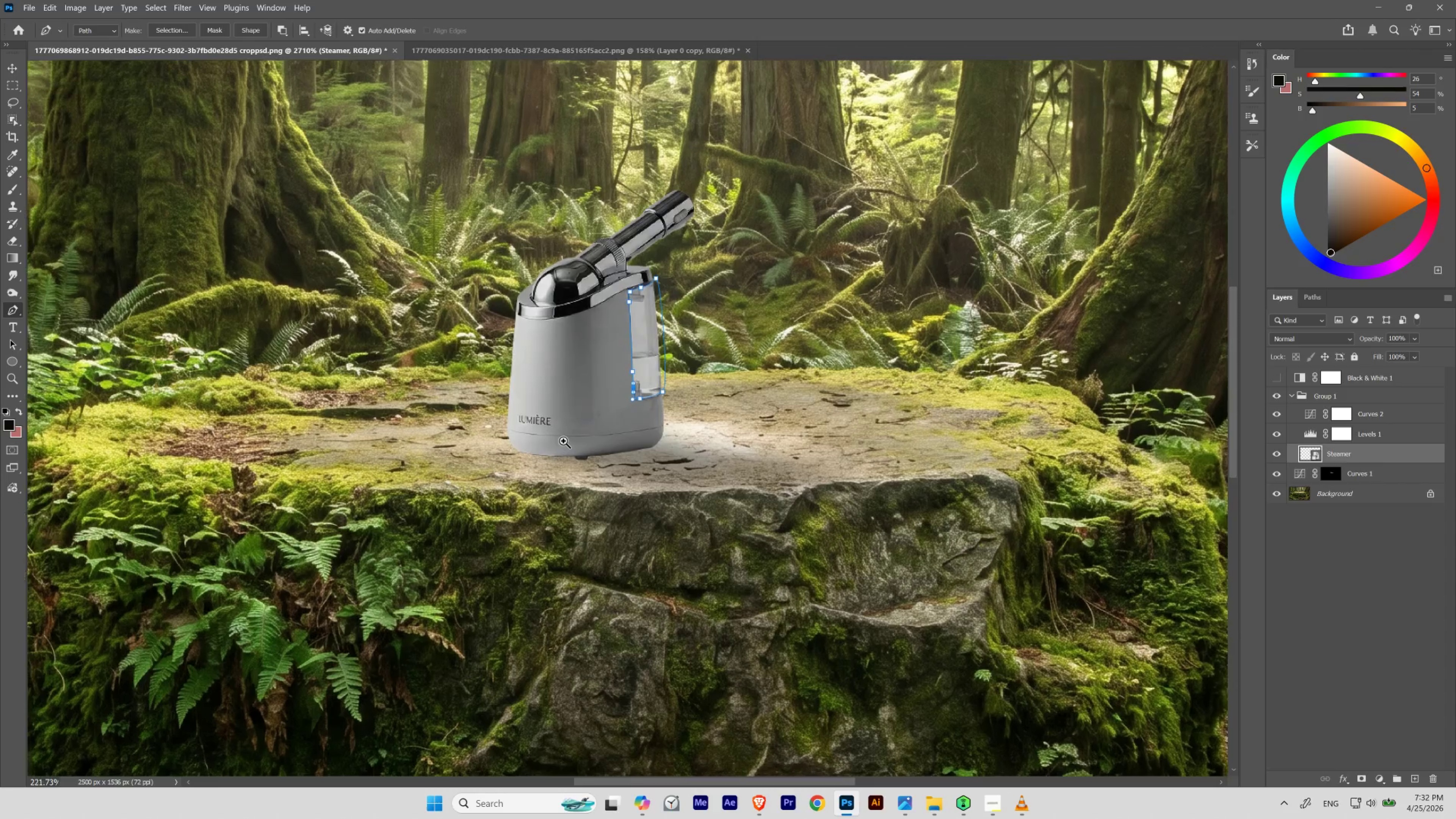 
left_click_drag(start_coordinate=[636, 389], to_coordinate=[610, 443])
 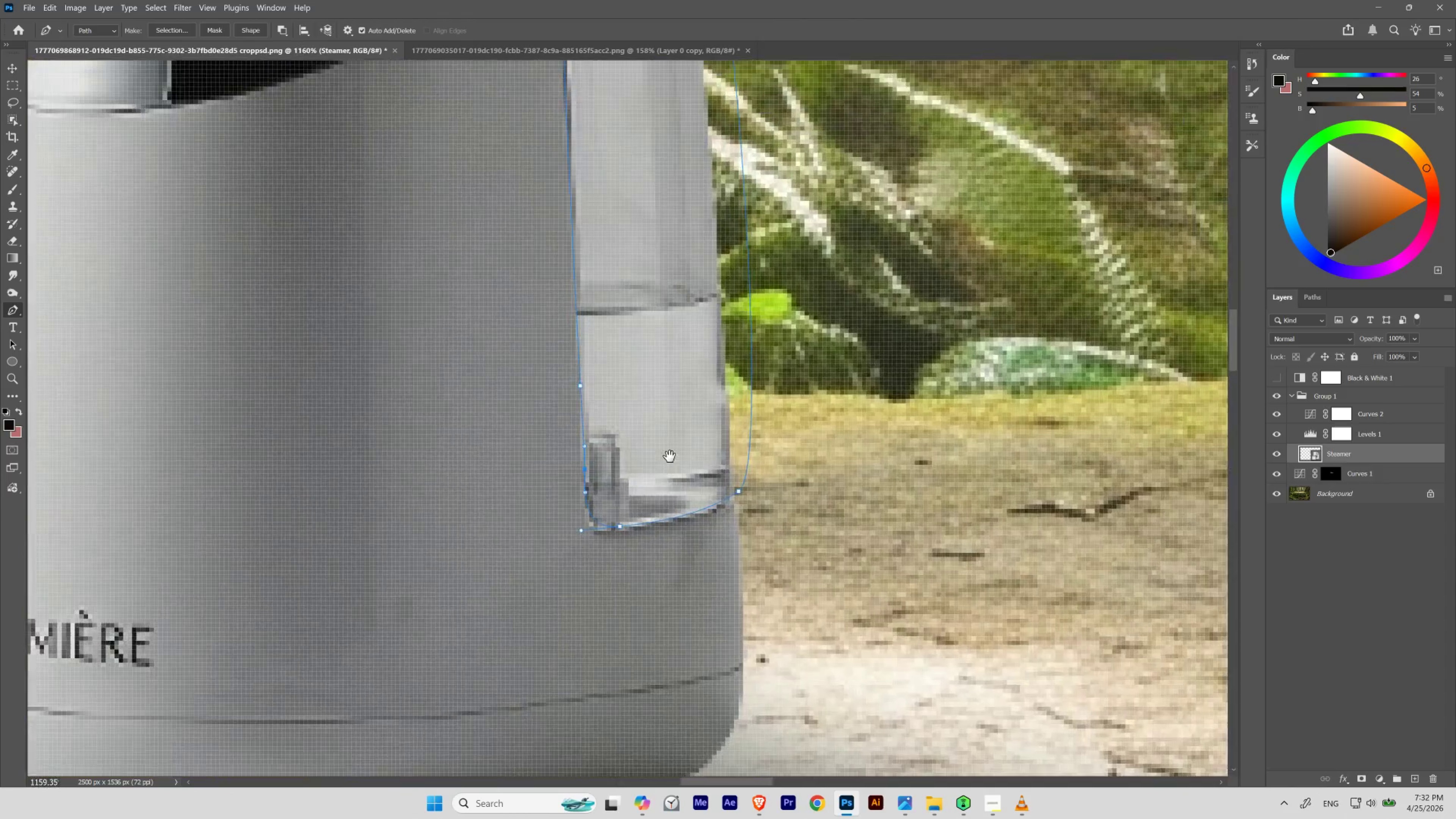 
hold_key(key=Space, duration=1.52)
 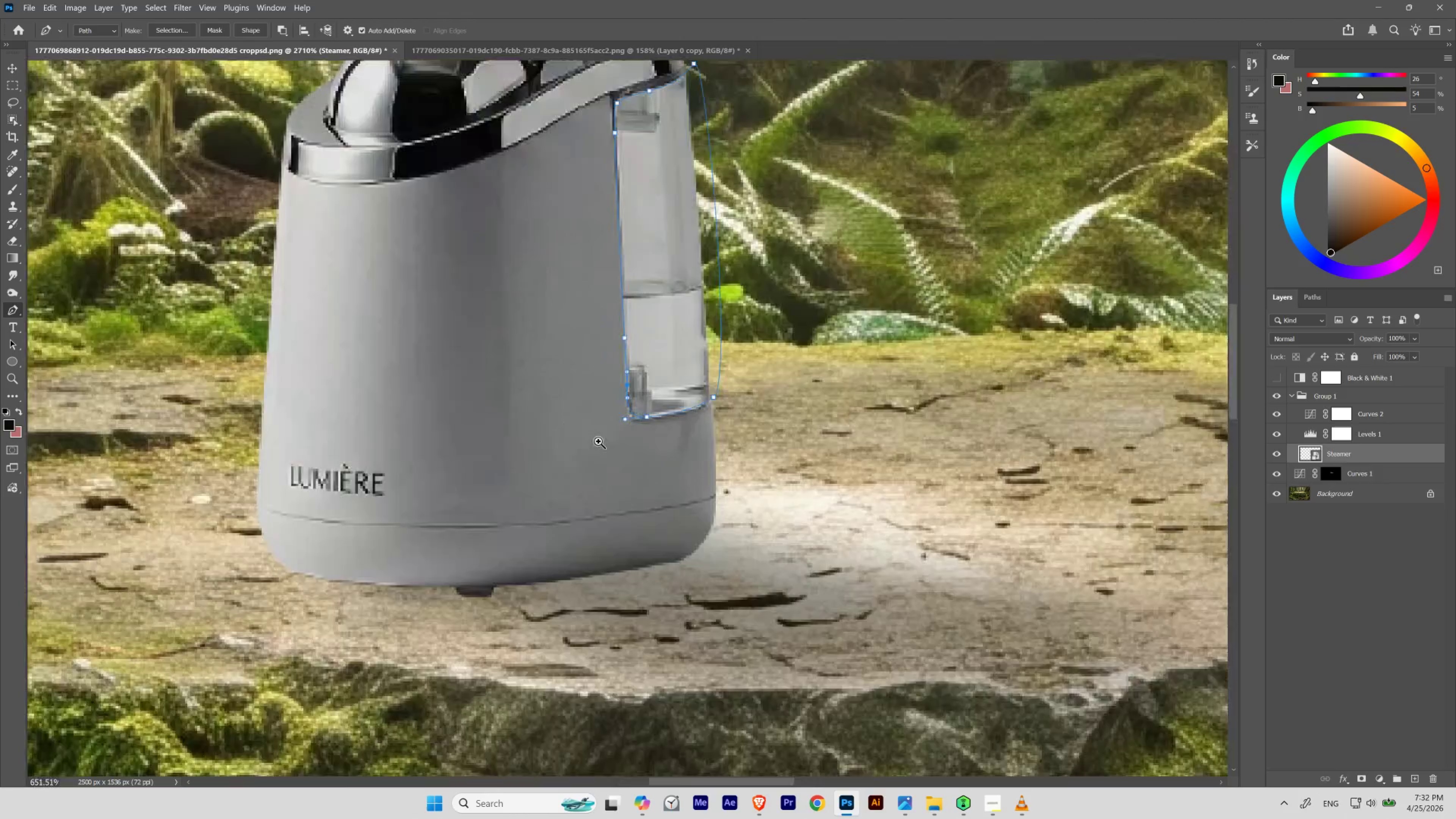 
hold_key(key=Space, duration=1.52)
 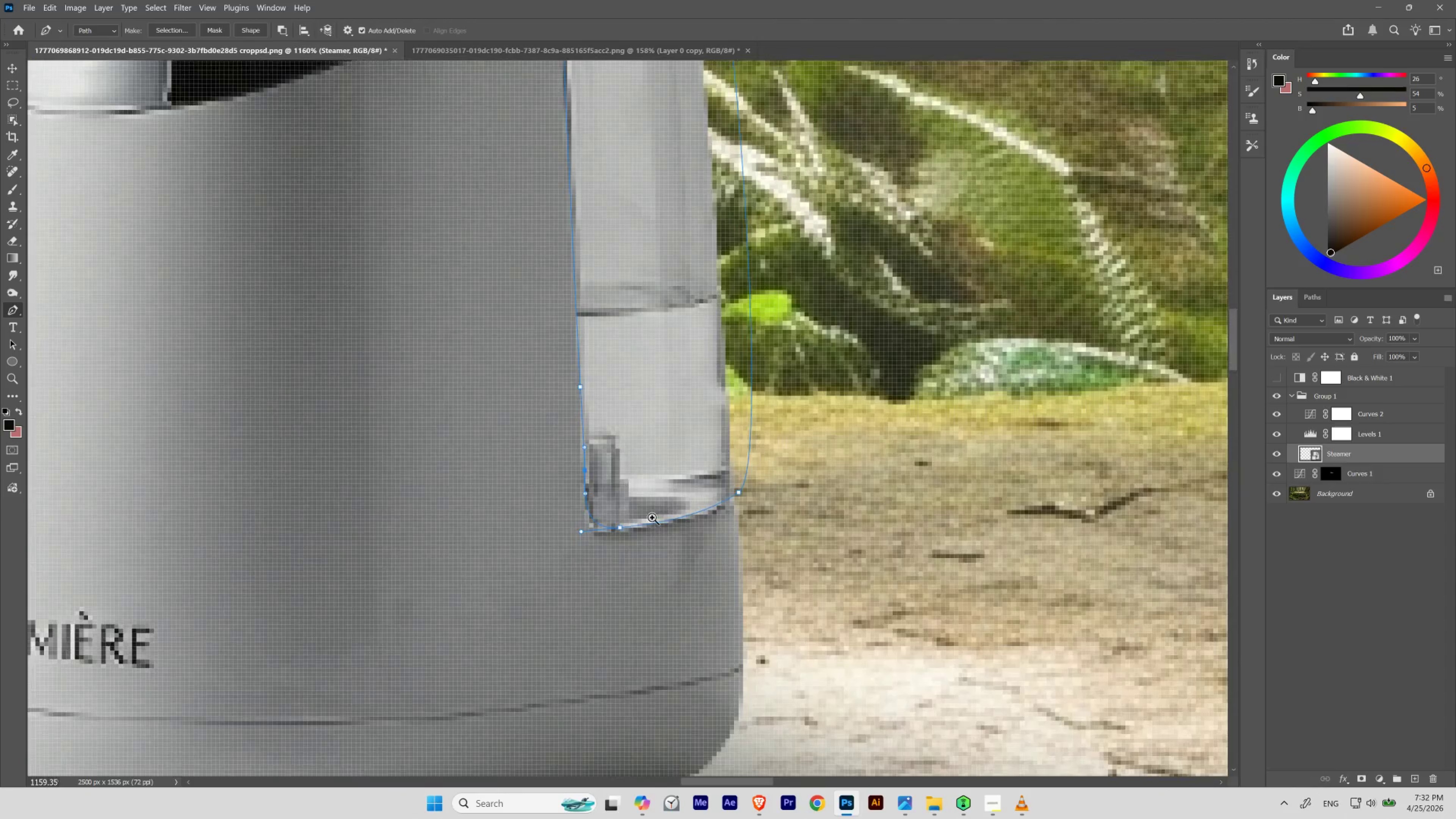 
left_click_drag(start_coordinate=[705, 368], to_coordinate=[670, 457])
 